 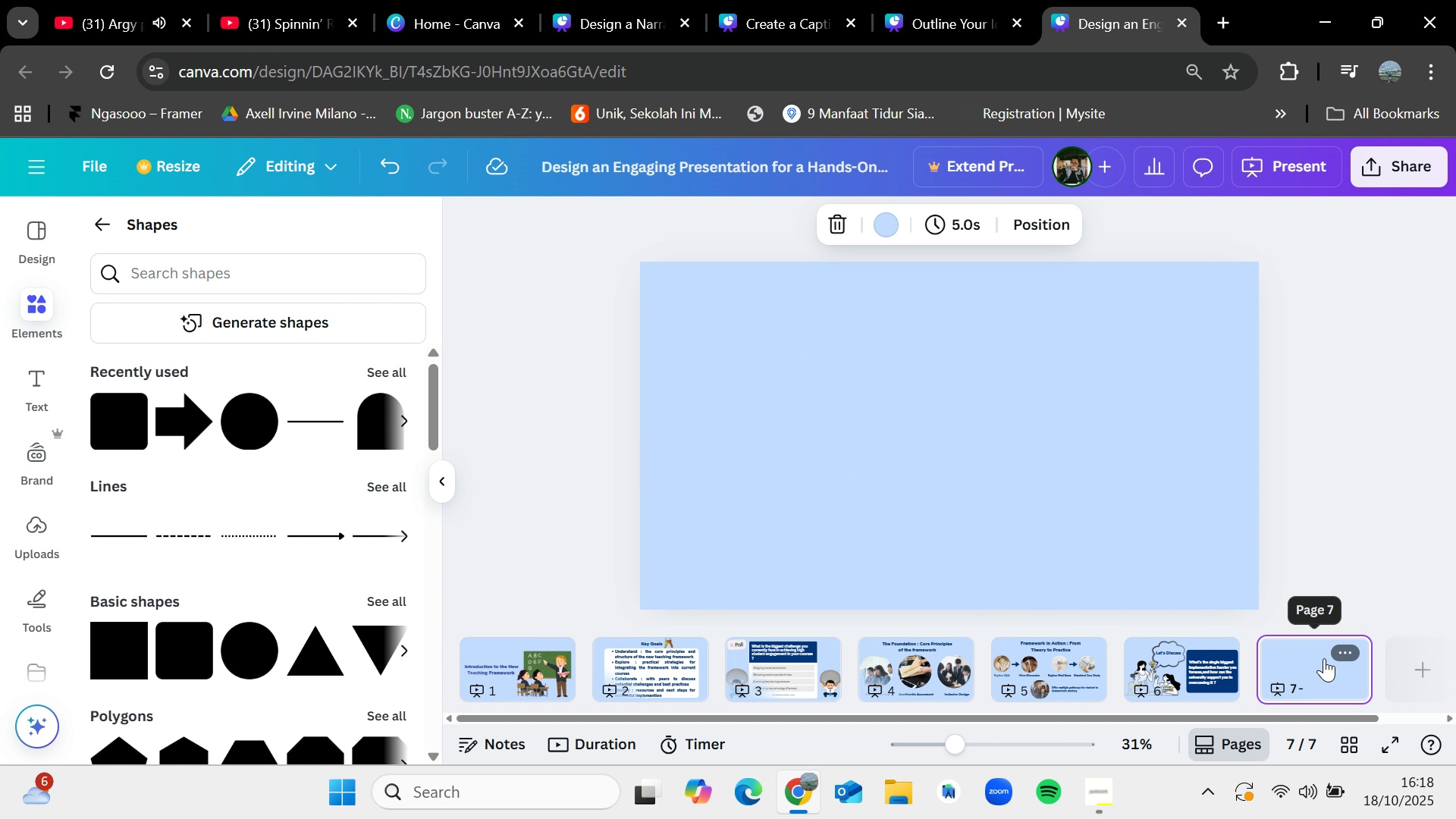 
left_click([888, 300])
 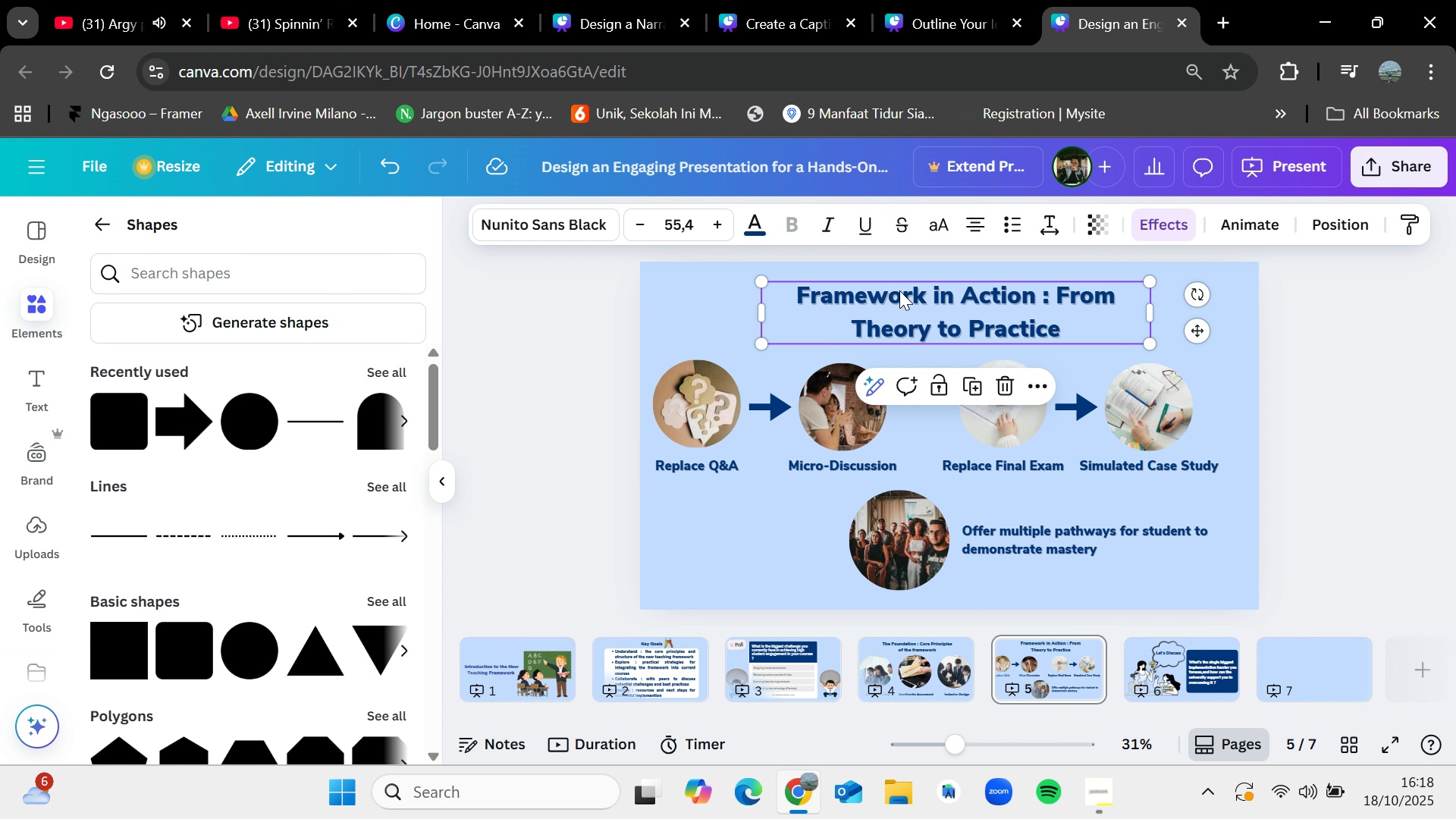 
key(Control+C)
 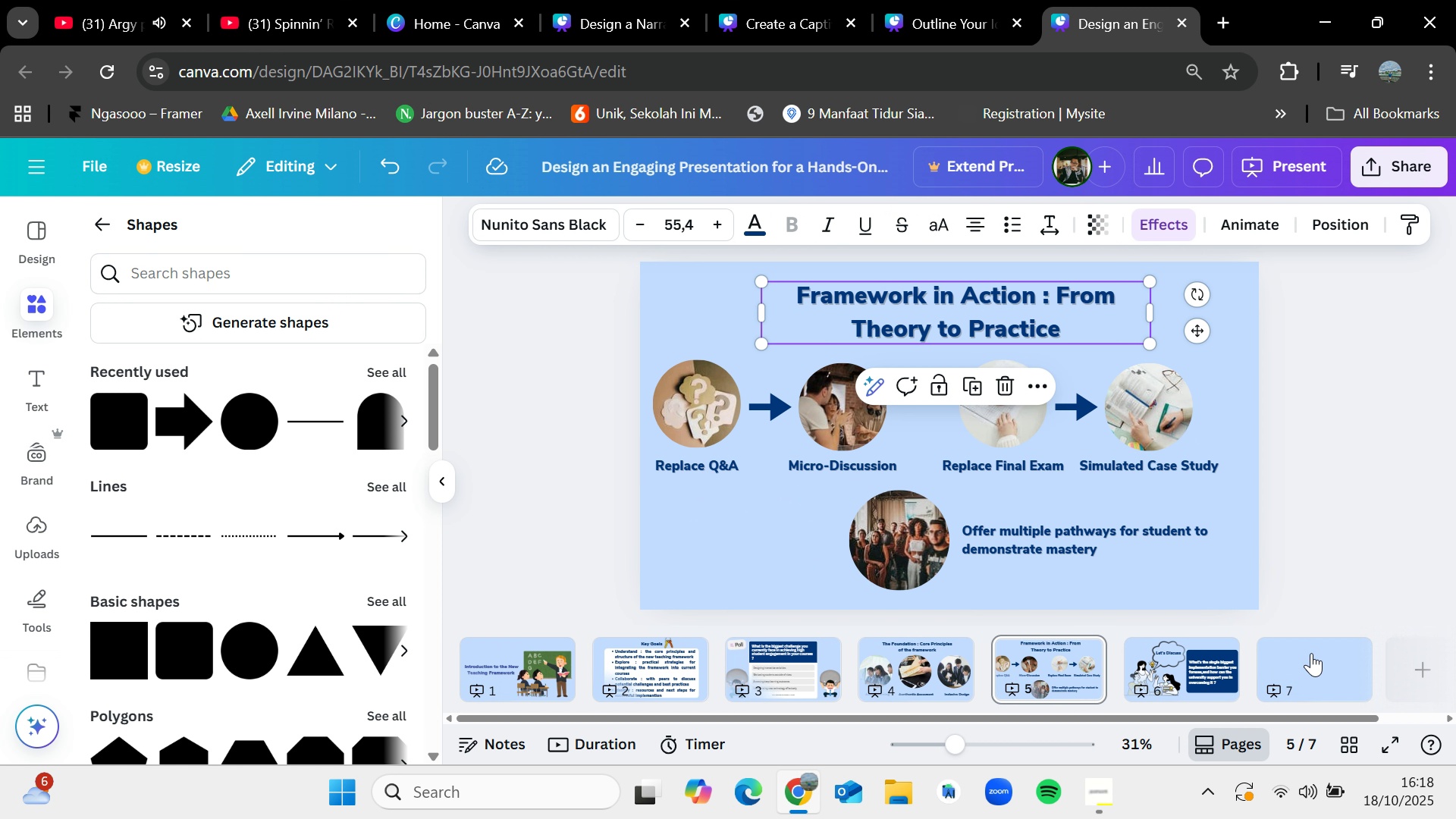 
left_click([1311, 654])
 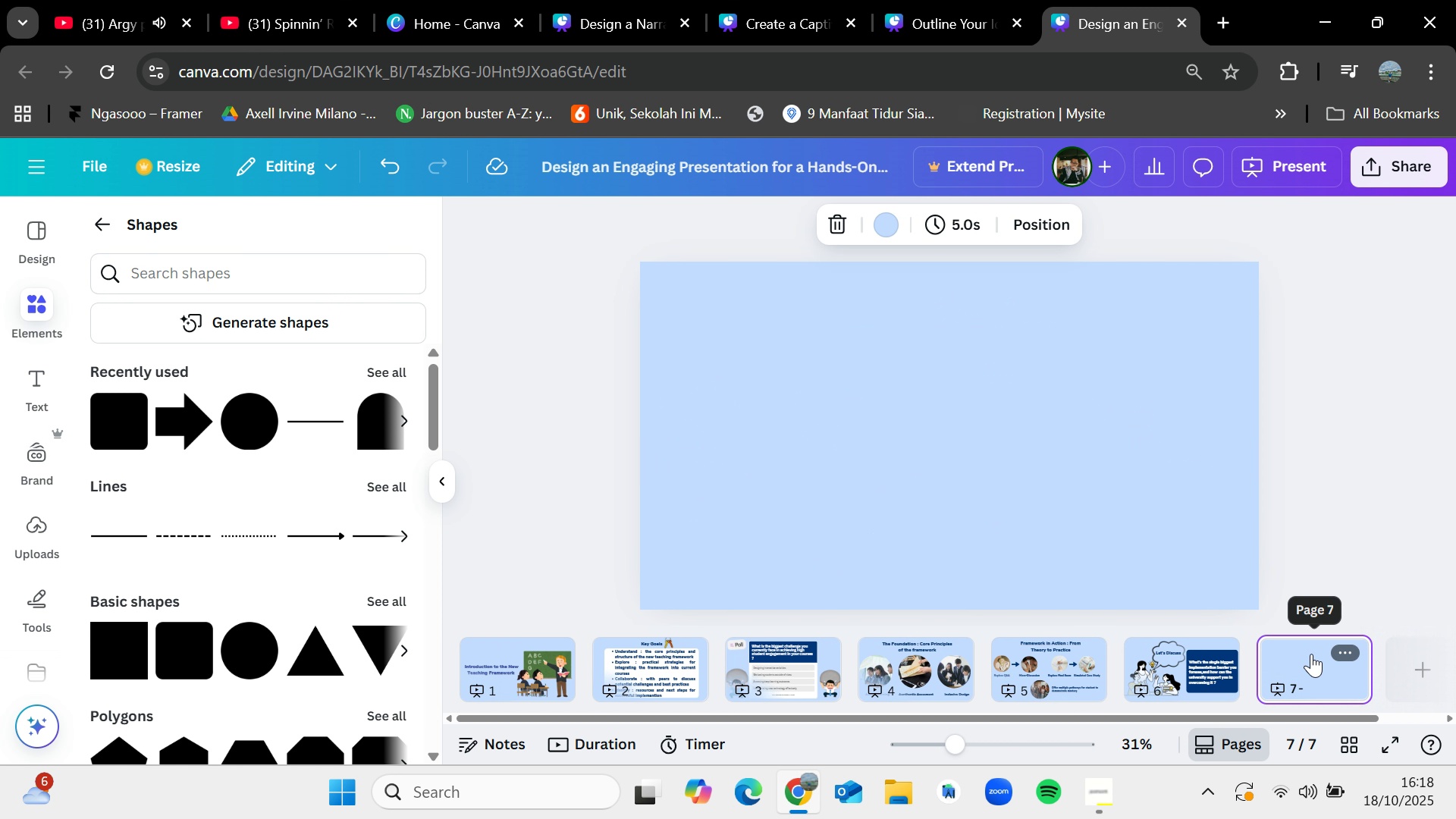 
key(Control+V)
 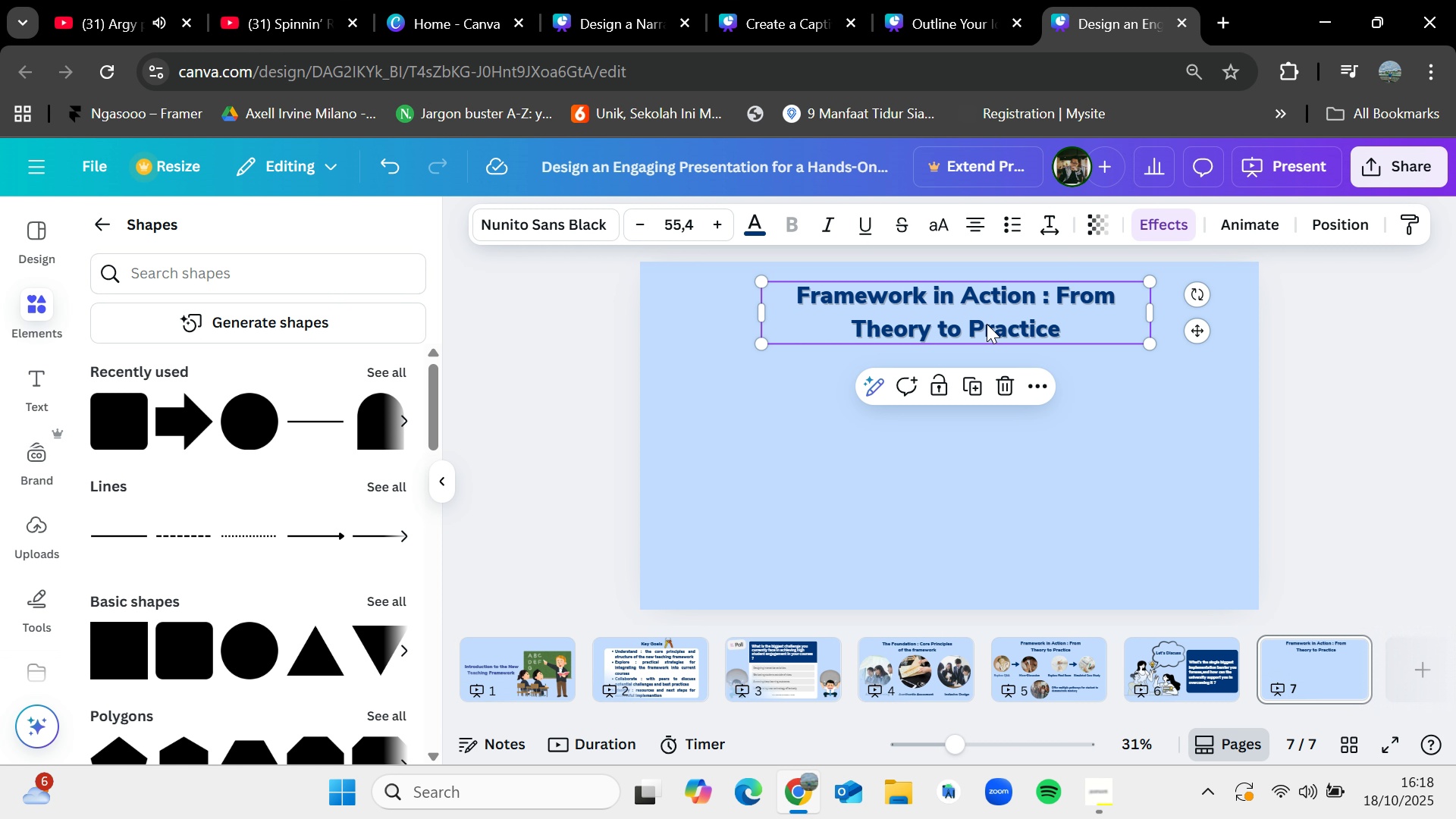 
wait(5.72)
 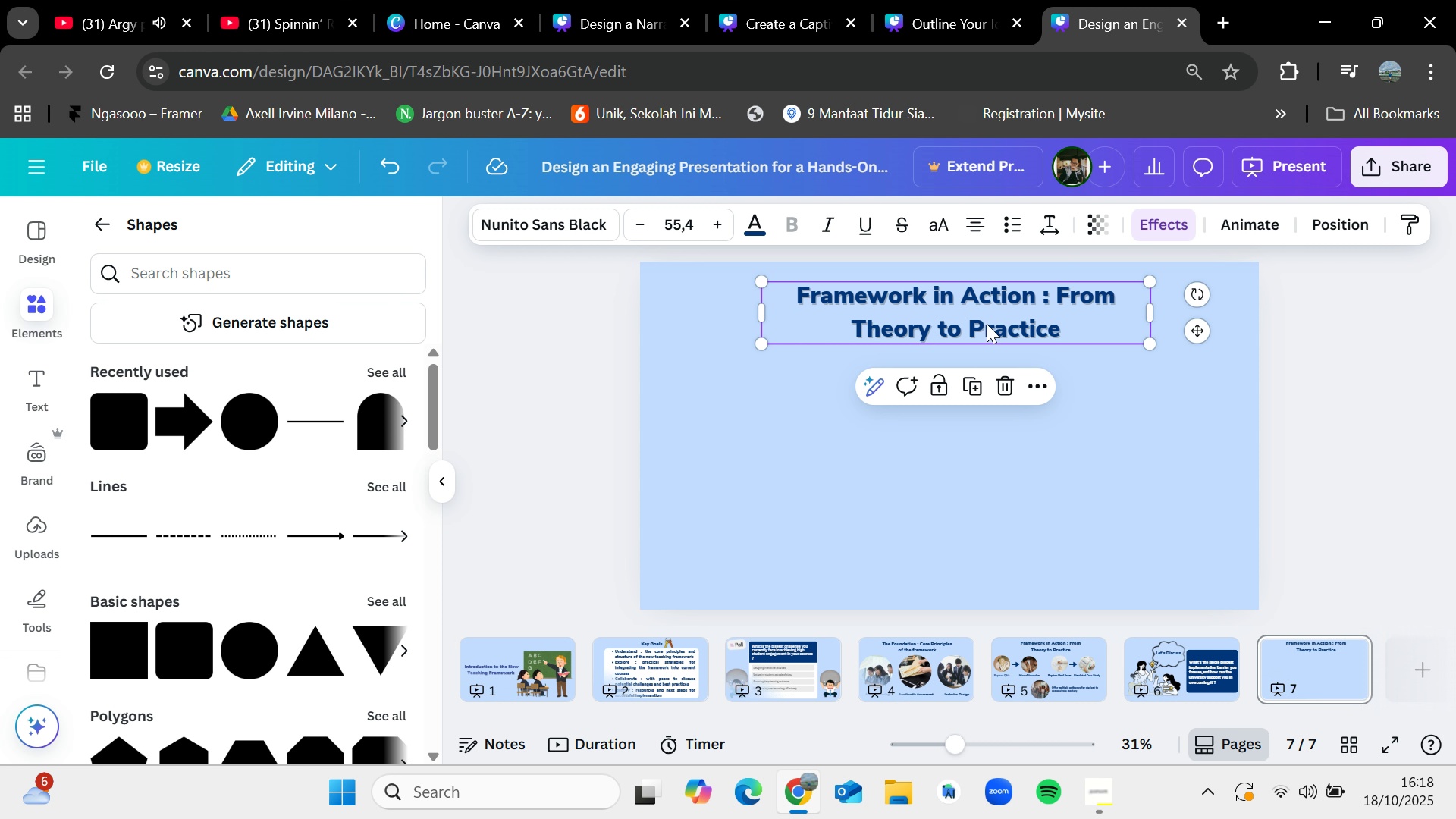 
double_click([987, 324])
 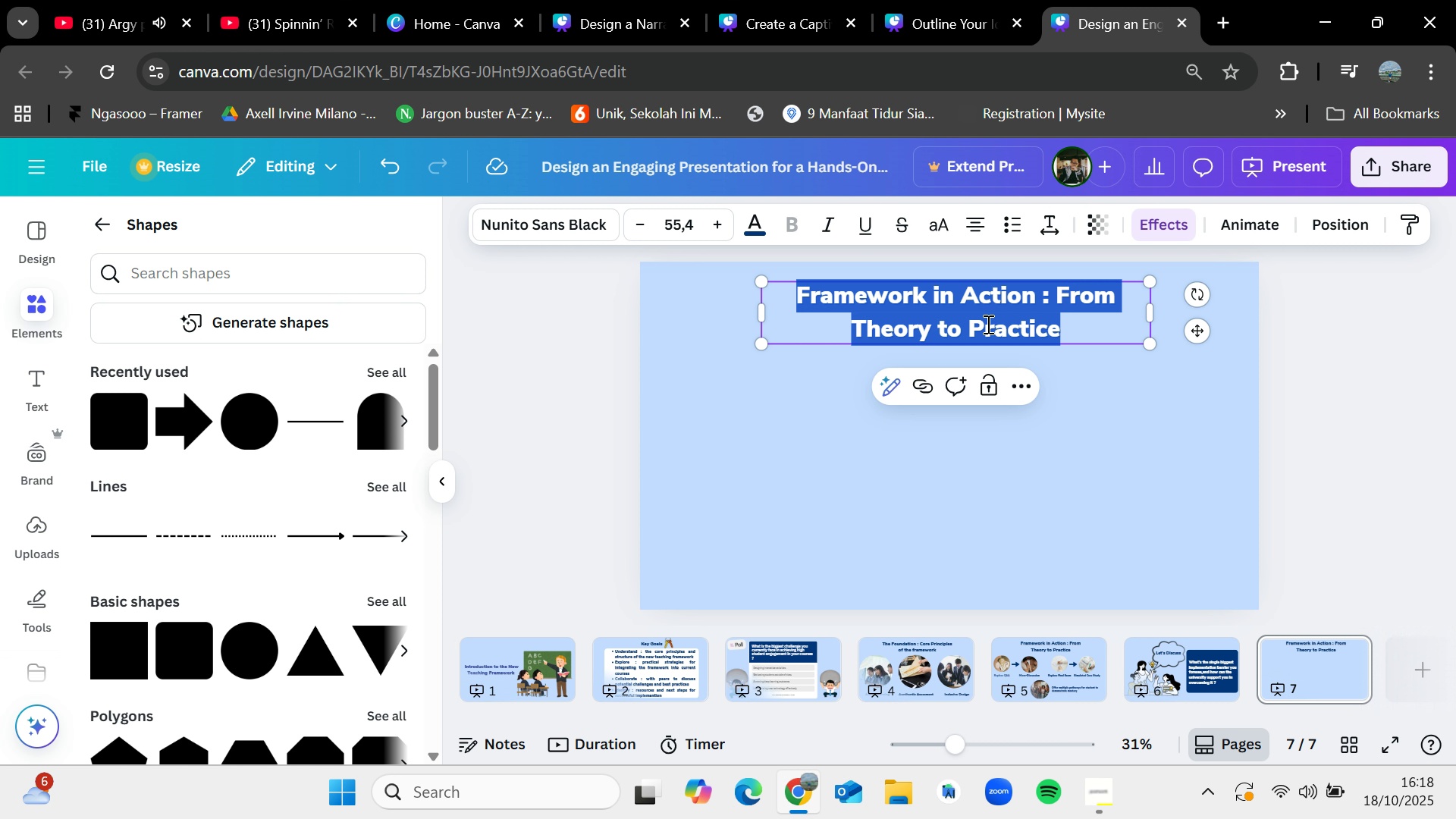 
key(Backspace)
type(Next s)
key(Backspace)
type(Steps)
 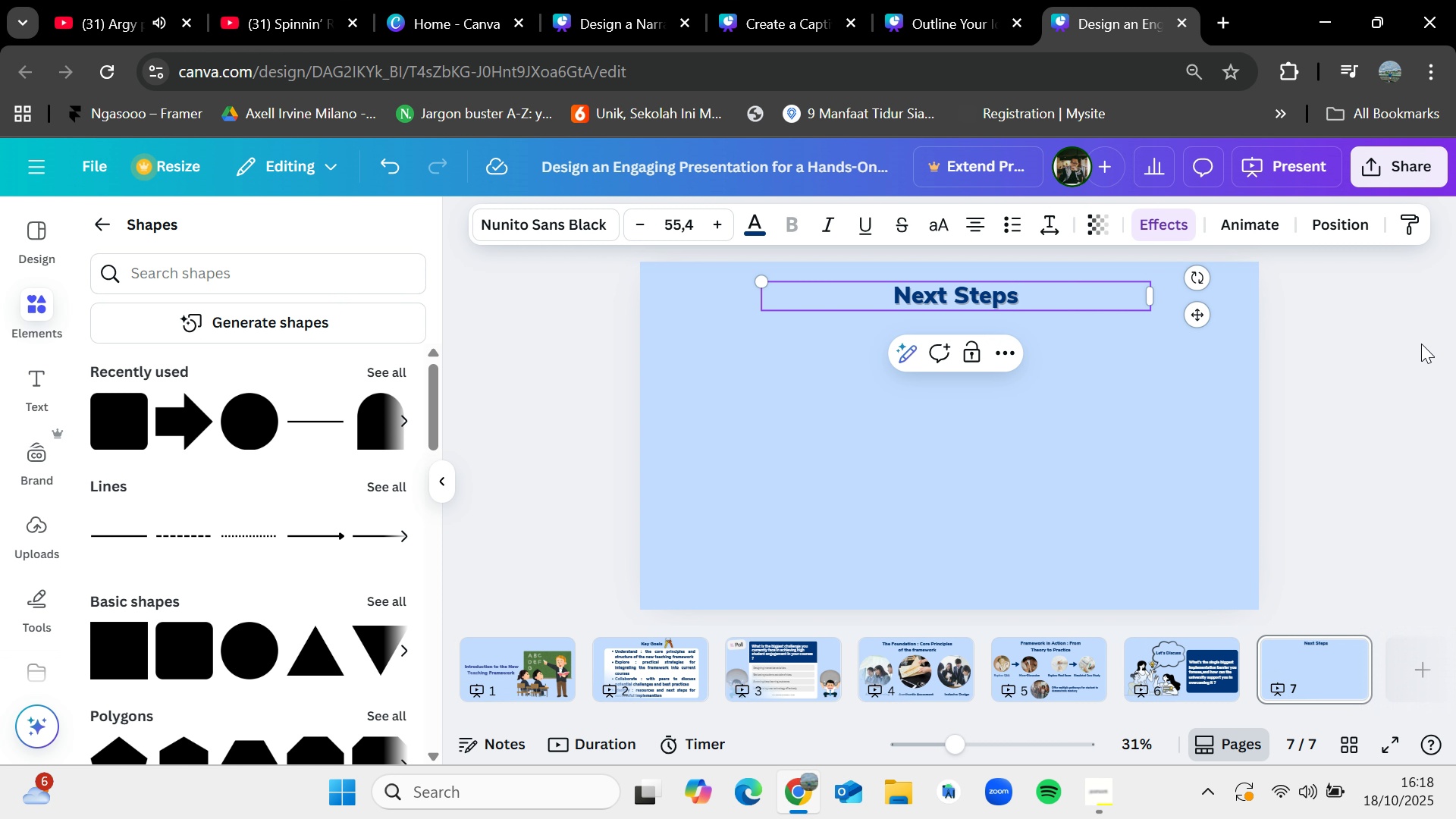 
left_click([1351, 353])
 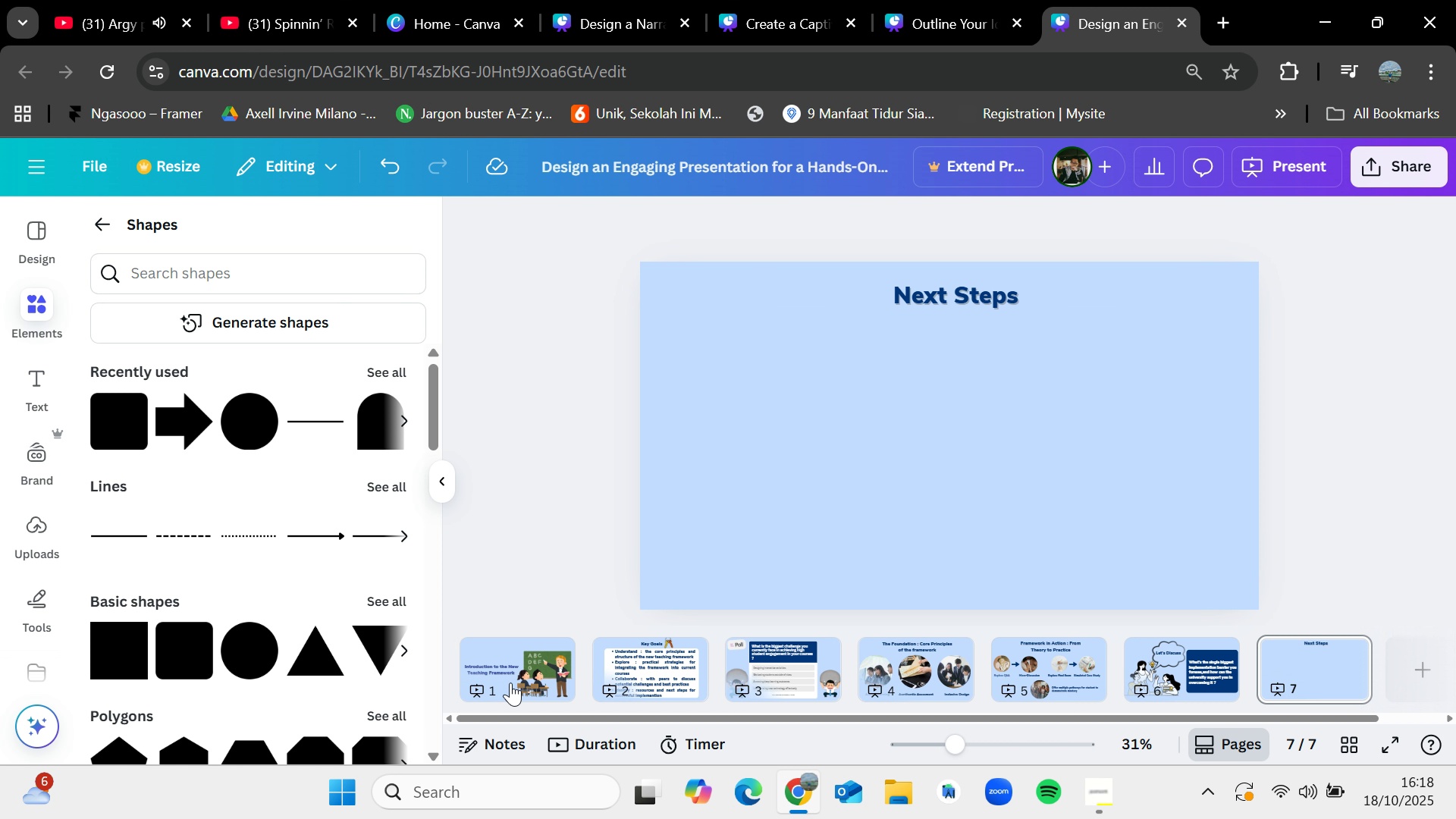 
mouse_move([651, 660])
 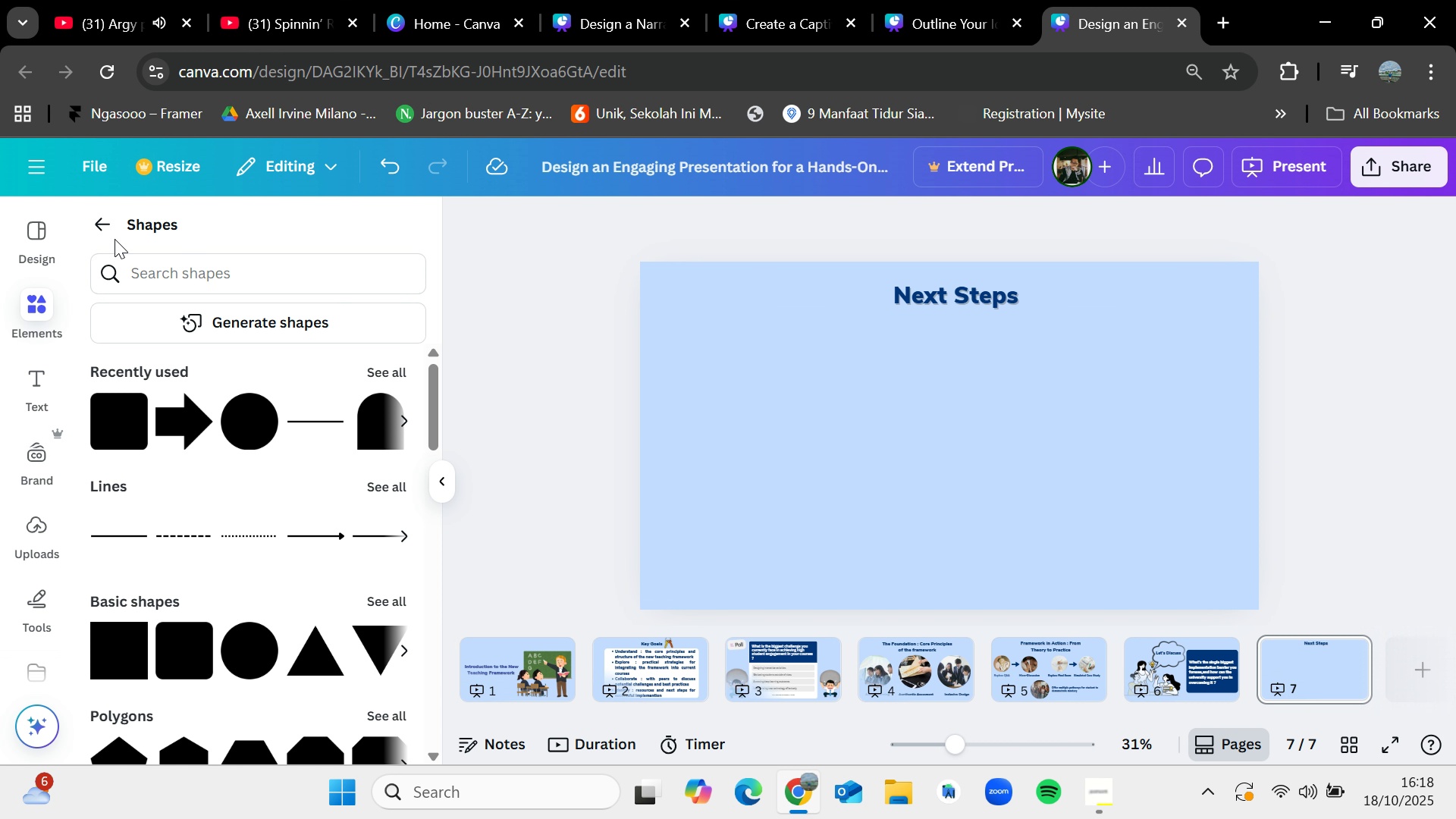 
left_click([99, 222])
 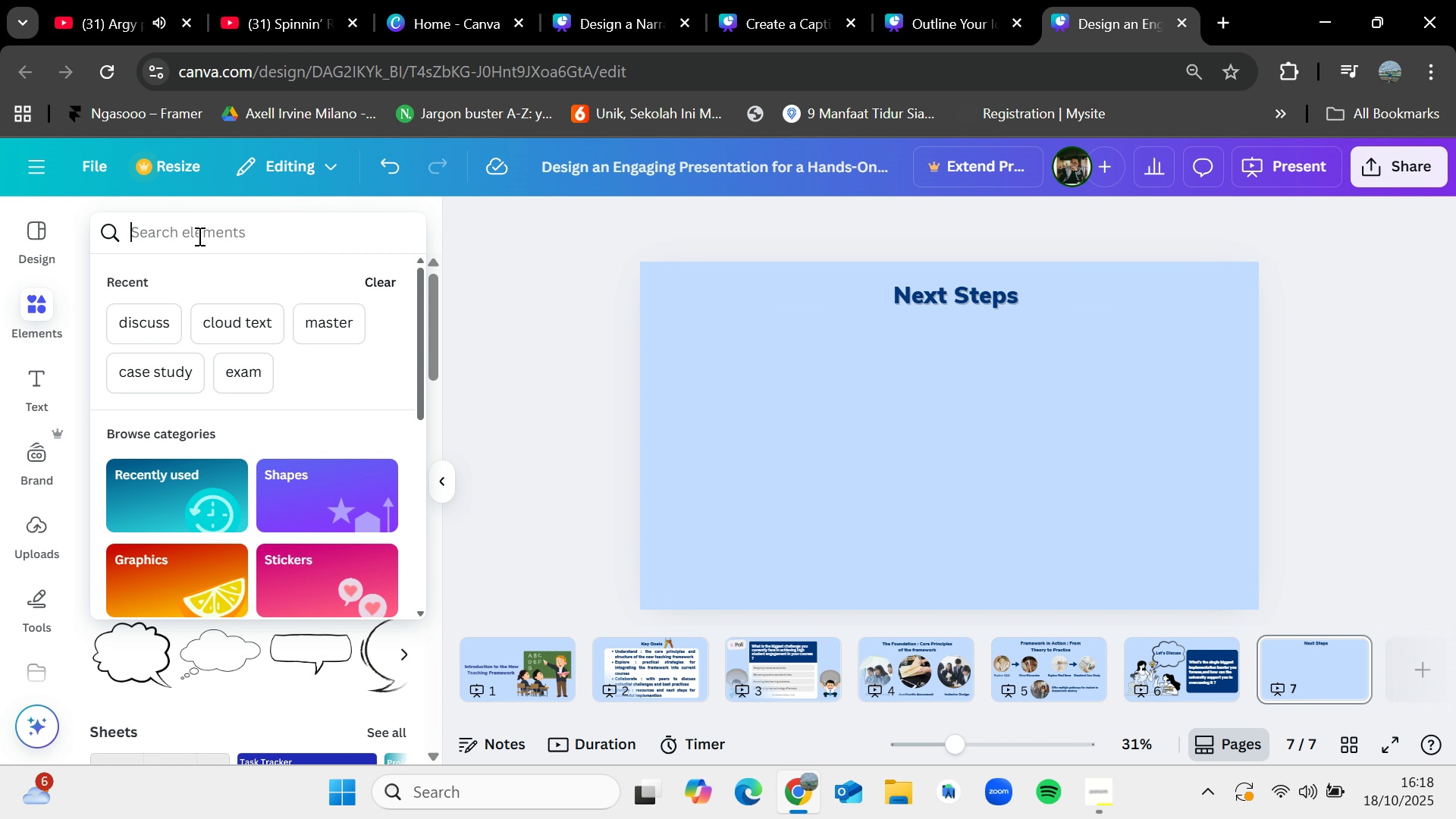 
type(review)
 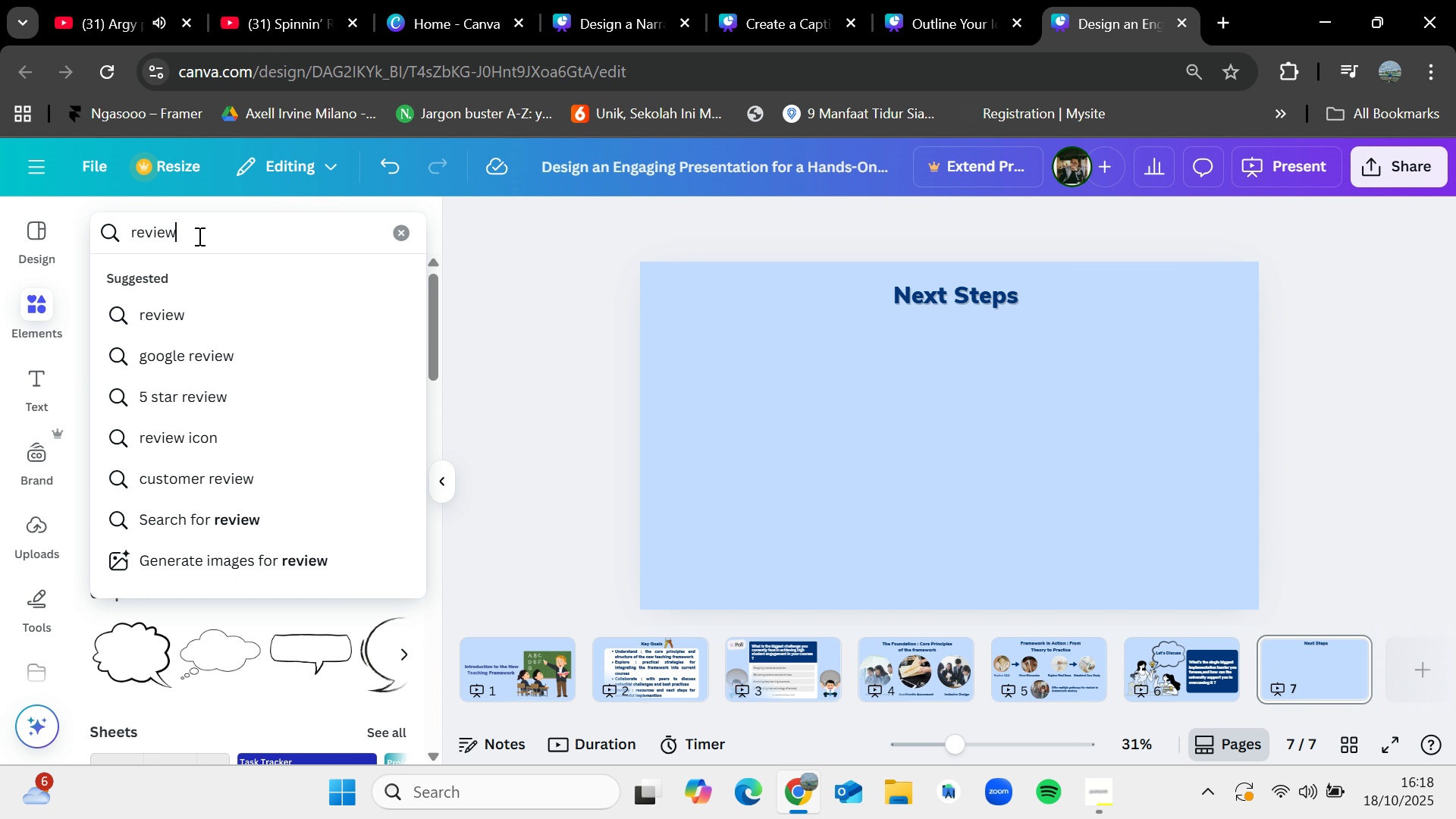 
key(Enter)
 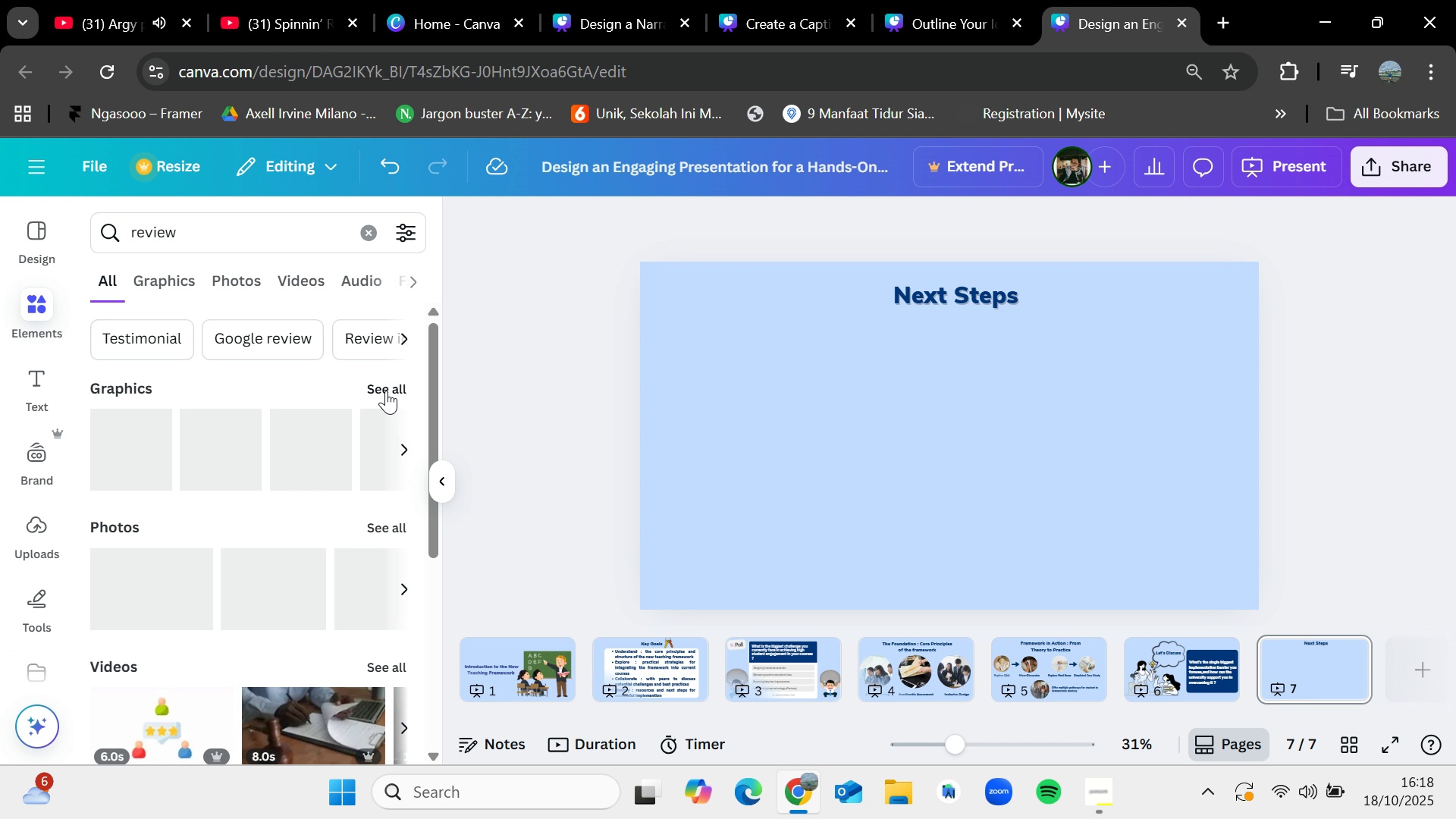 
left_click([386, 391])
 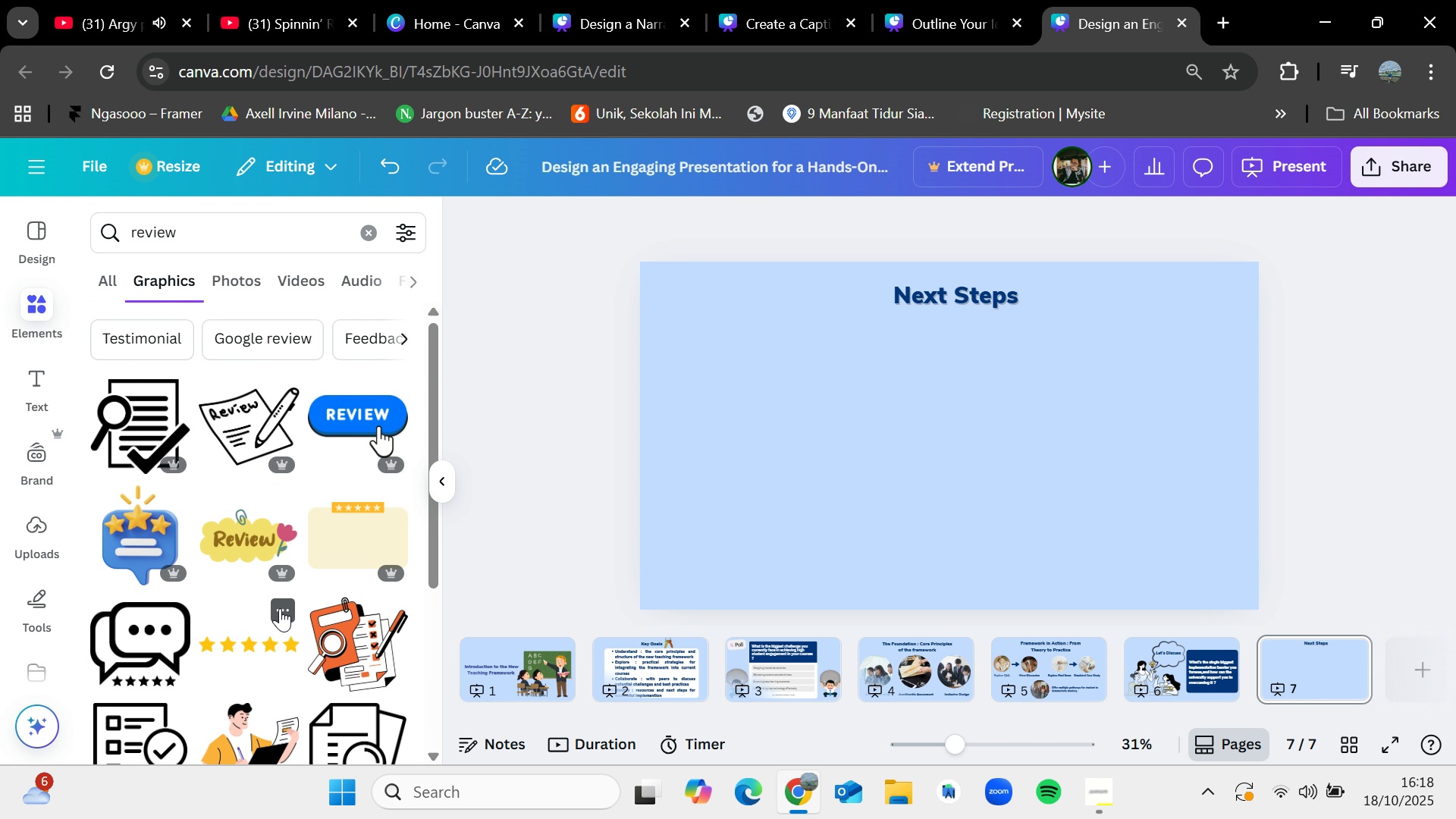 
scroll: coordinate [276, 627], scroll_direction: down, amount: 1.0
 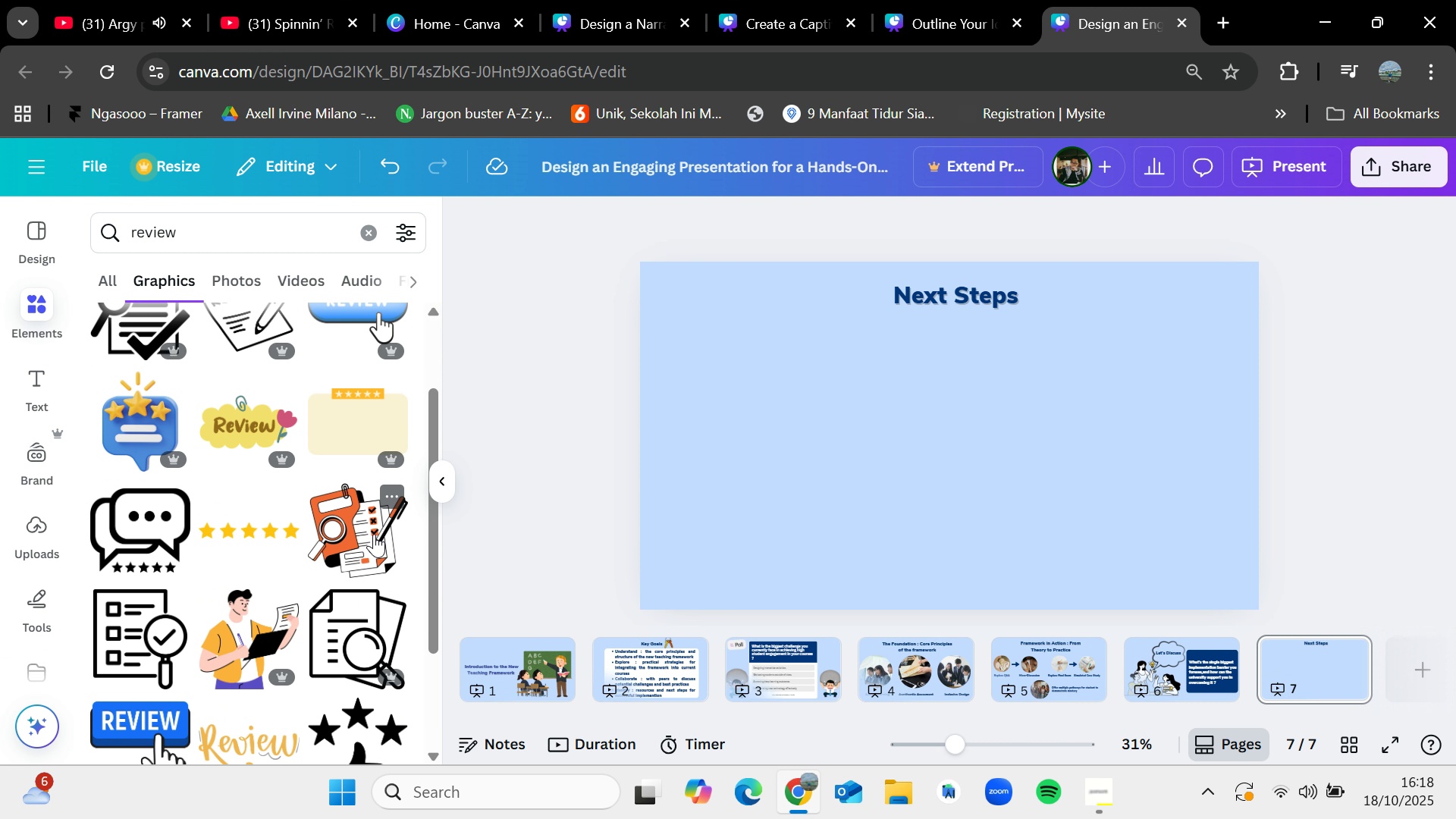 
left_click_drag(start_coordinate=[365, 531], to_coordinate=[736, 422])
 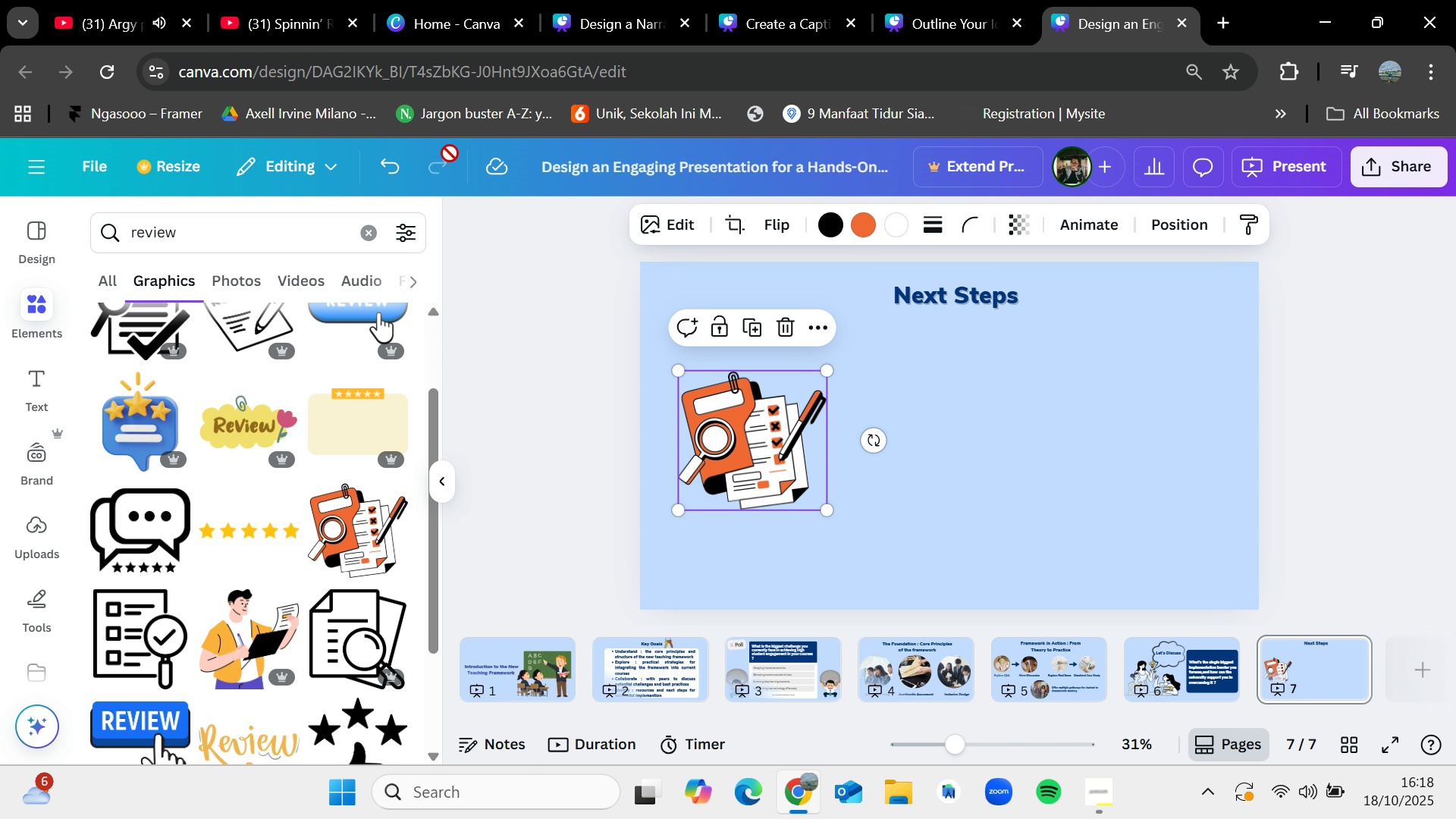 
left_click([375, 237])
 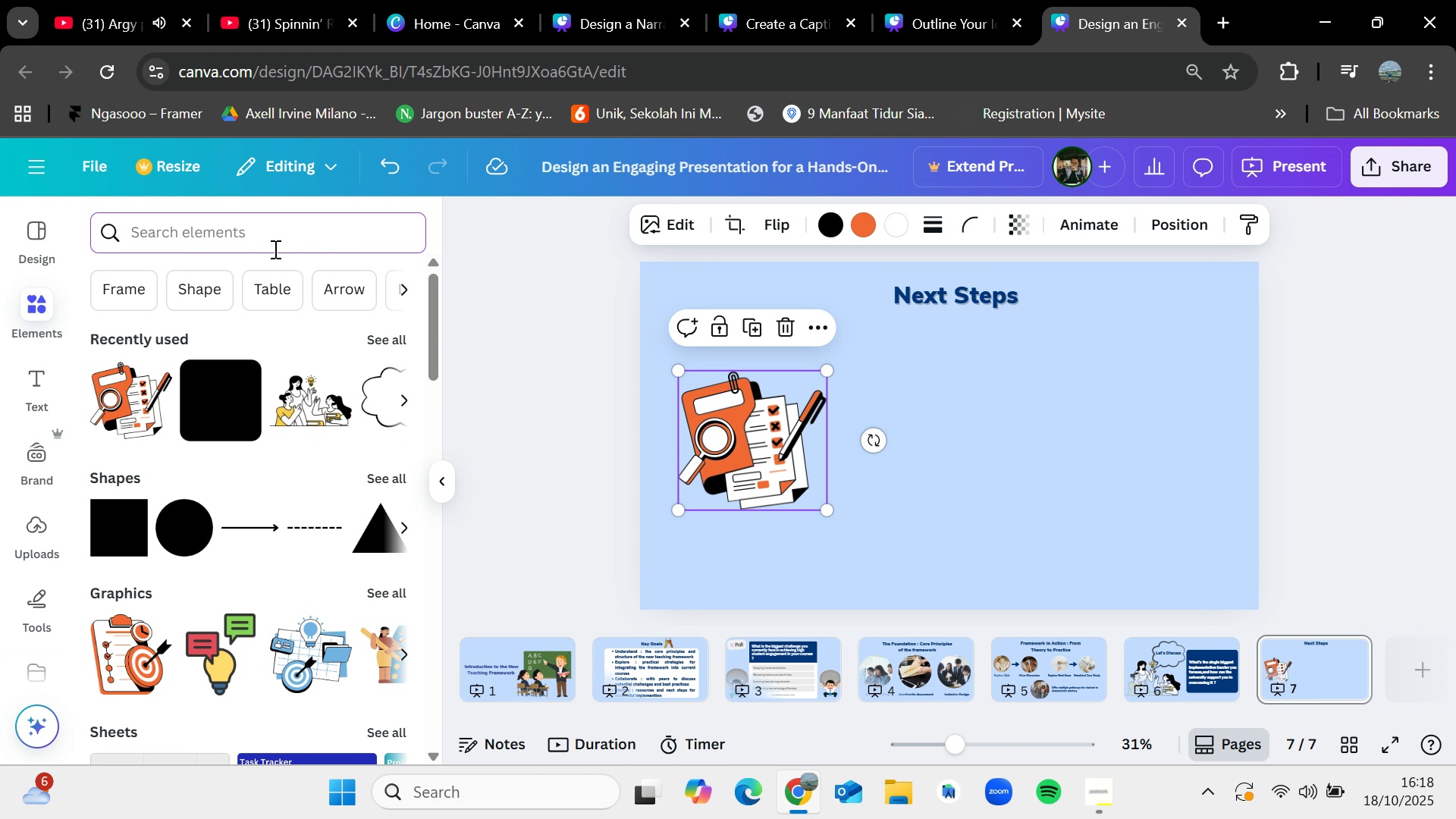 
type(practice)
 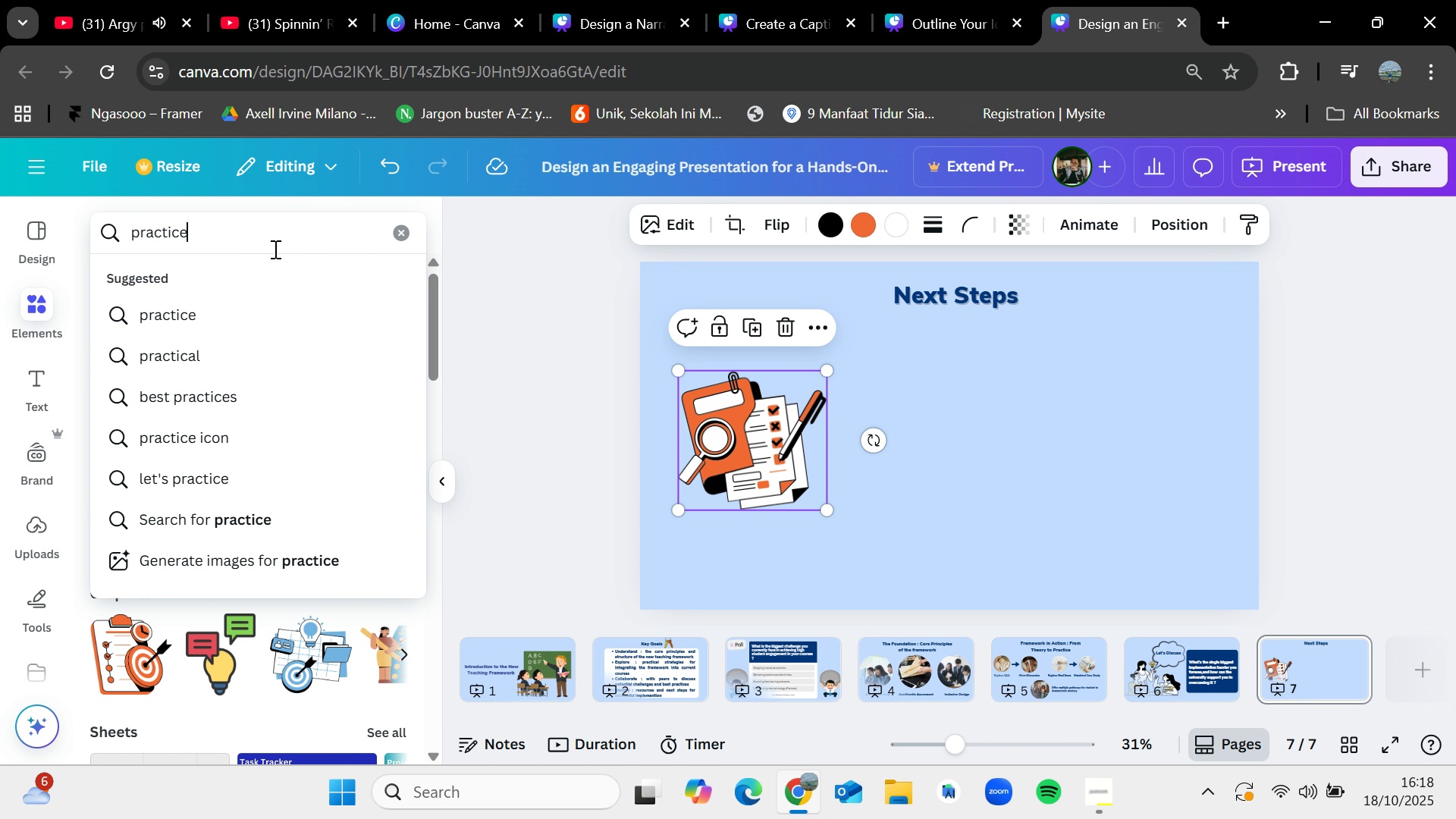 
key(Enter)
 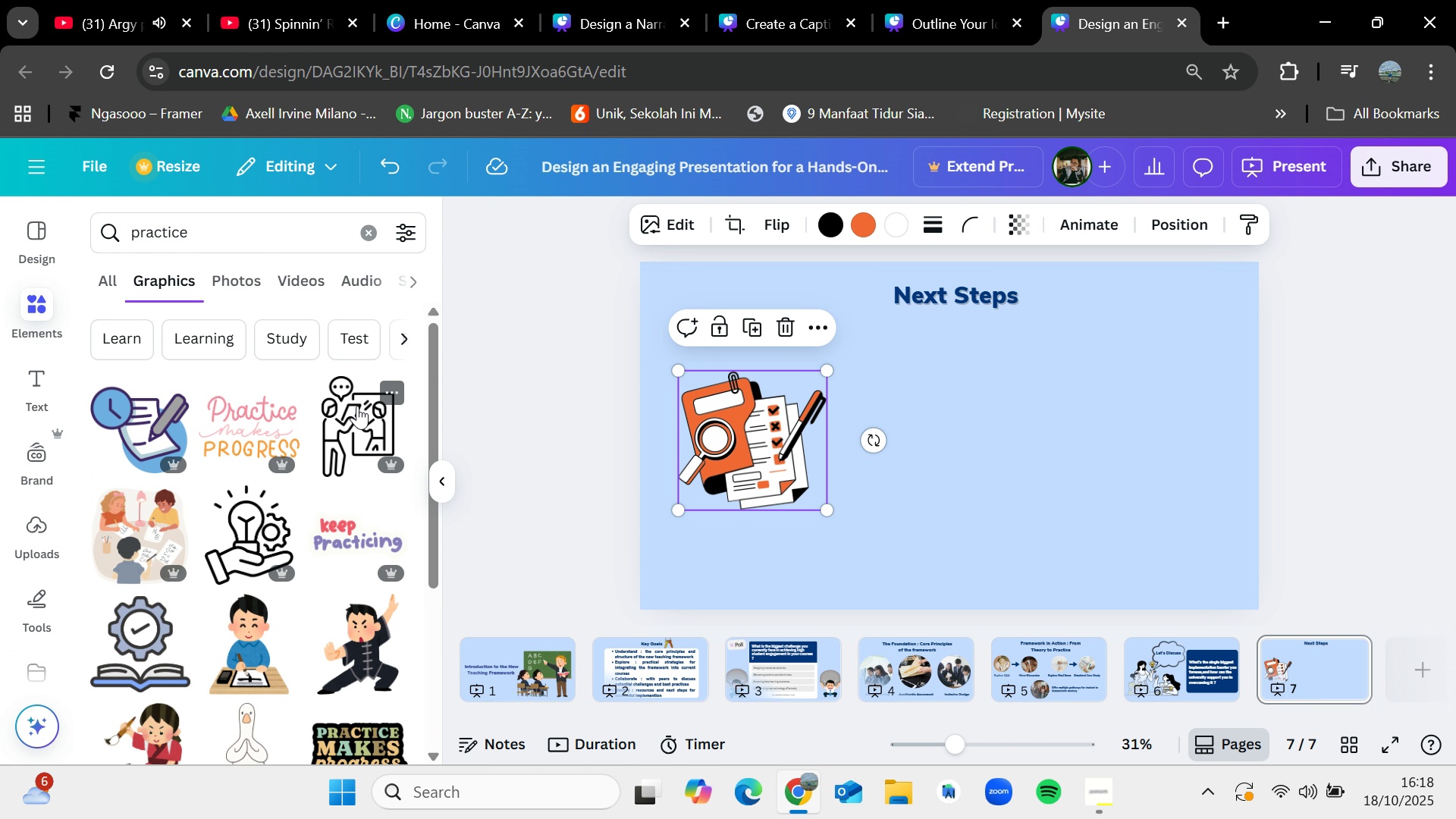 
scroll: coordinate [303, 687], scroll_direction: down, amount: 2.0
 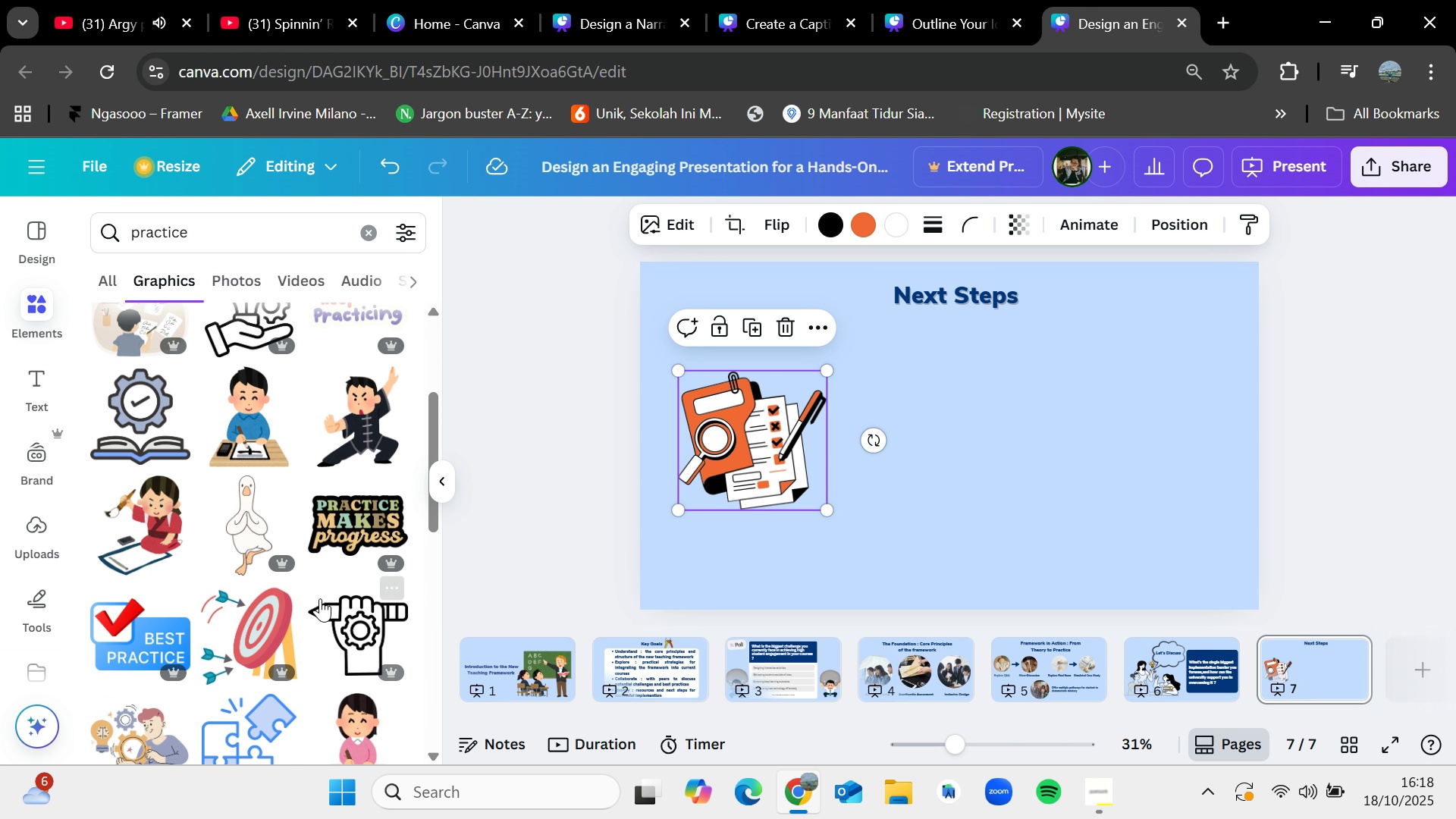 
left_click_drag(start_coordinate=[249, 440], to_coordinate=[913, 388])
 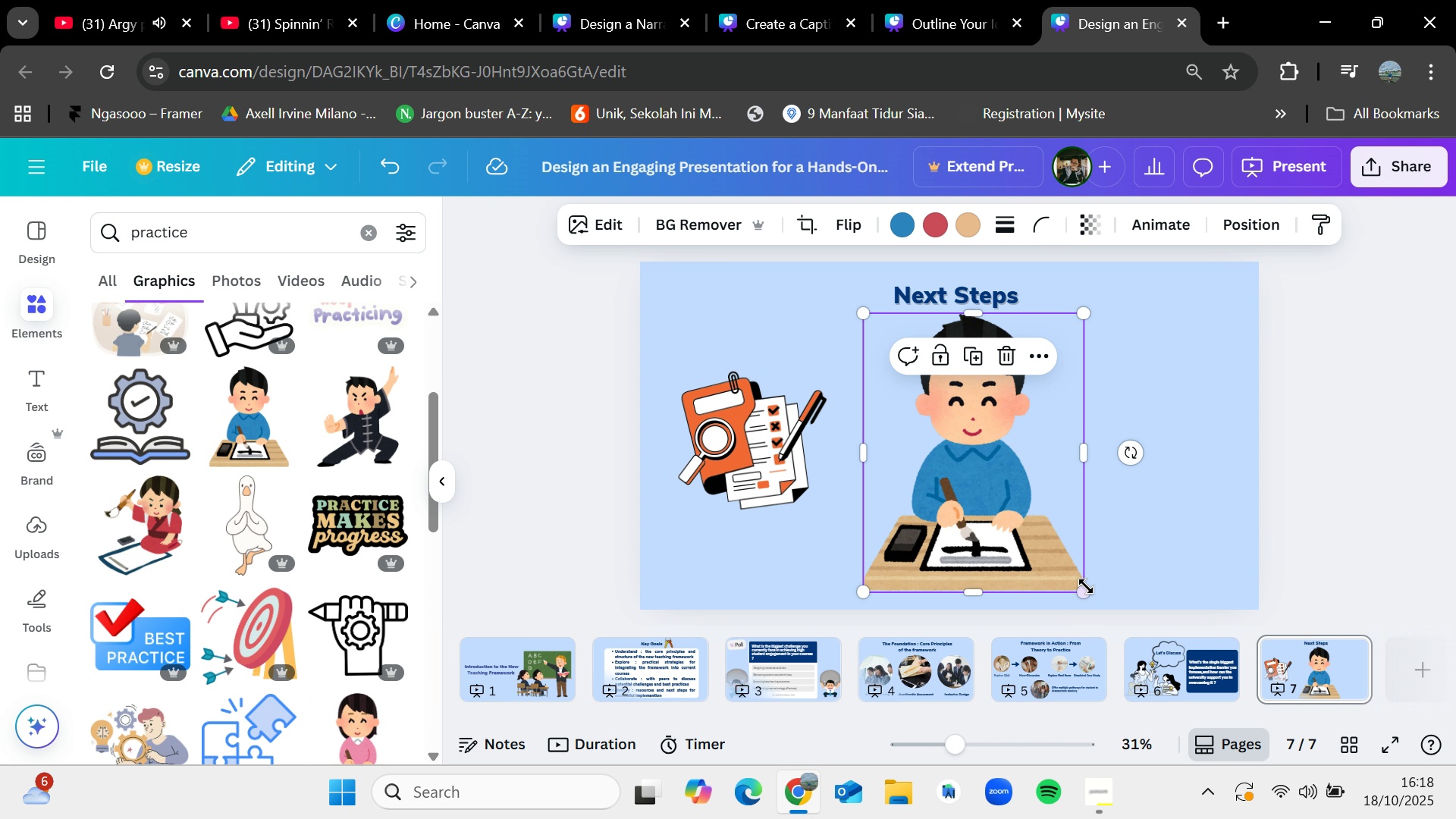 
left_click_drag(start_coordinate=[1084, 587], to_coordinate=[988, 504])
 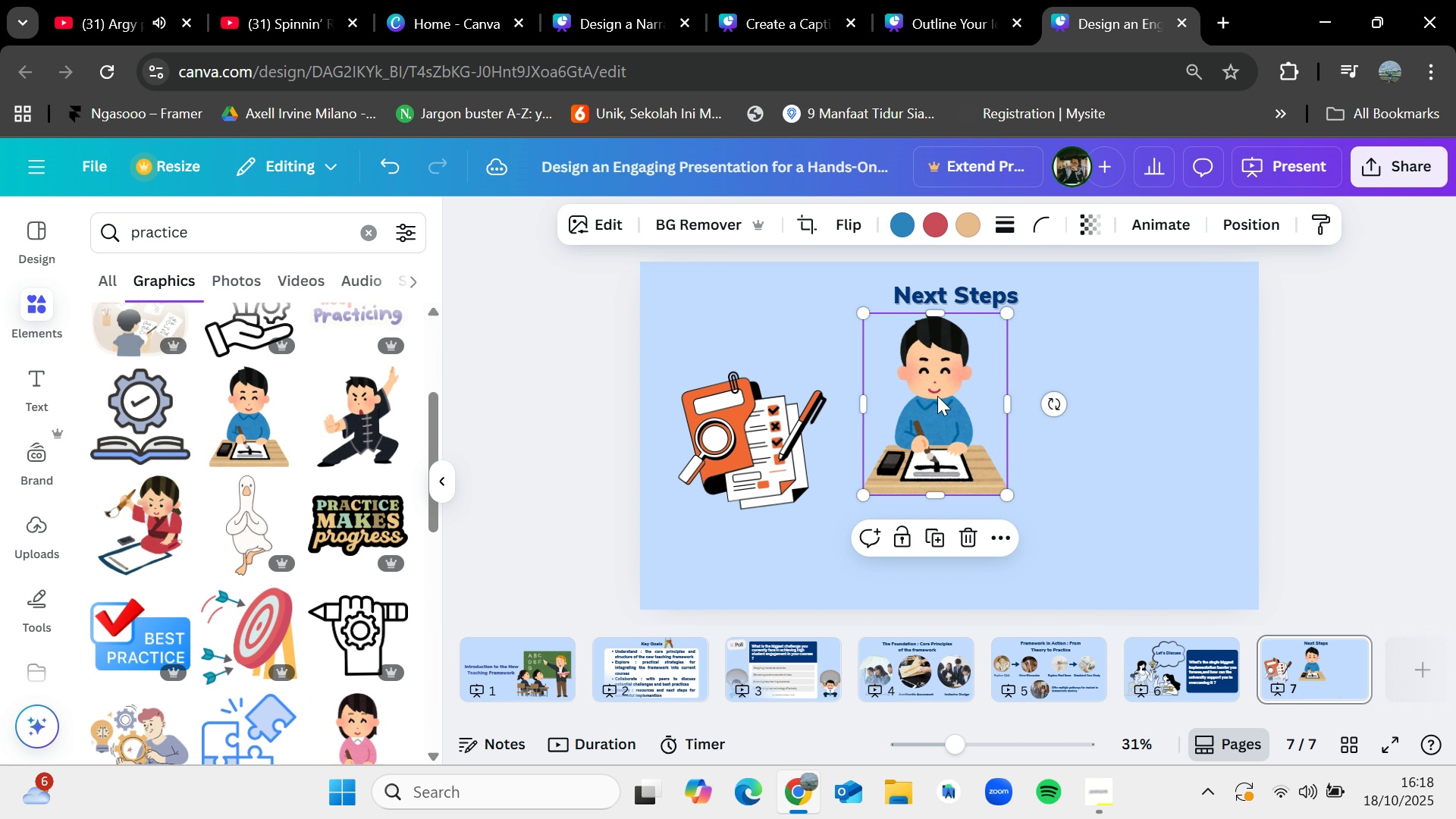 
left_click_drag(start_coordinate=[937, 406], to_coordinate=[947, 430])
 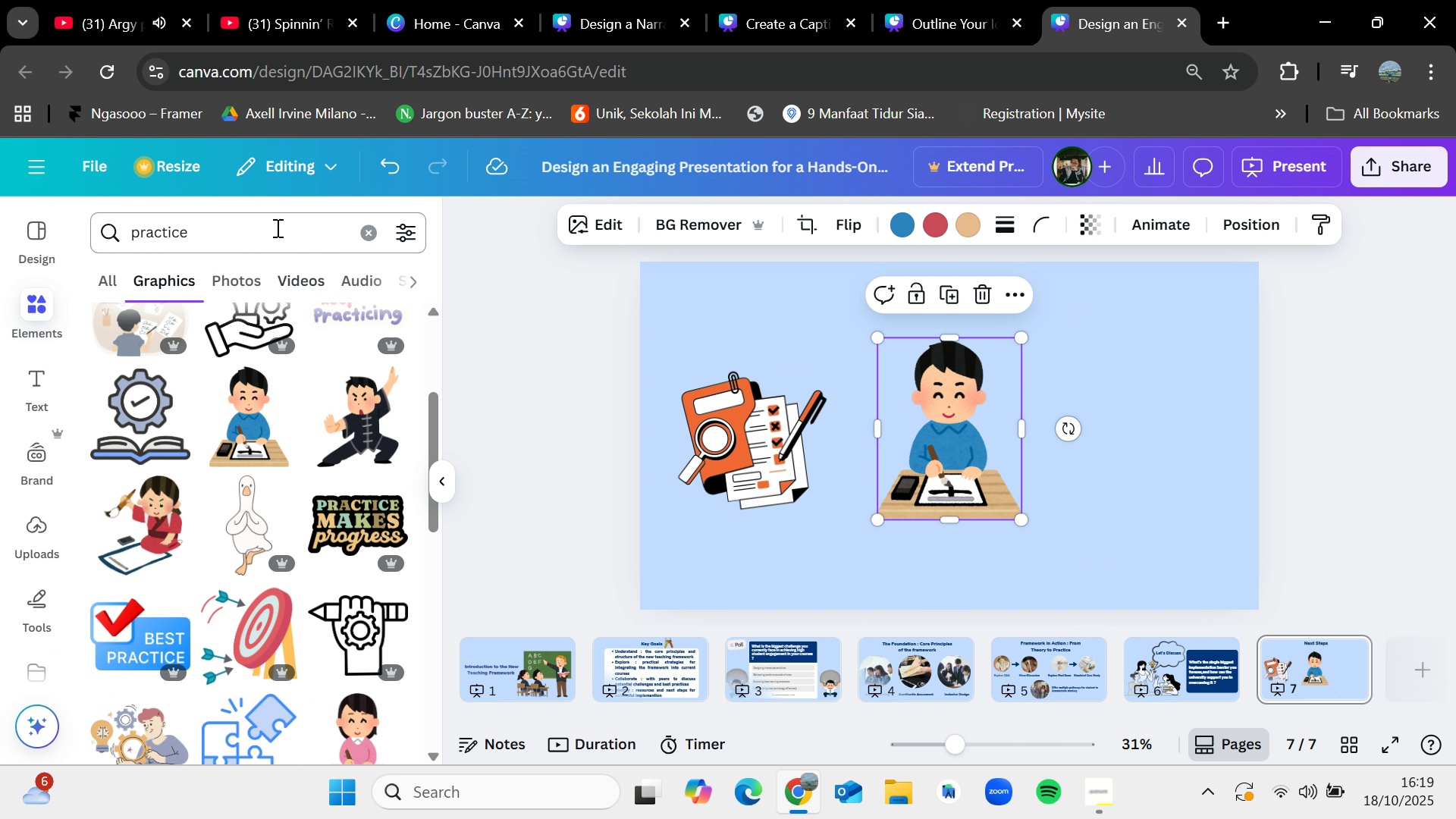 
left_click([368, 240])
 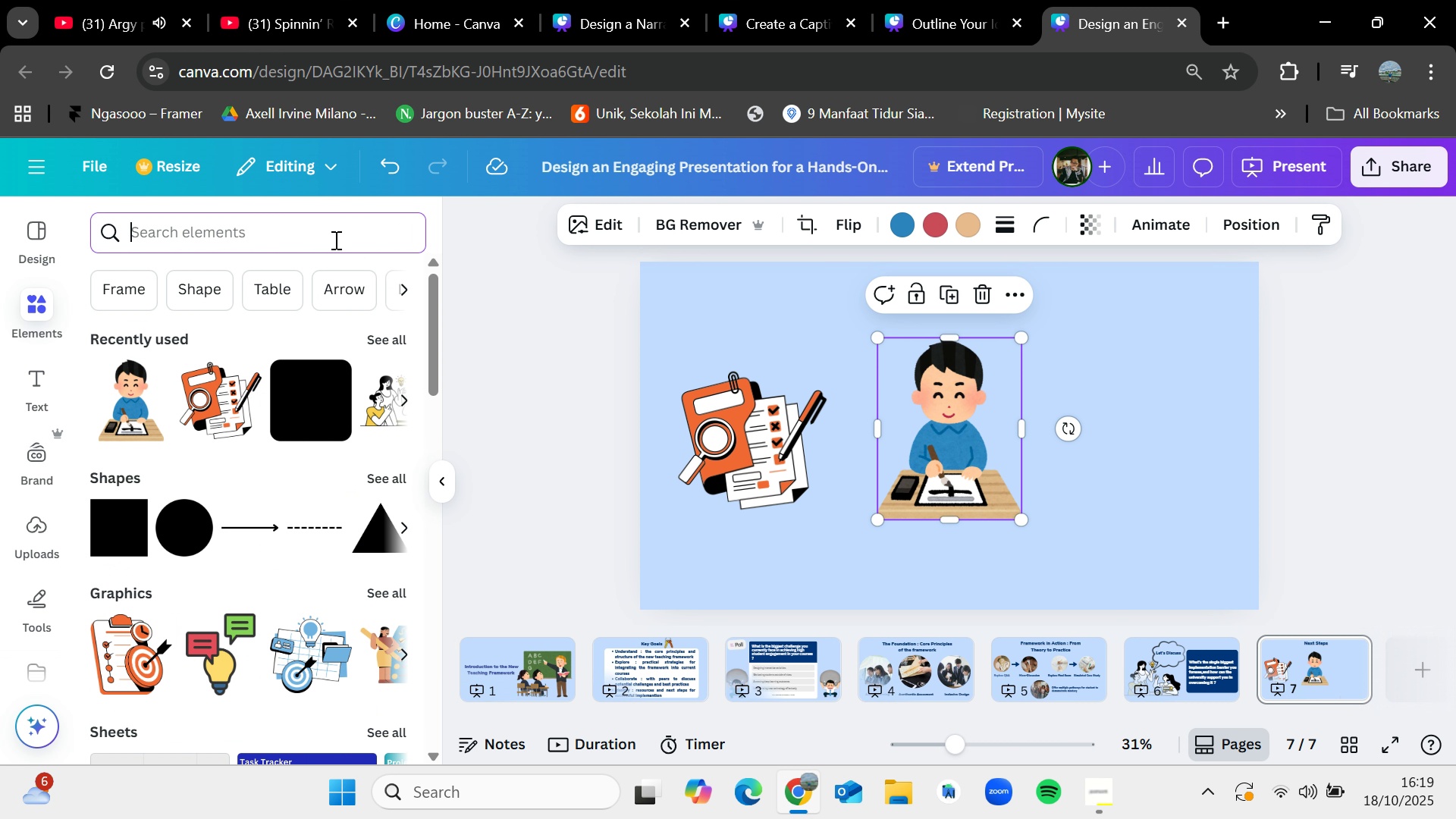 
type(connect)
 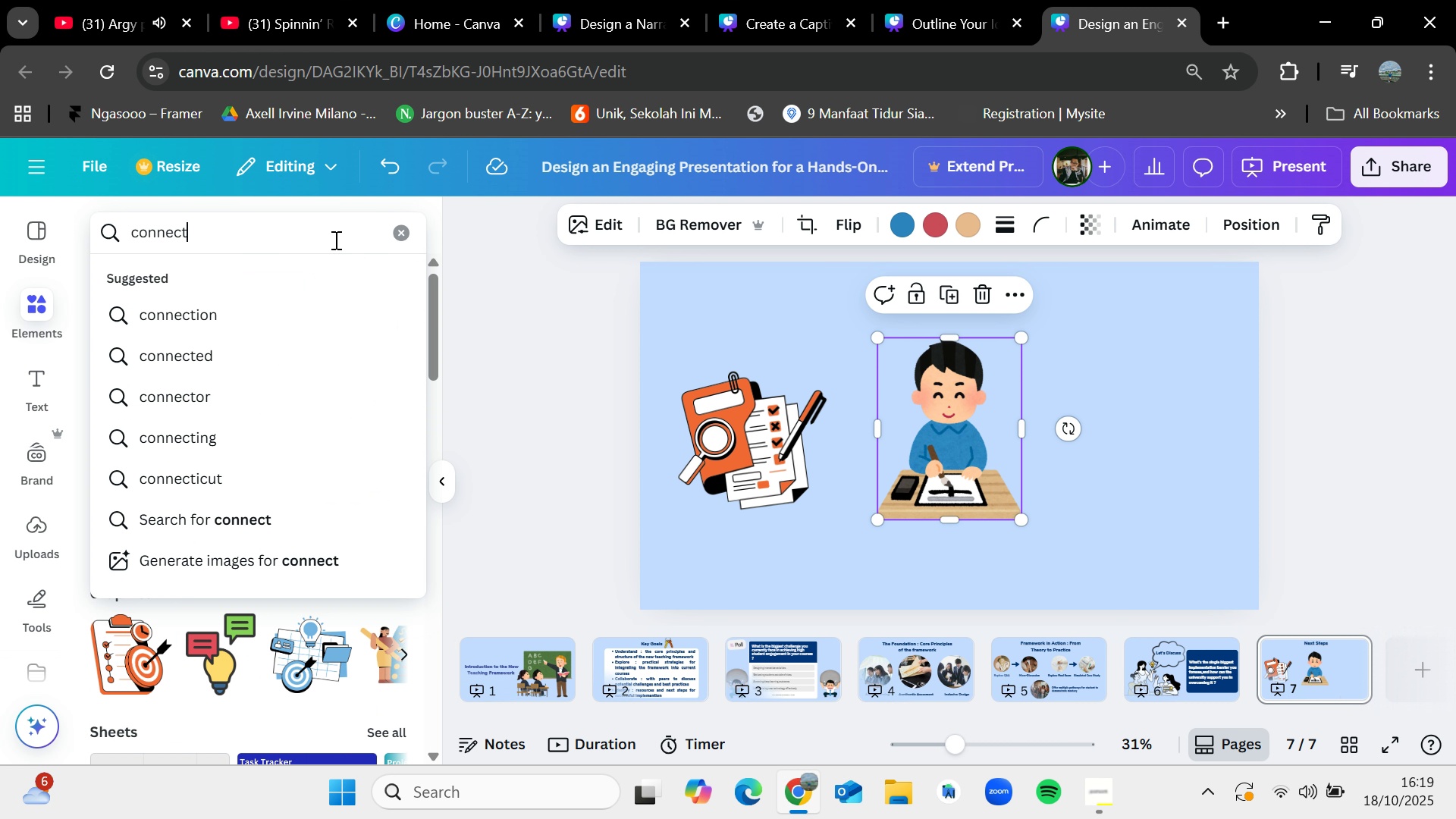 
key(Enter)
 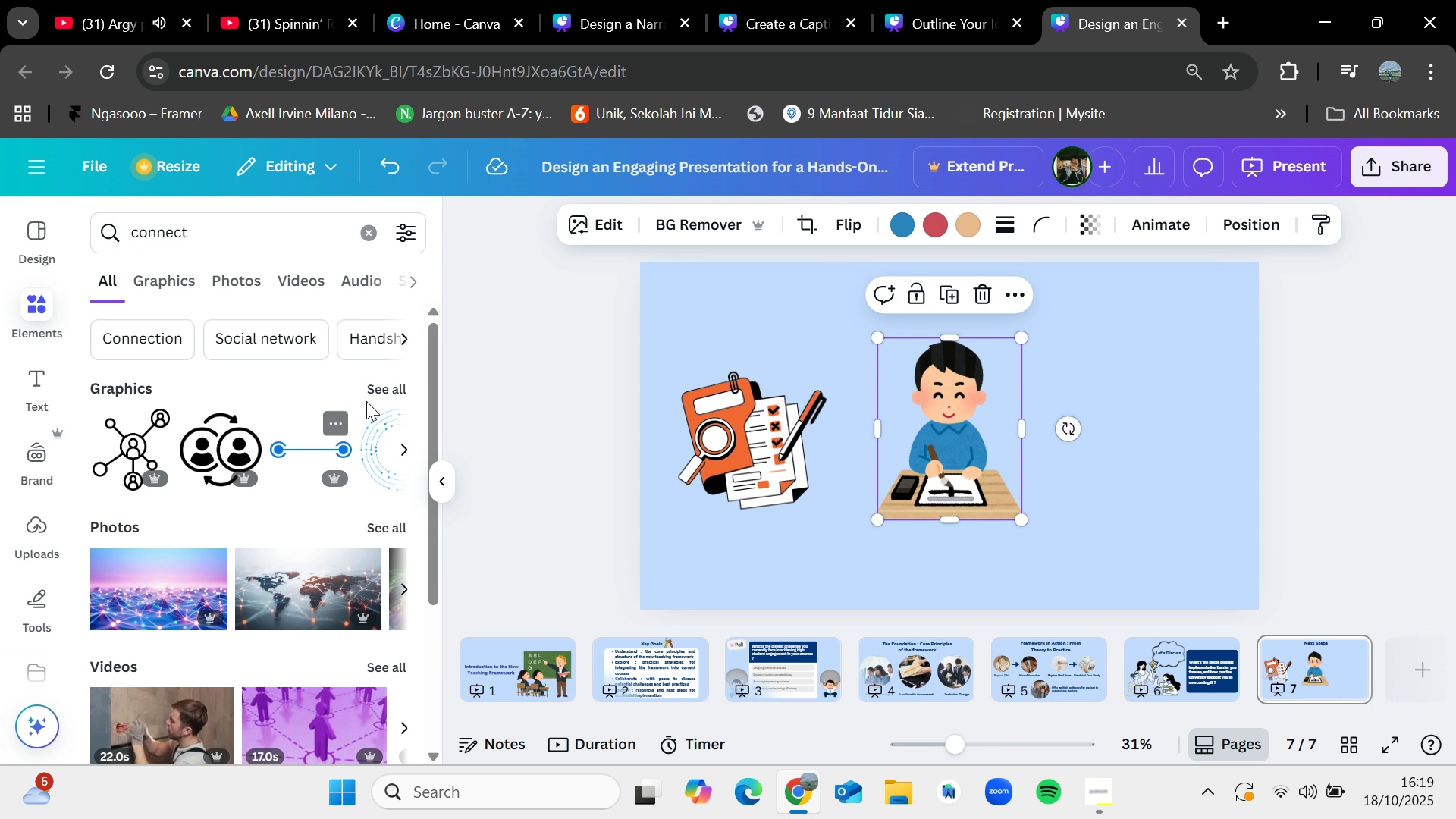 
left_click([388, 386])
 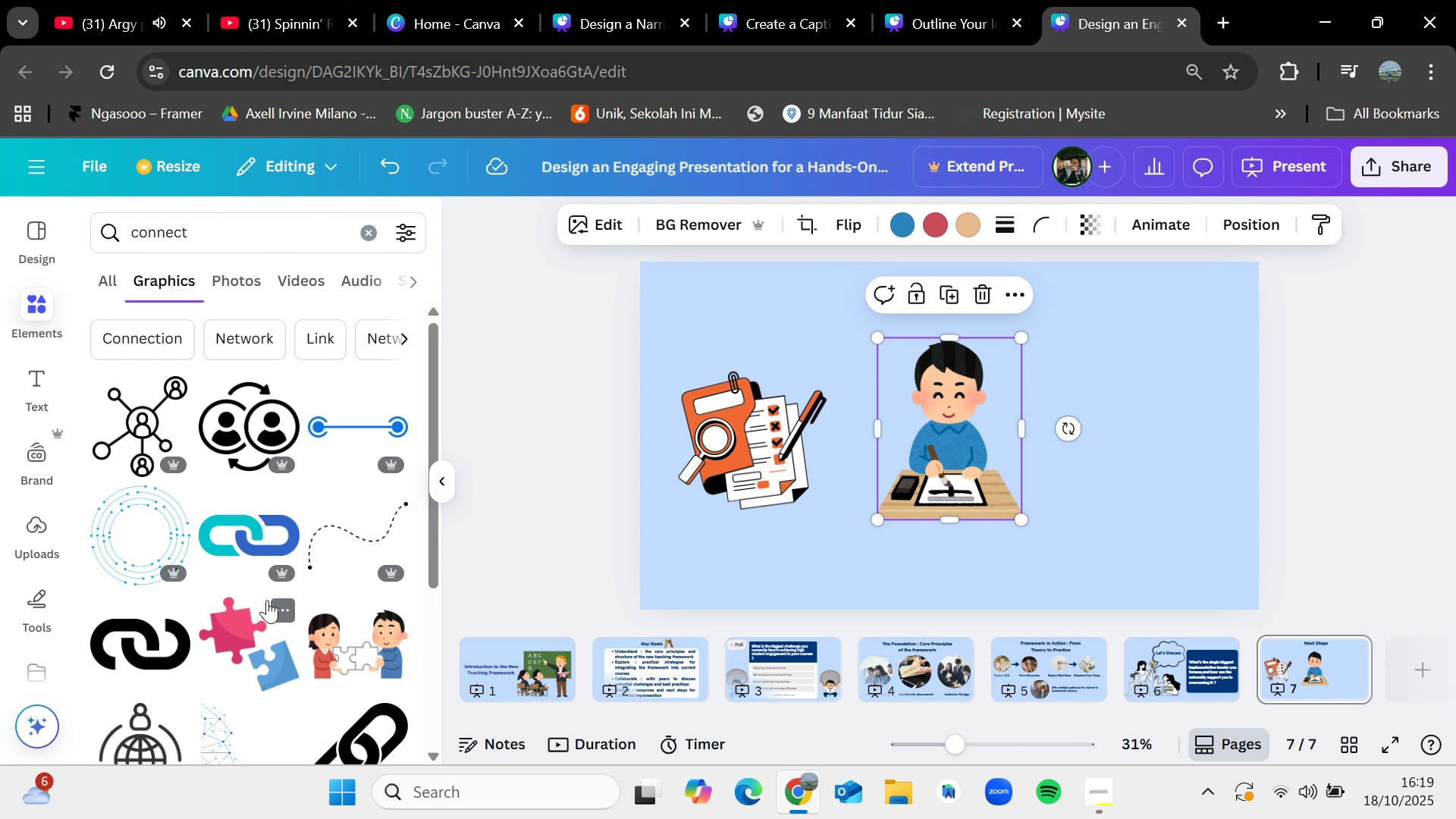 
left_click_drag(start_coordinate=[342, 639], to_coordinate=[1073, 422])
 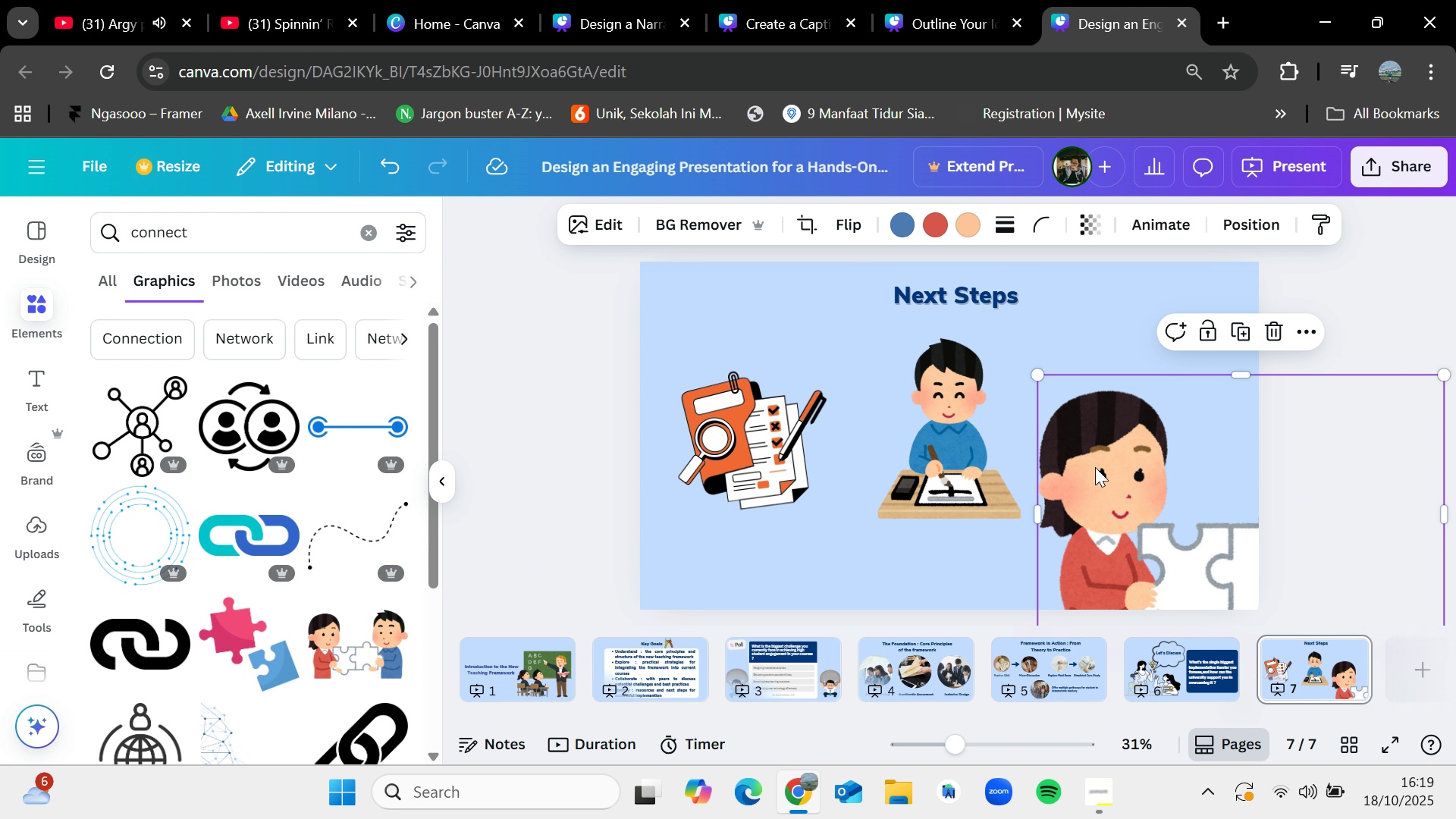 
left_click_drag(start_coordinate=[1097, 480], to_coordinate=[959, 417])
 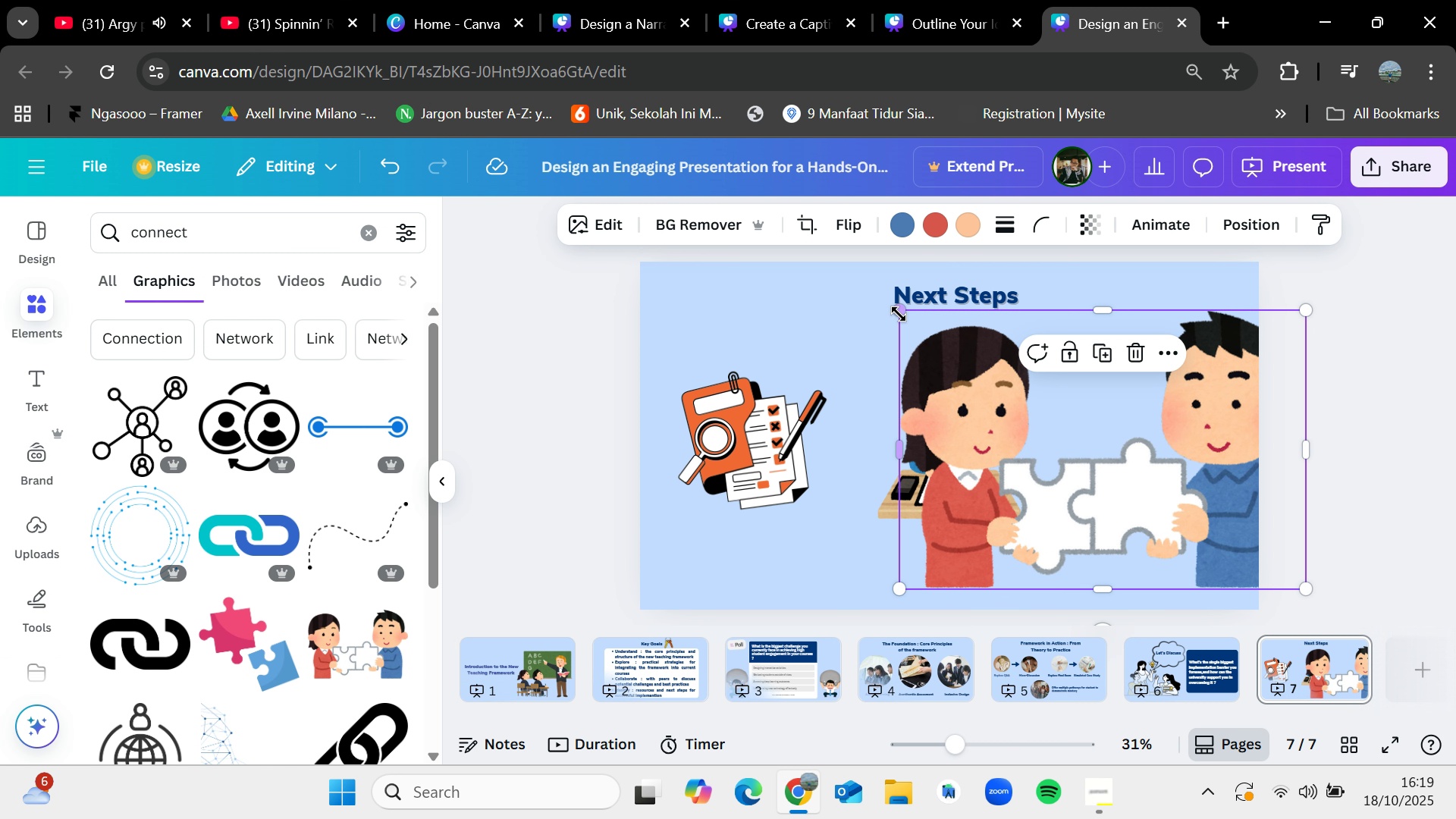 
left_click_drag(start_coordinate=[898, 312], to_coordinate=[1094, 453])
 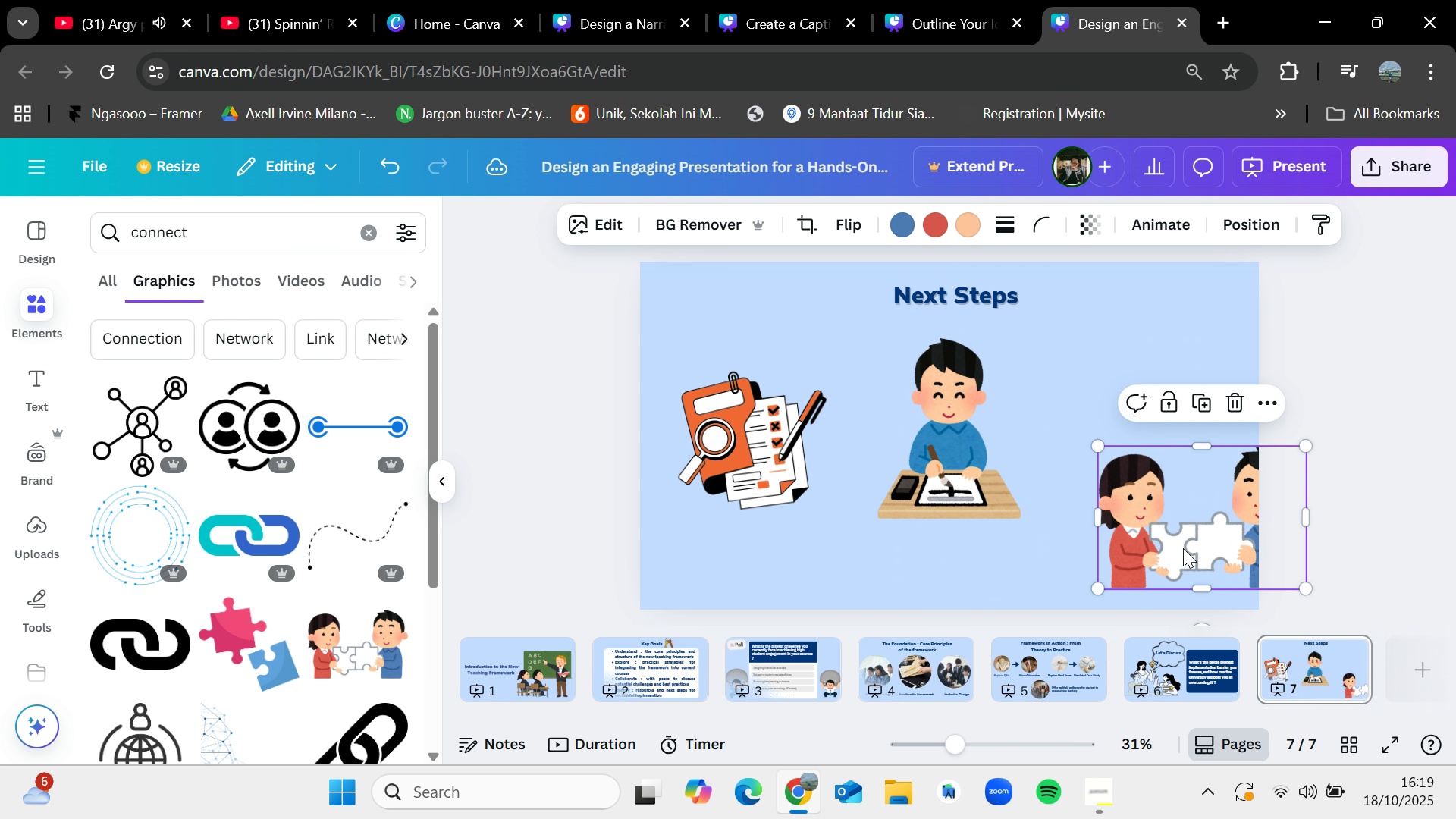 
left_click_drag(start_coordinate=[1183, 548], to_coordinate=[1130, 464])
 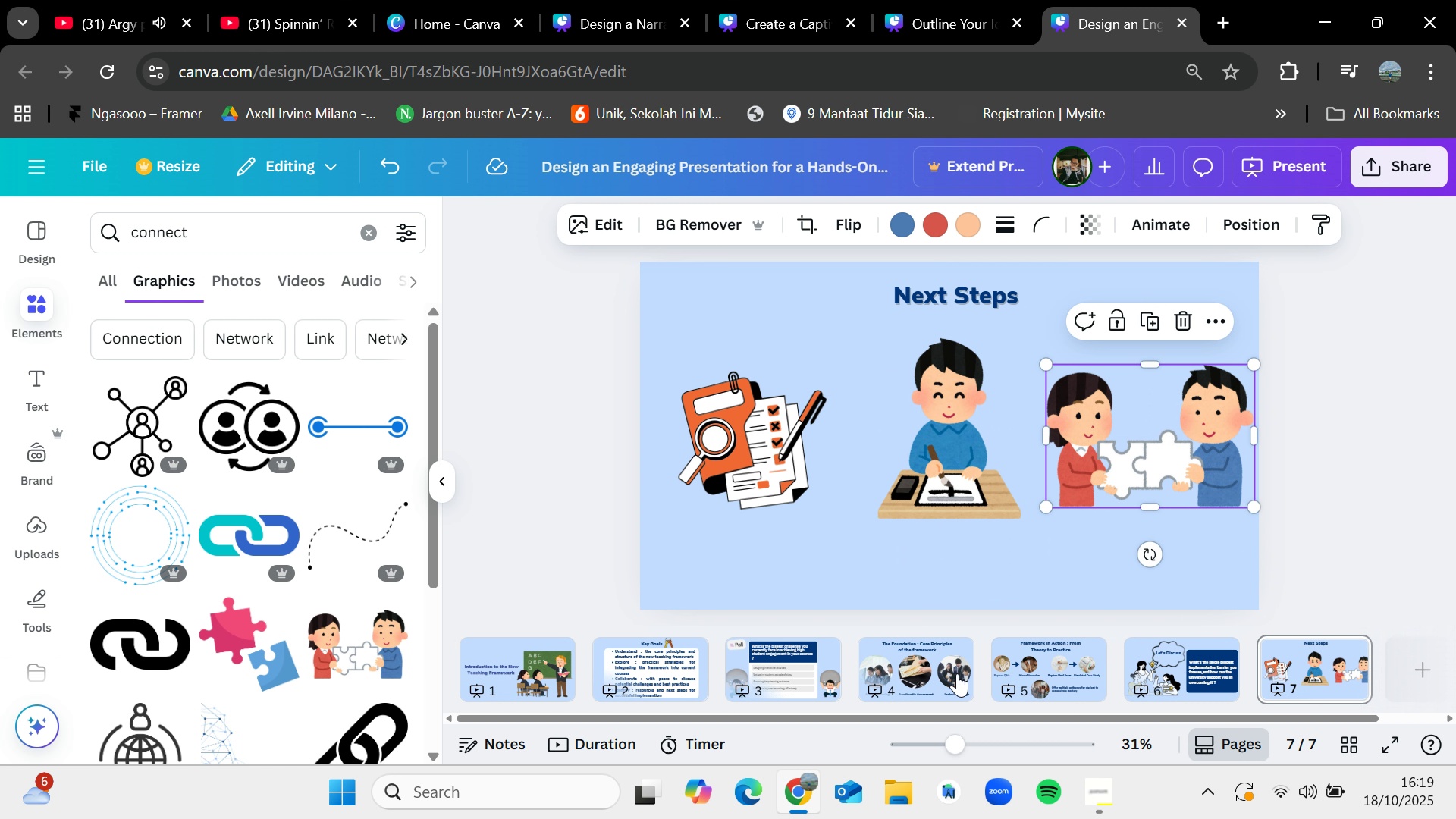 
left_click([1014, 657])
 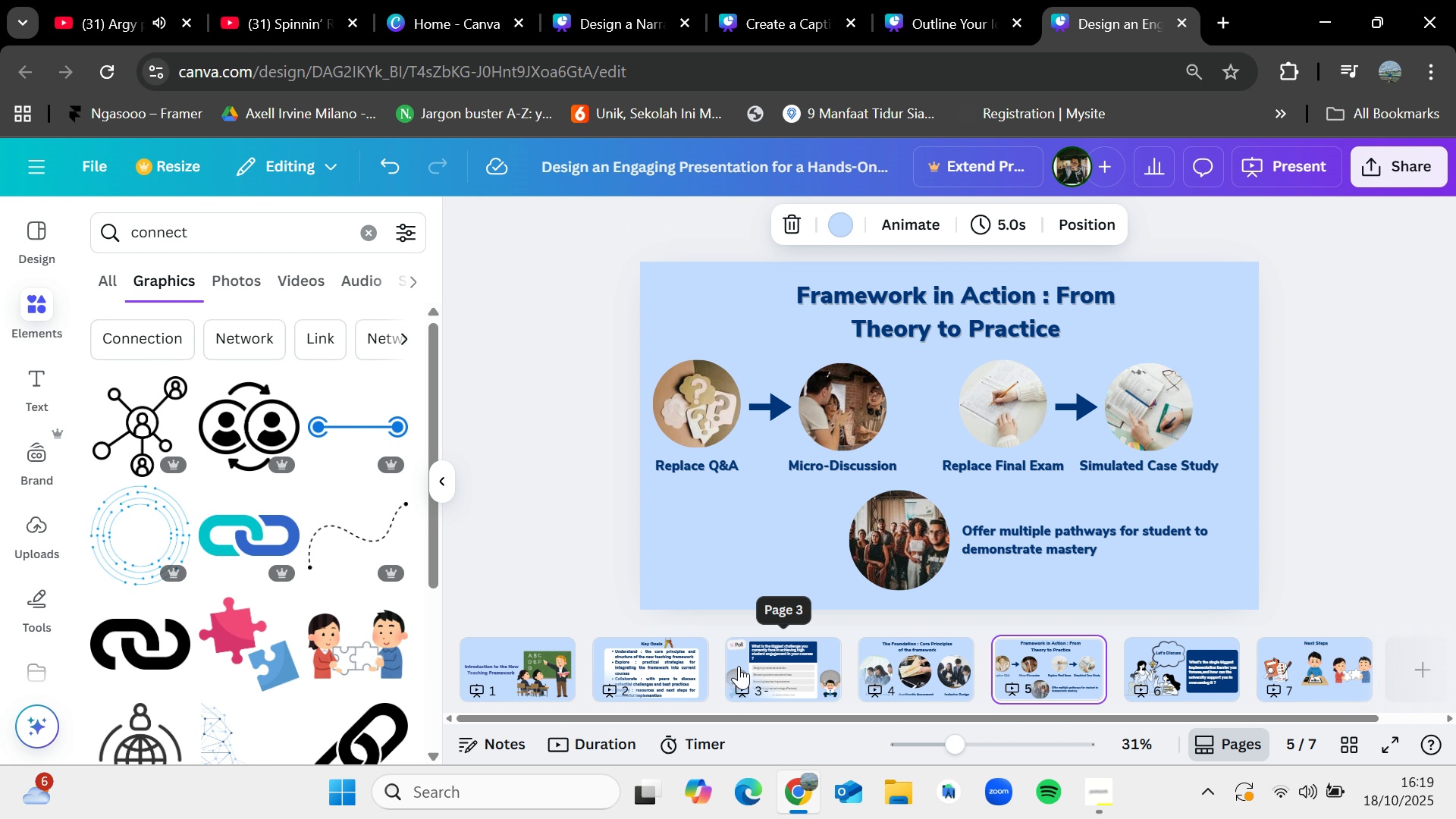 
left_click([892, 663])
 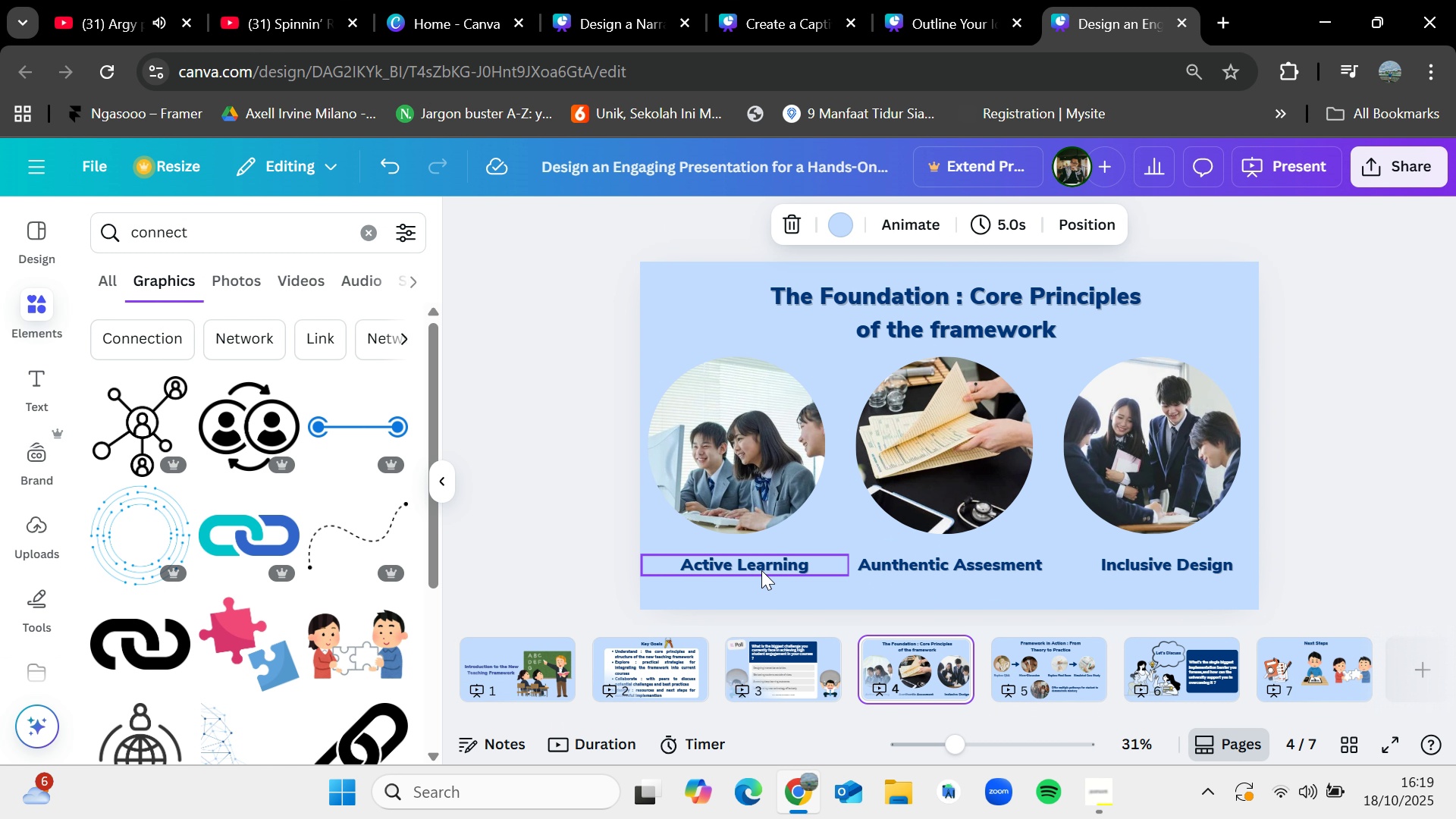 
left_click([761, 570])
 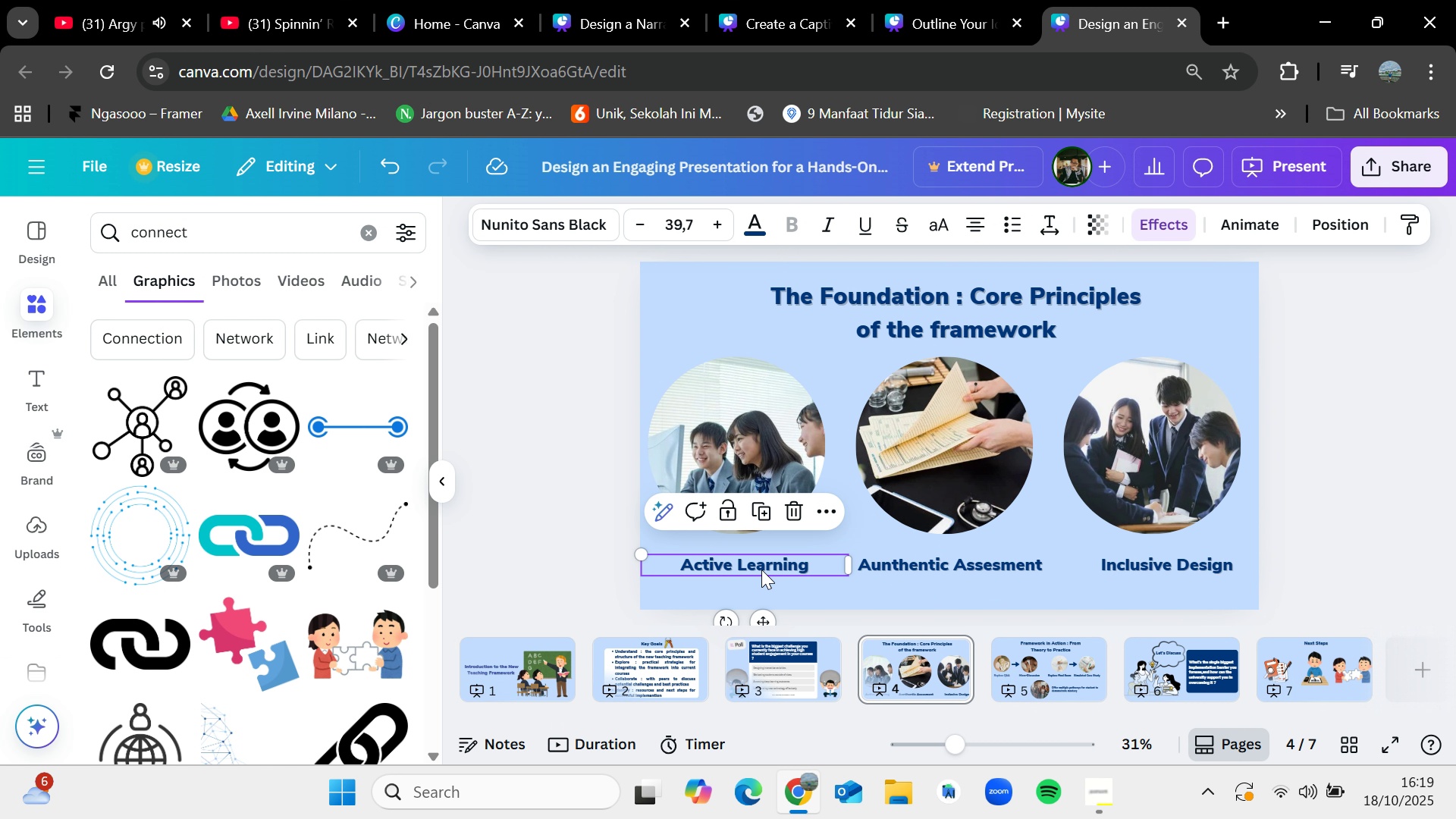 
key(Control+C)
 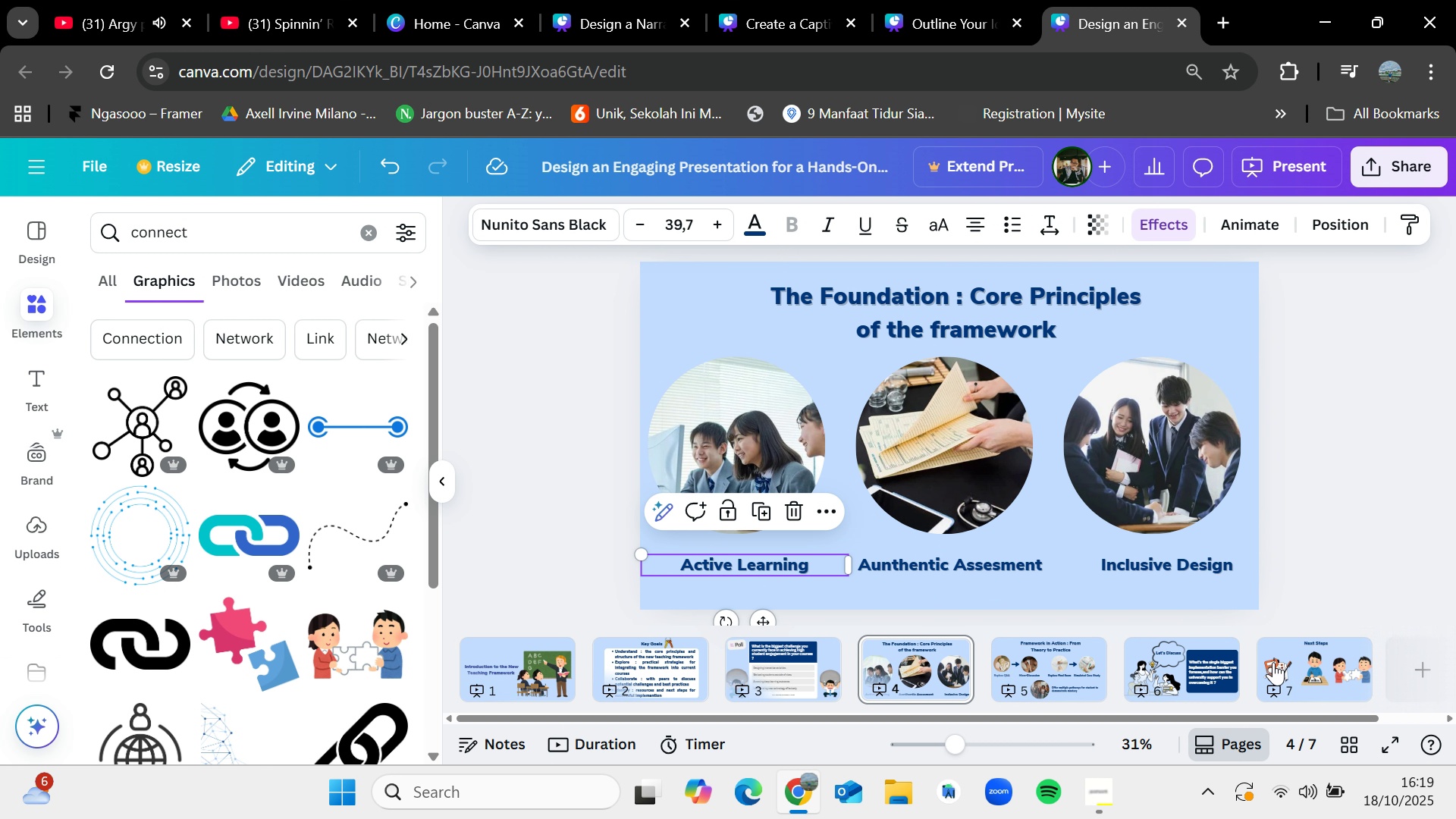 
left_click([1274, 663])
 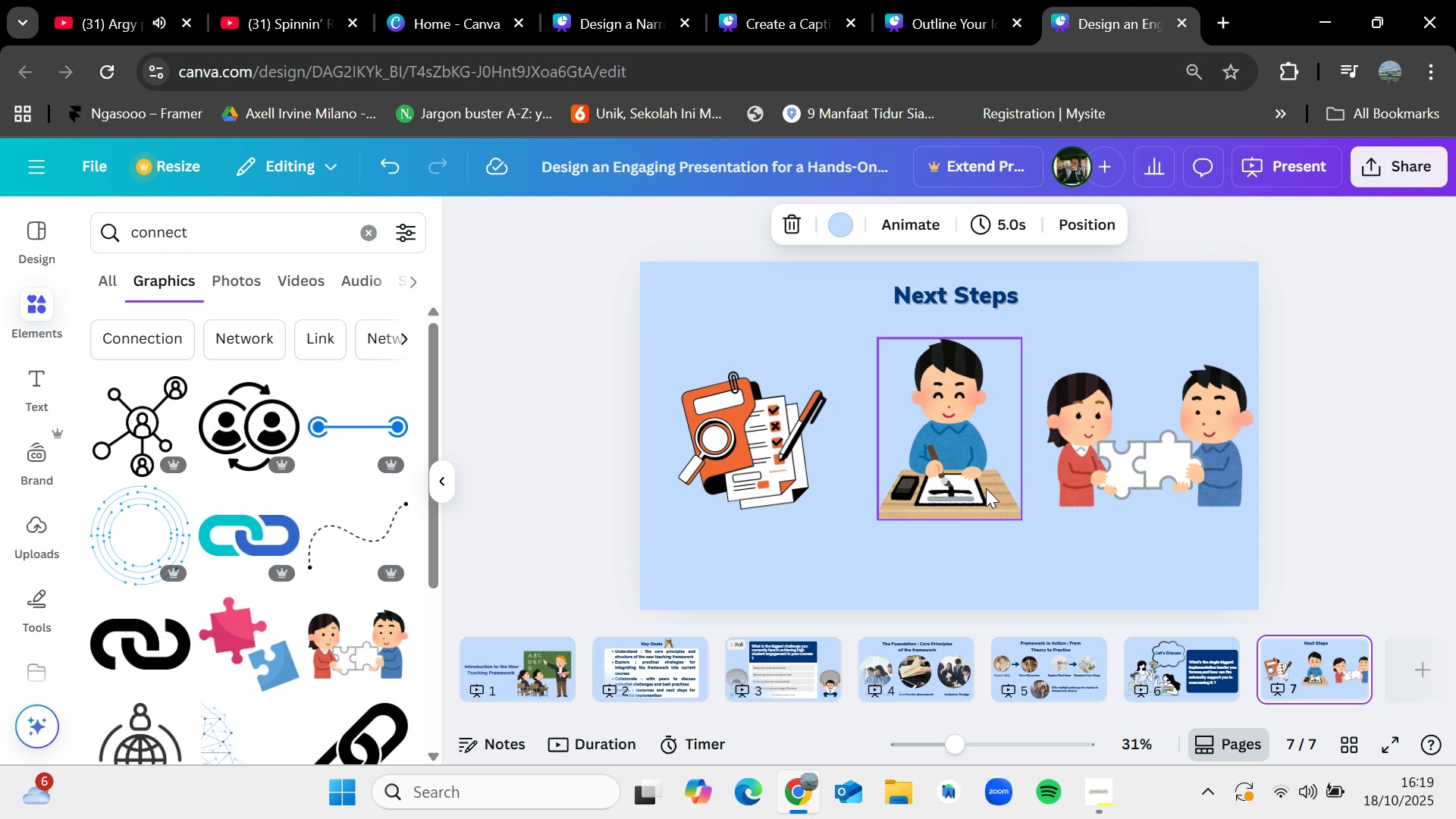 
left_click_drag(start_coordinate=[962, 487], to_coordinate=[955, 486])
 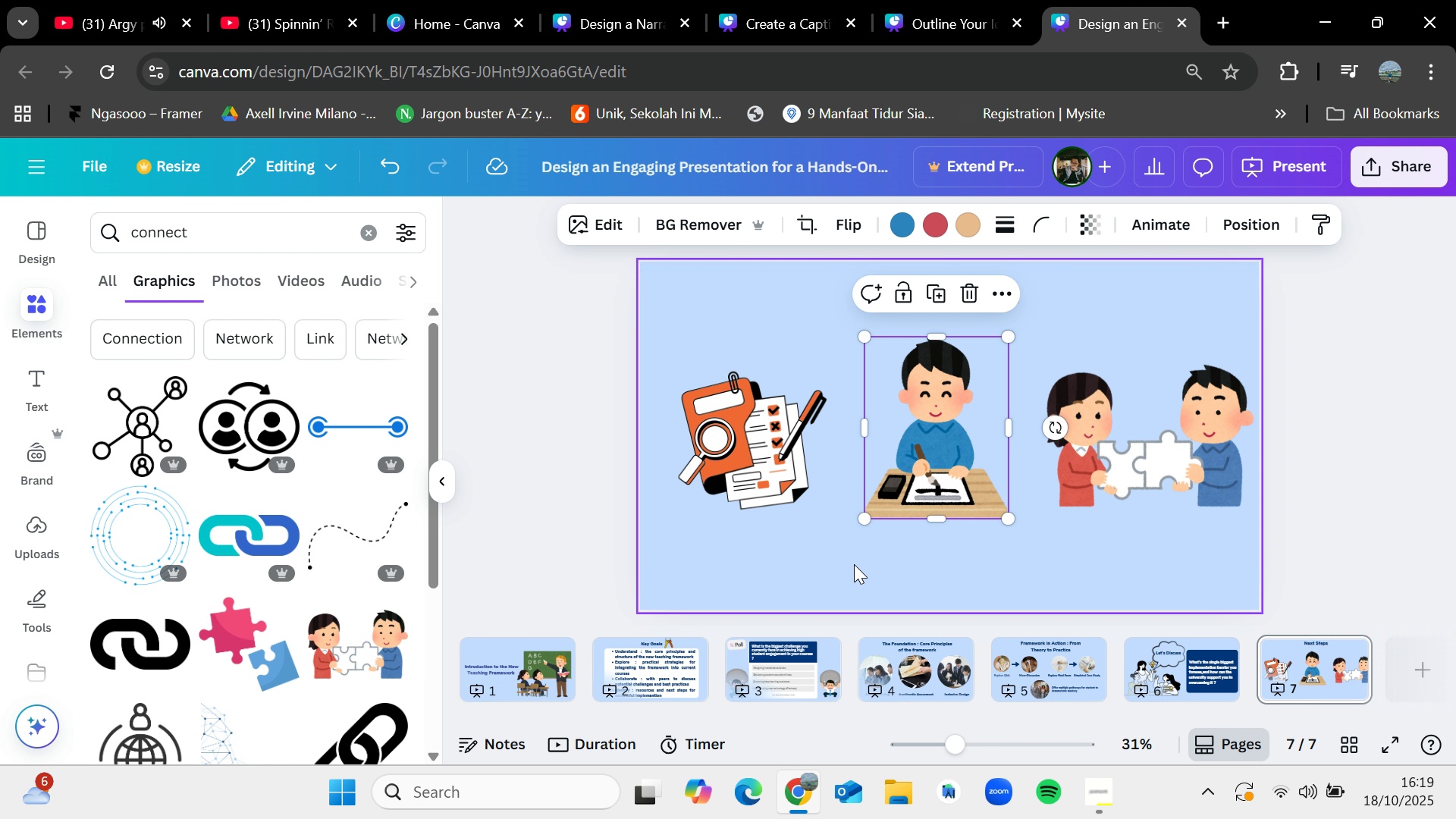 
left_click([854, 564])
 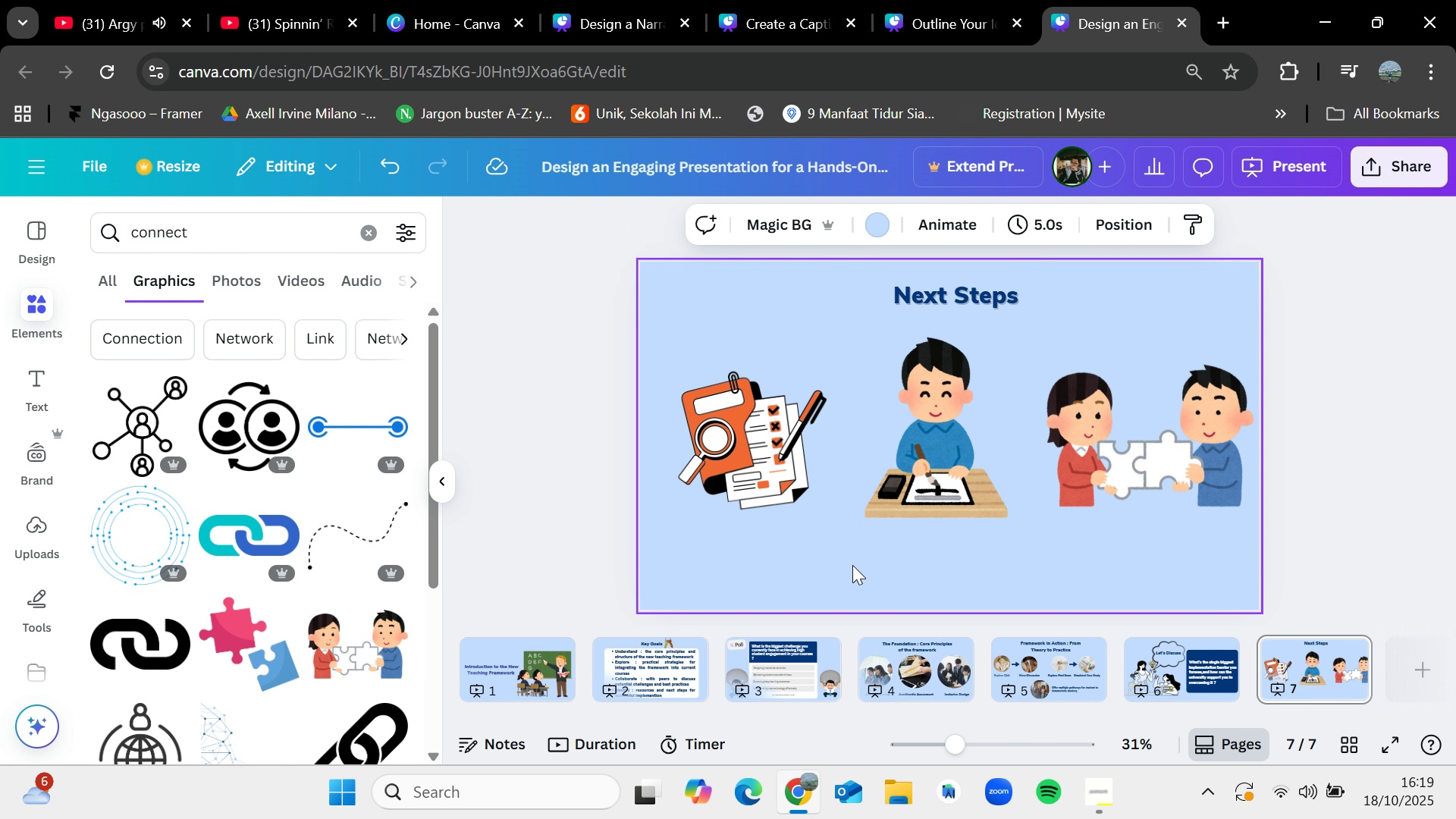 
key(Control+V)
 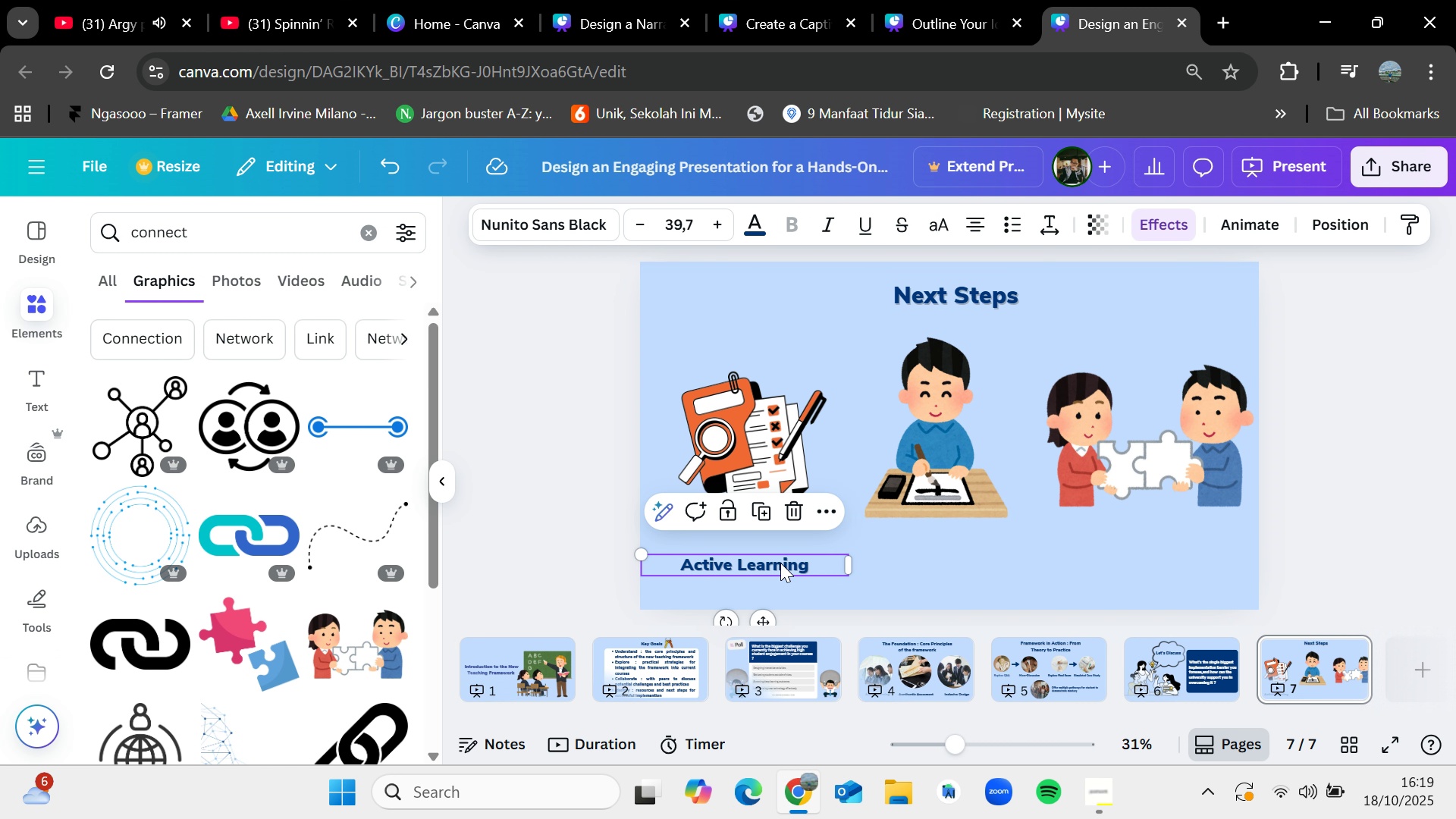 
left_click_drag(start_coordinate=[780, 563], to_coordinate=[782, 541])
 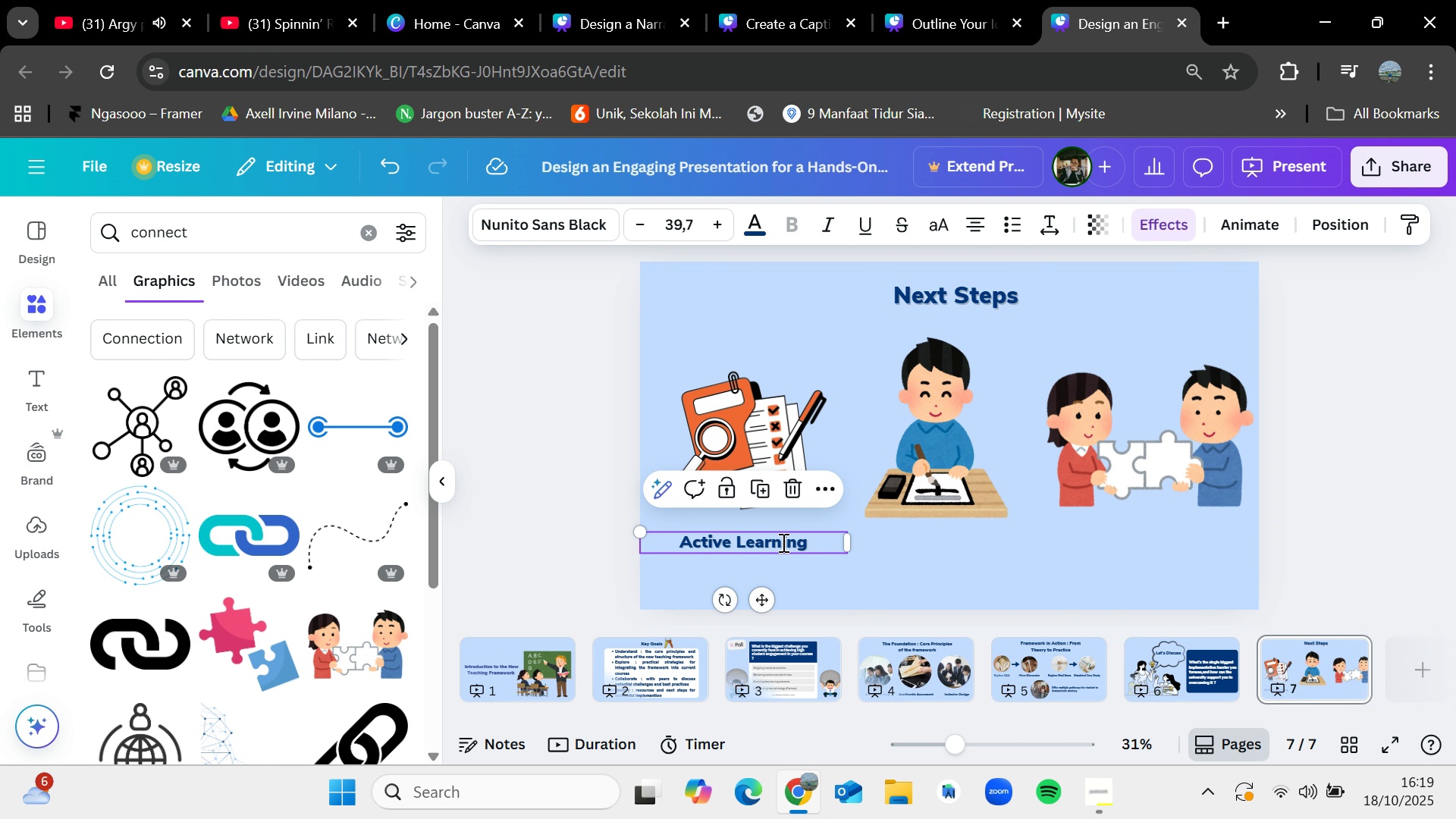 
double_click([782, 542])
 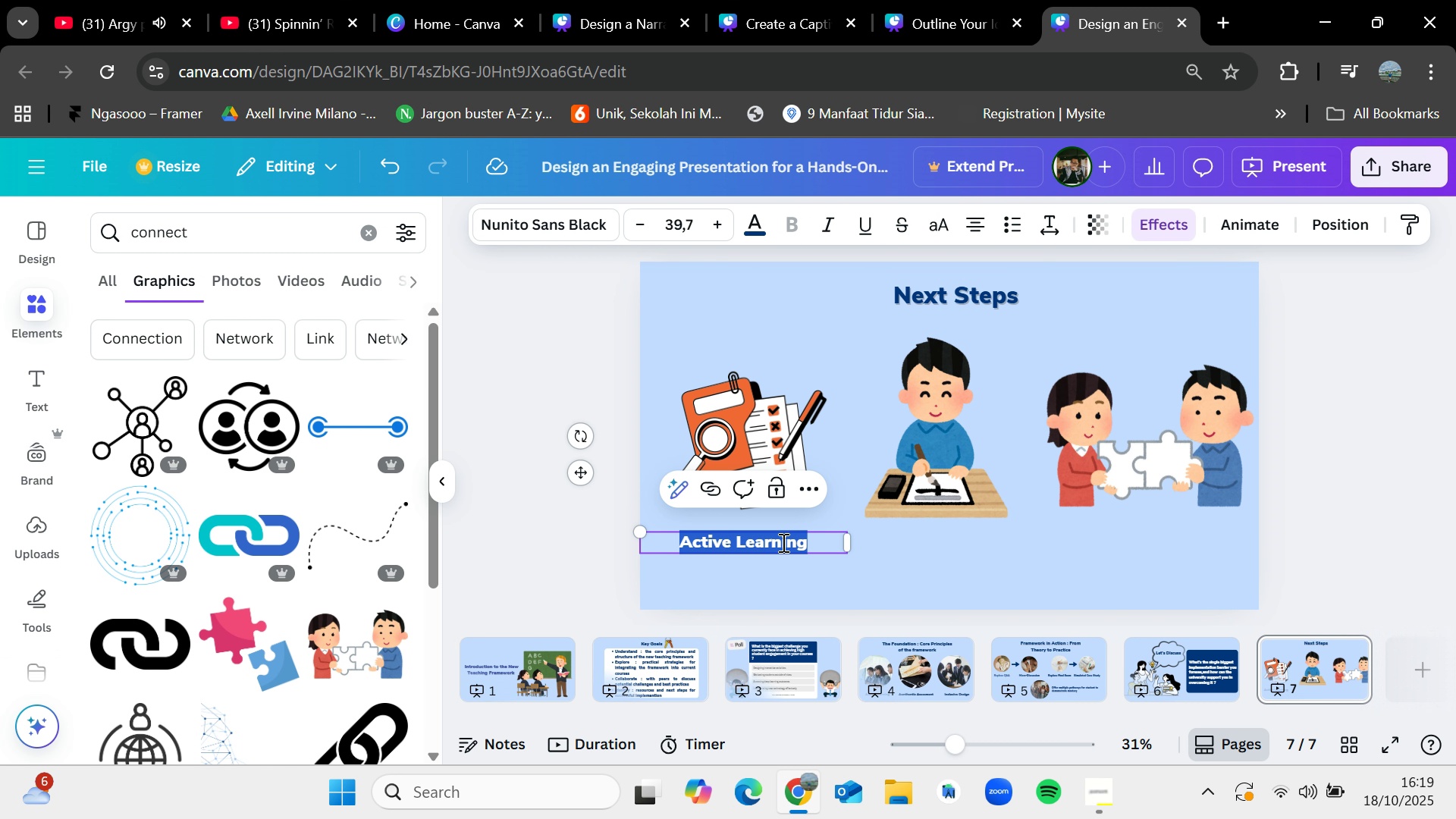 
key(Backspace)
type(Review)
 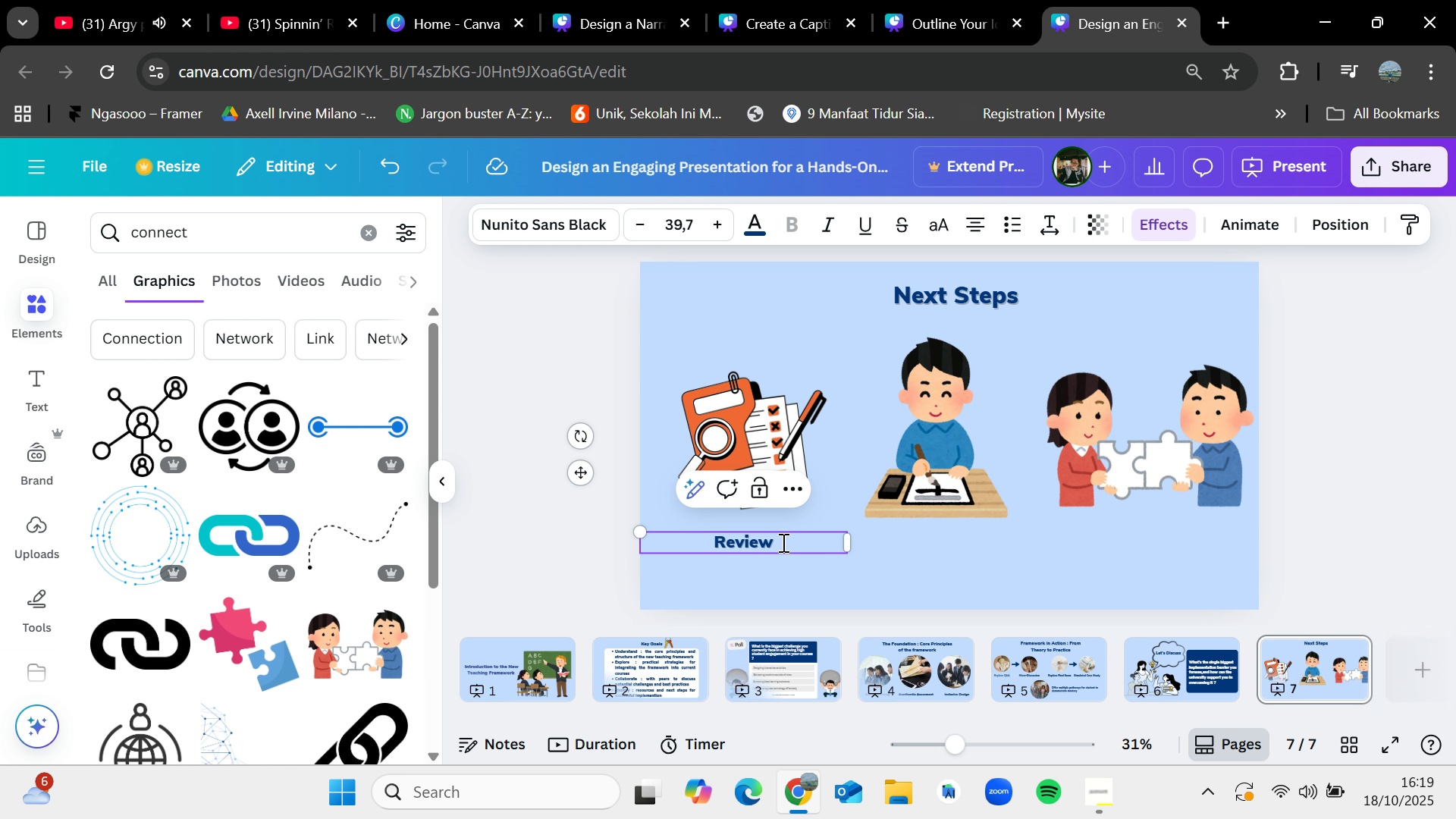 
double_click([732, 553])
 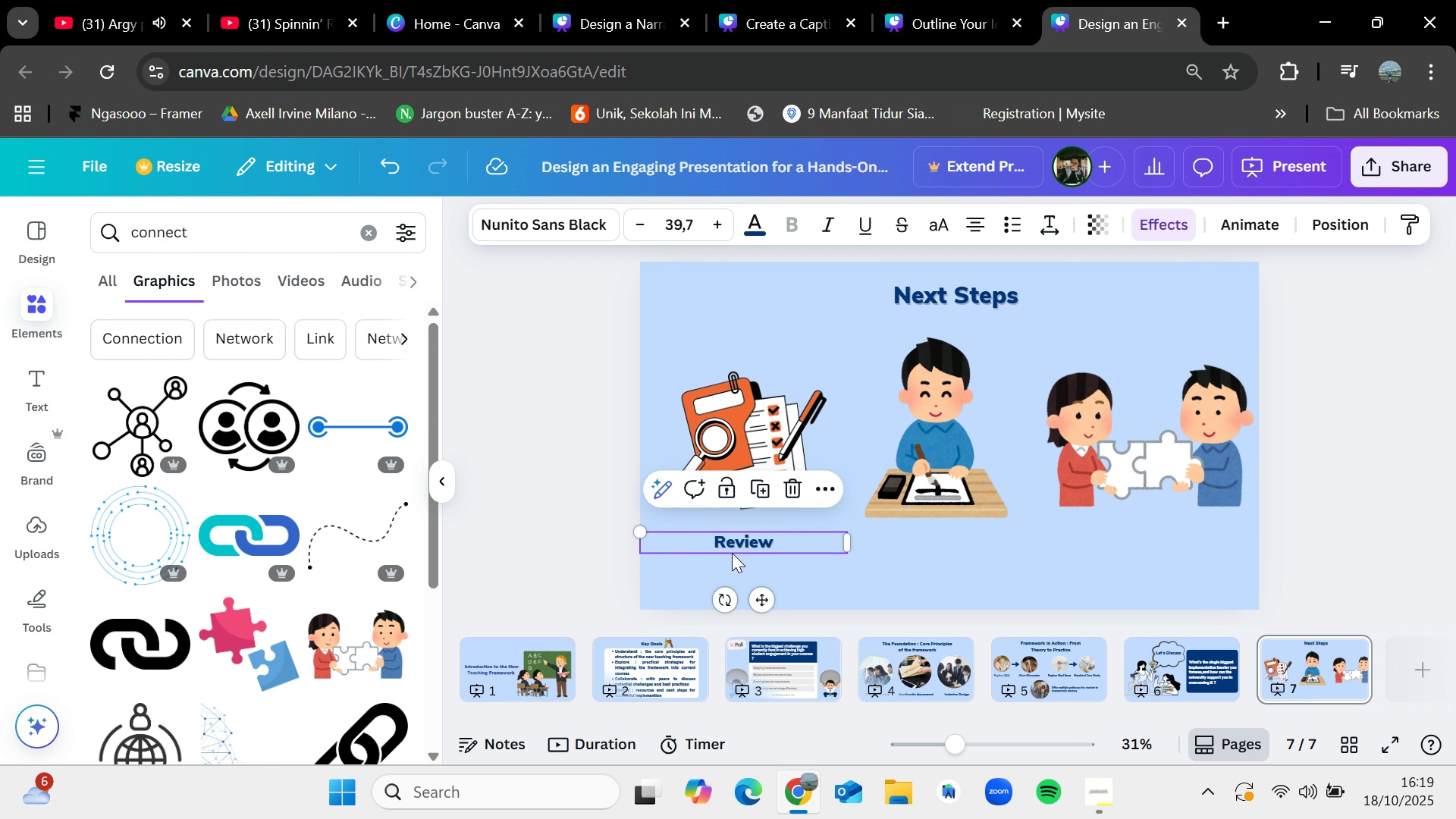 
key(Control+C)
 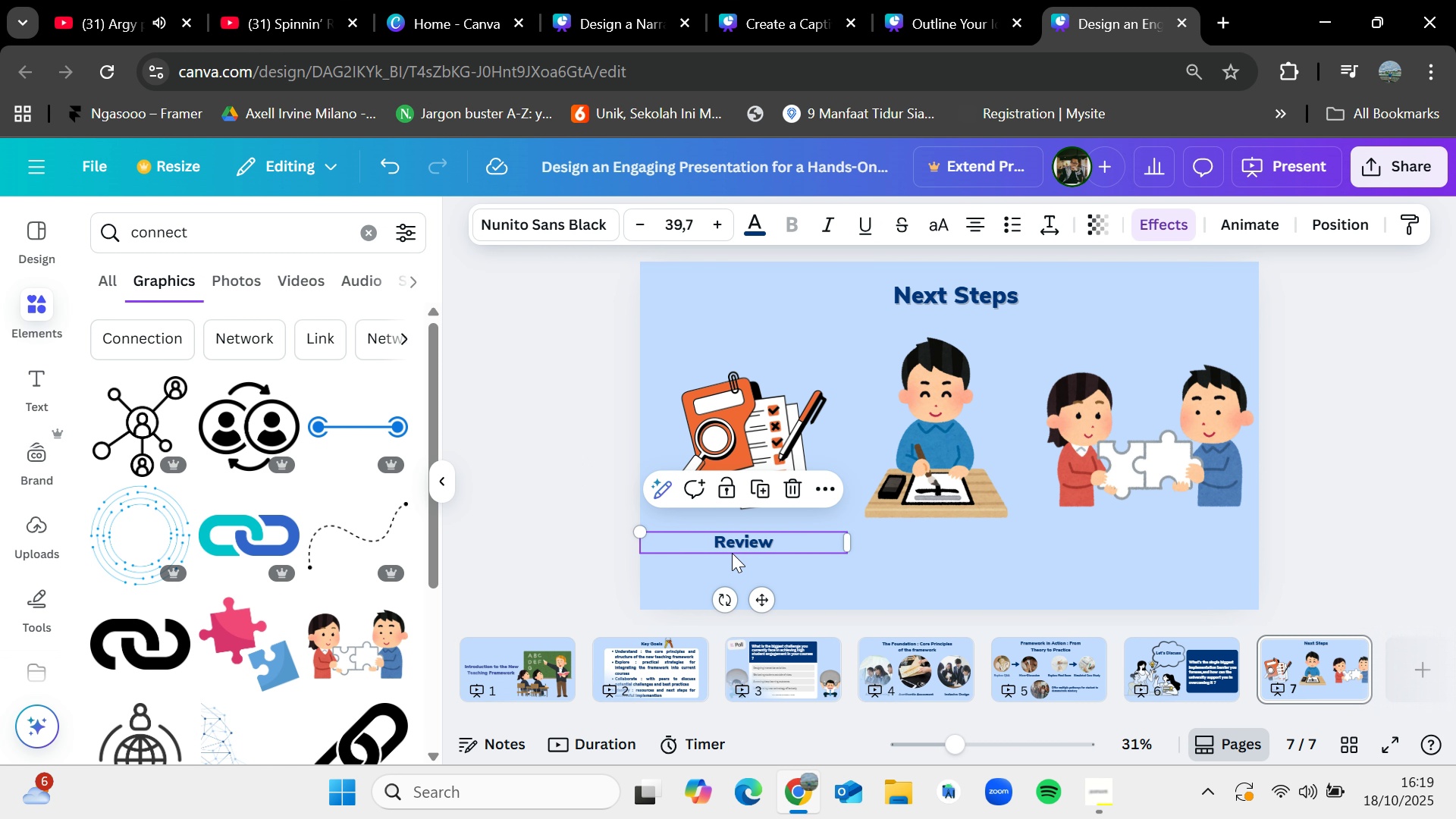 
key(Control+V)
 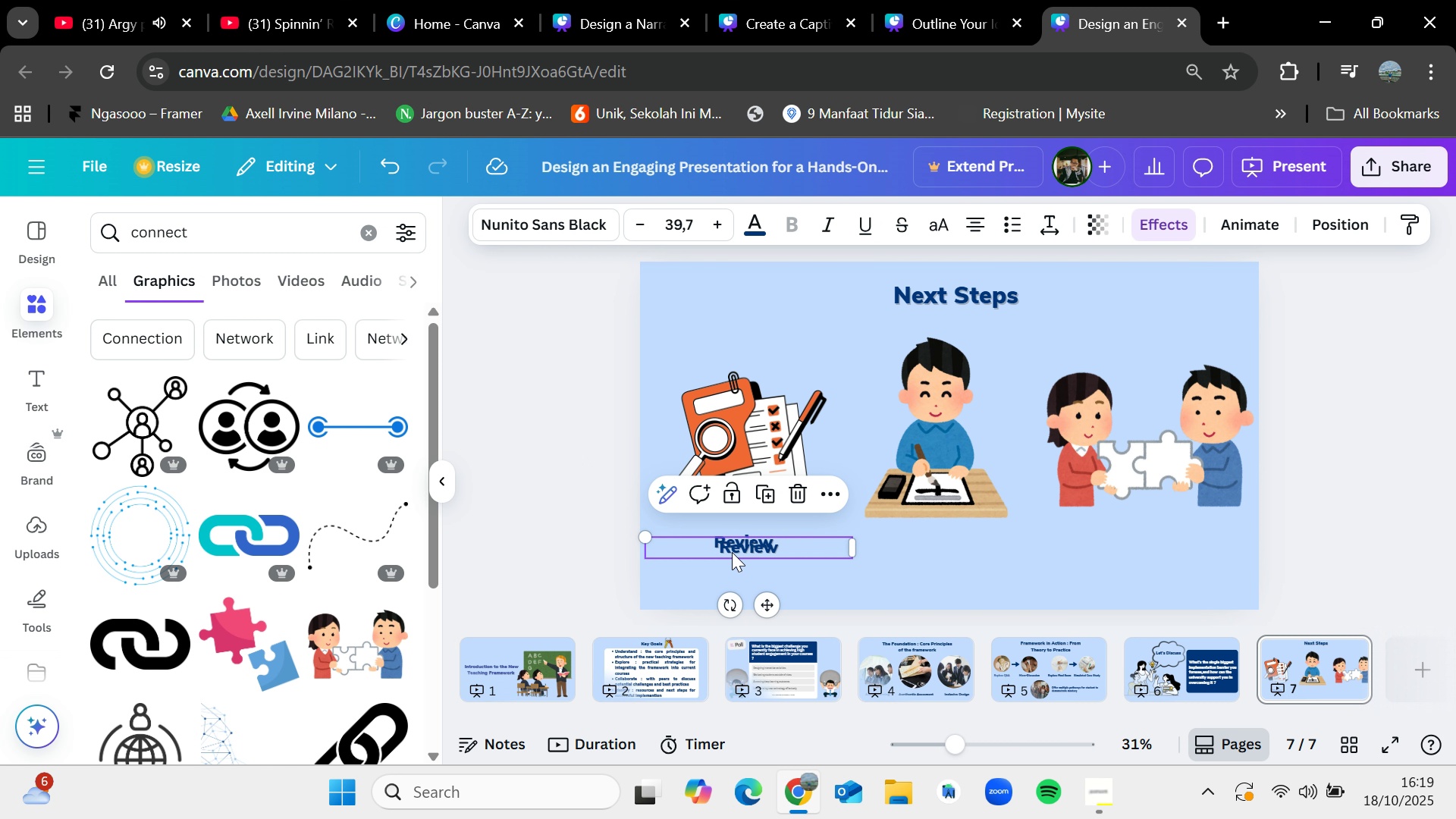 
left_click_drag(start_coordinate=[732, 552], to_coordinate=[912, 546])
 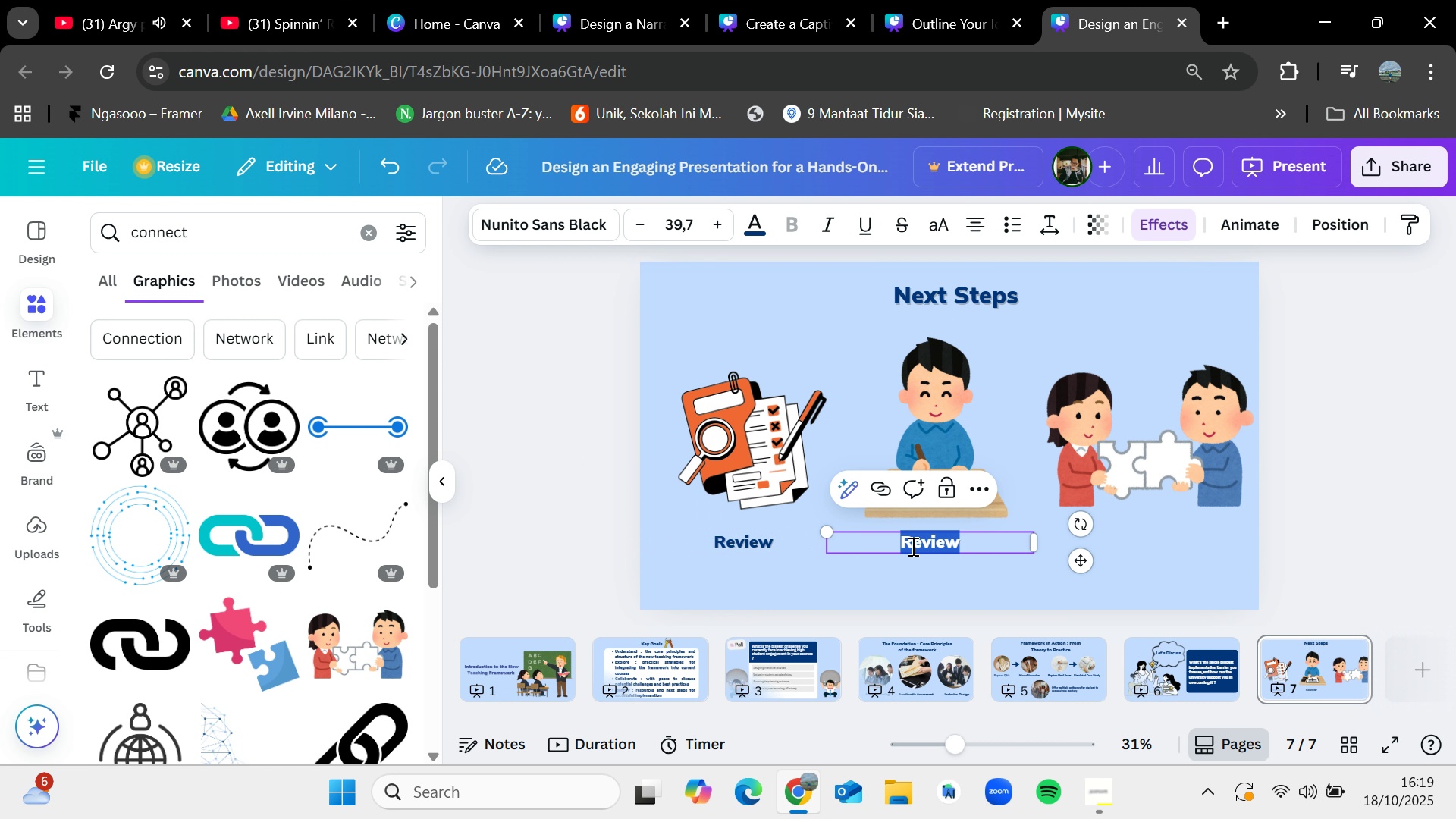 
double_click([912, 546])
 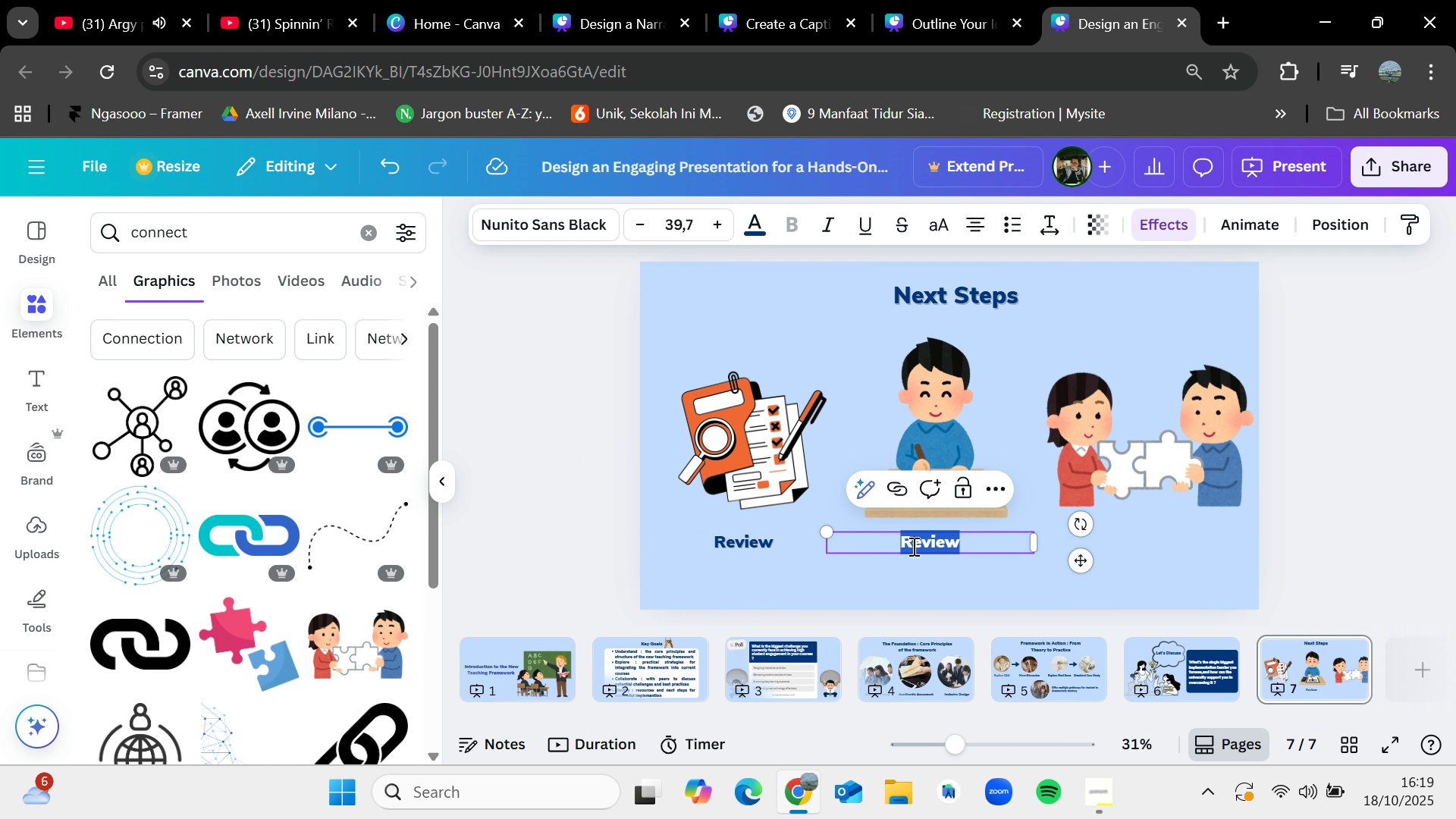 
key(Backspace)
type(Practice)
 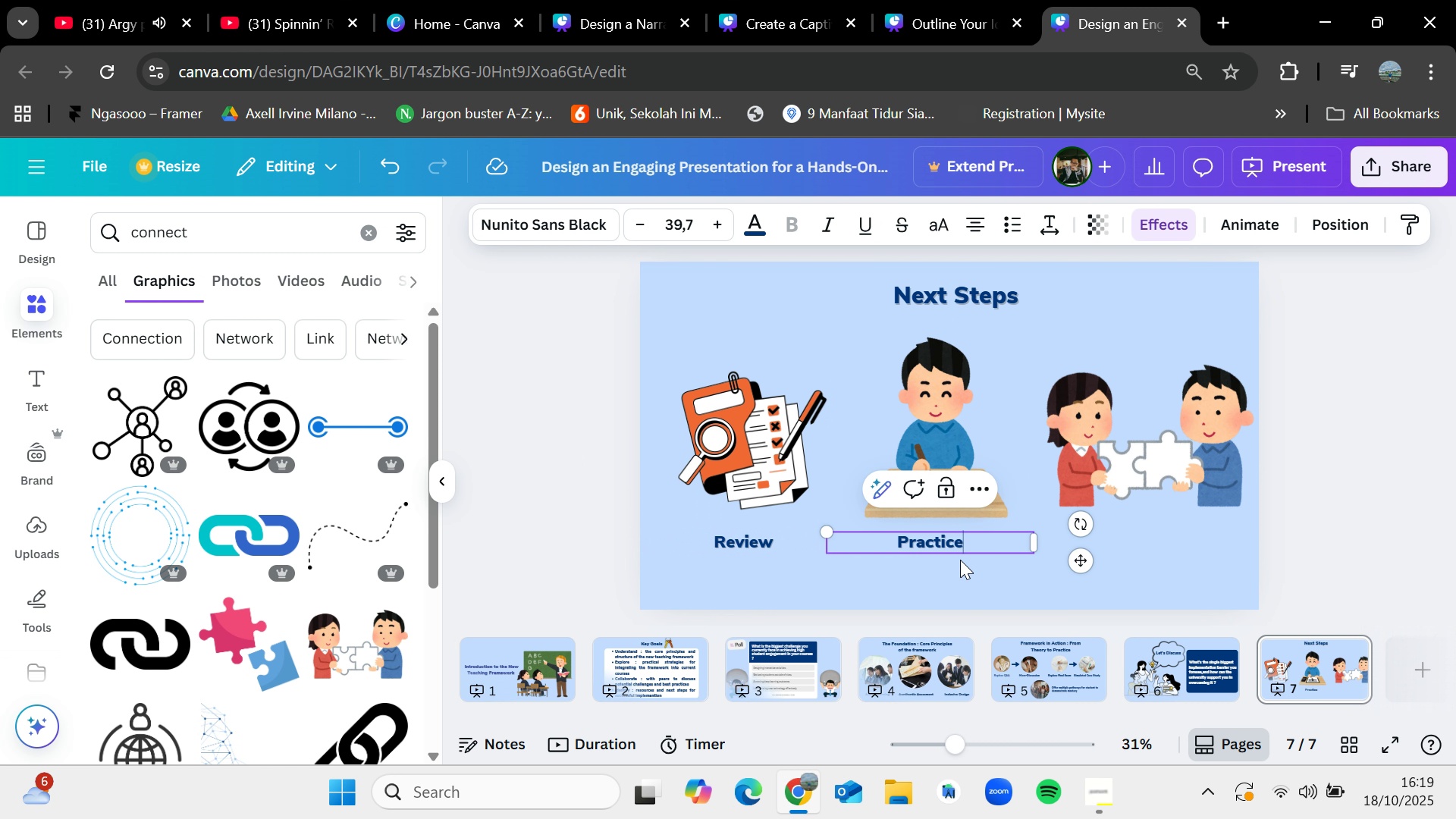 
left_click([1027, 579])
 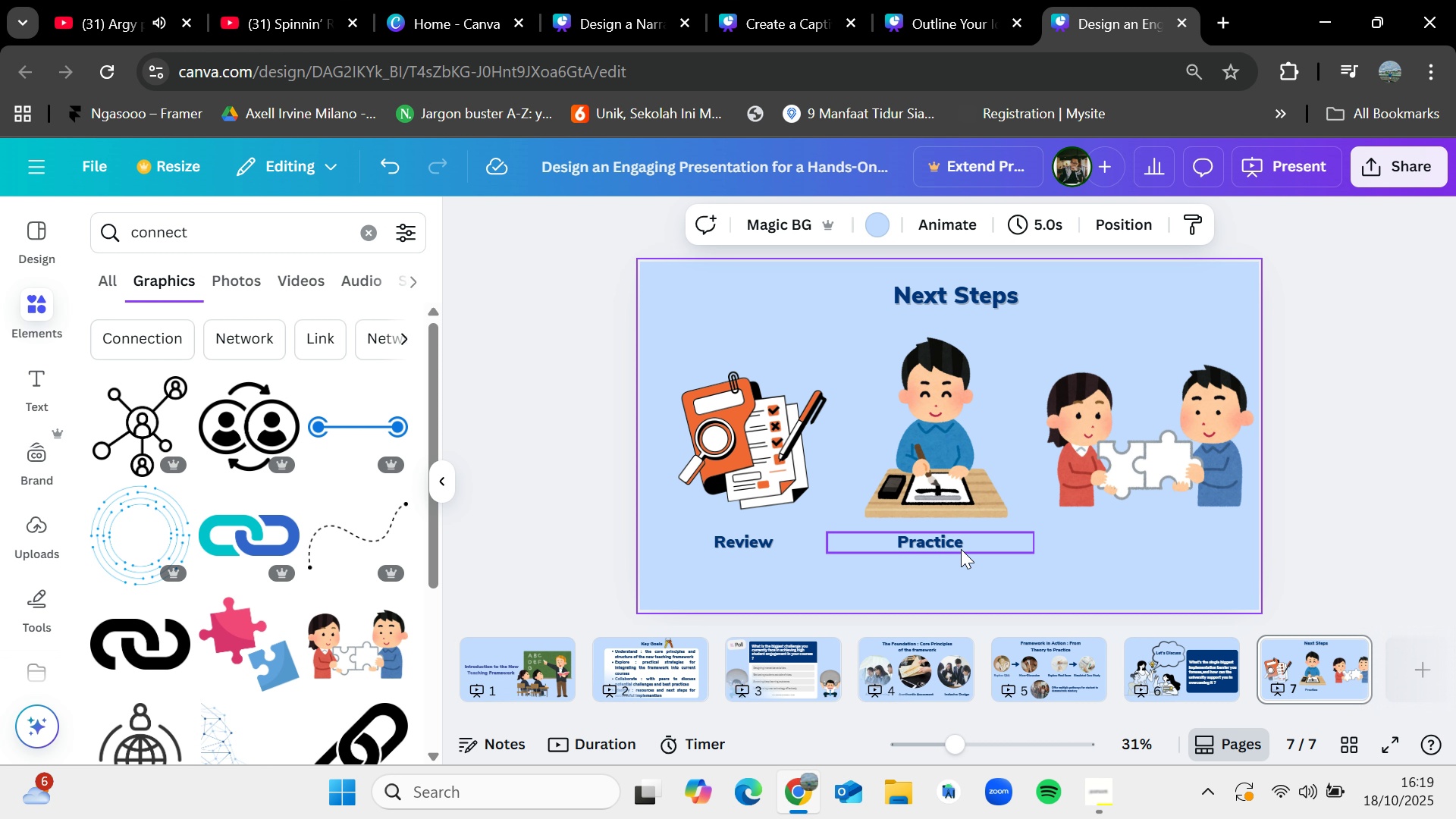 
left_click([961, 549])
 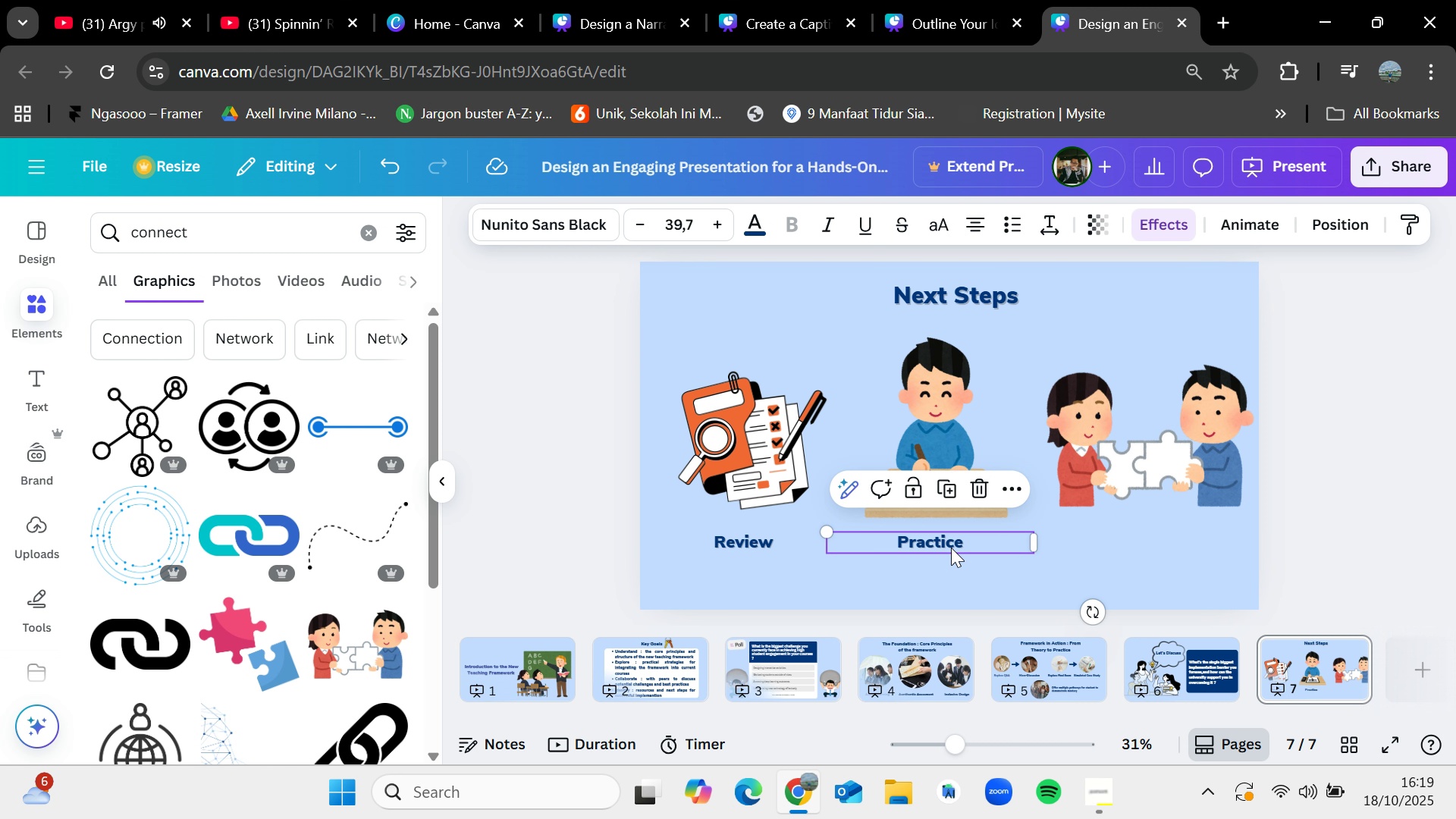 
left_click_drag(start_coordinate=[951, 547], to_coordinate=[960, 545])
 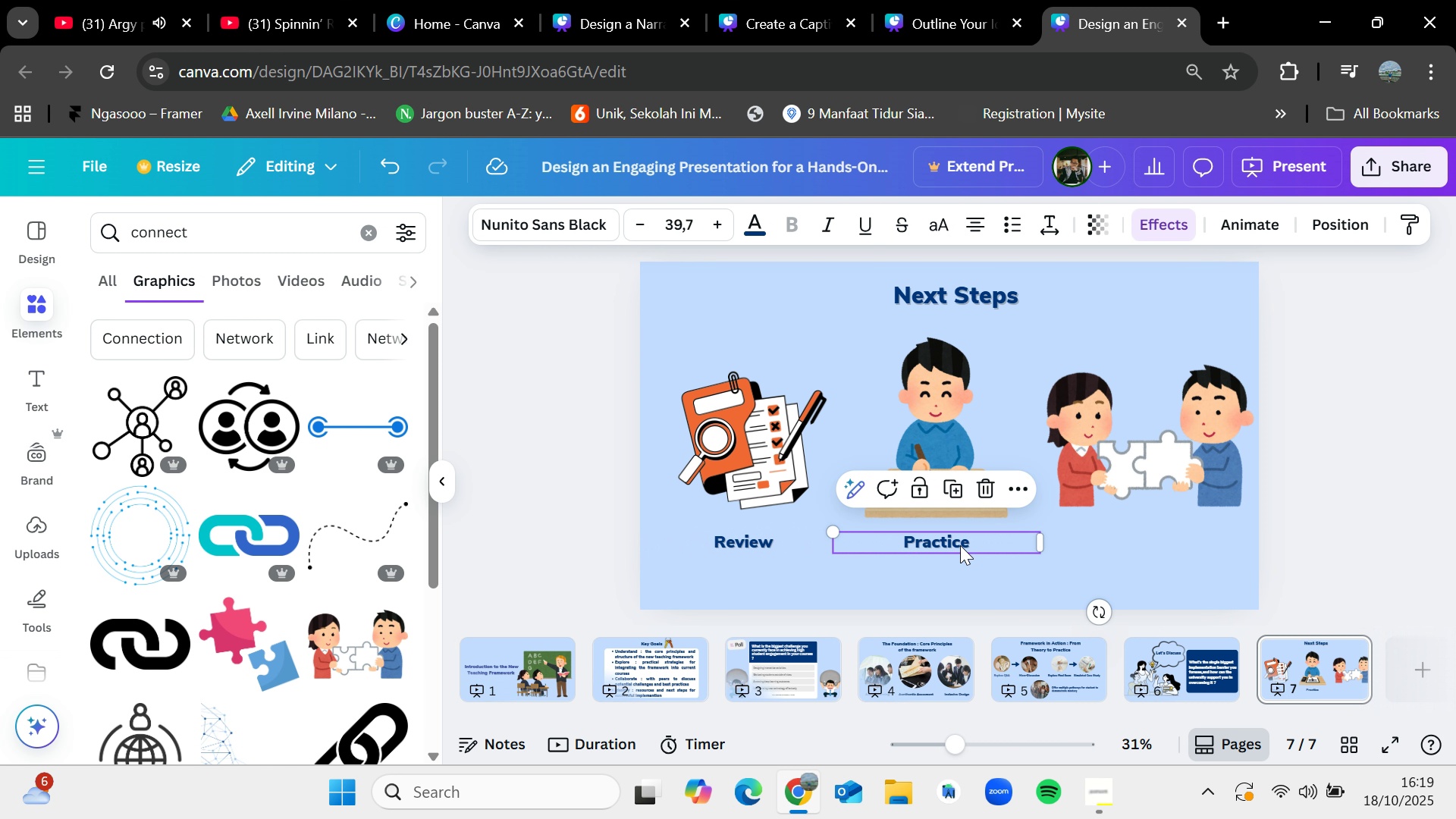 
key(Control+C)
 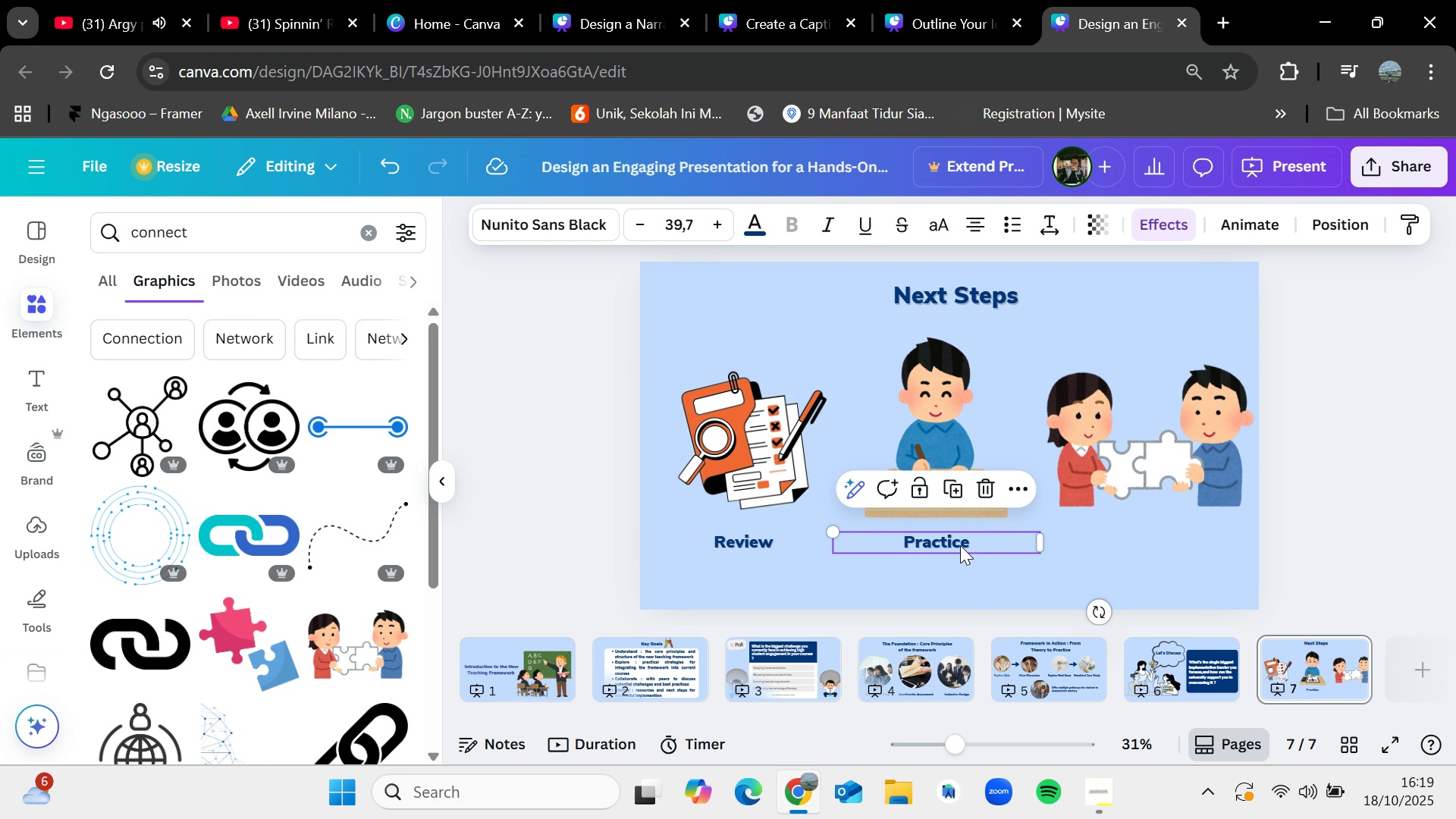 
key(Control+V)
 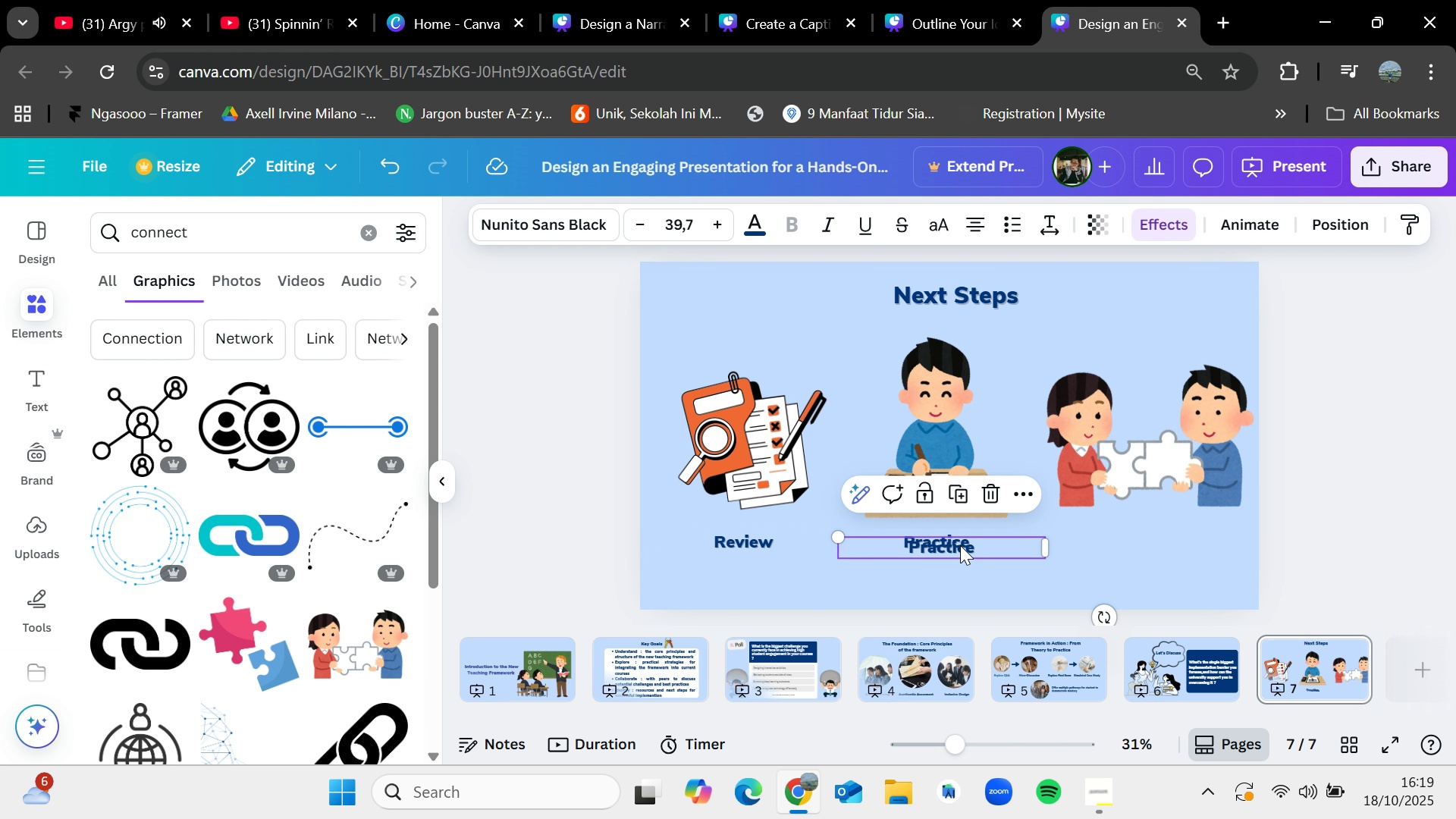 
left_click_drag(start_coordinate=[962, 547], to_coordinate=[1171, 531])
 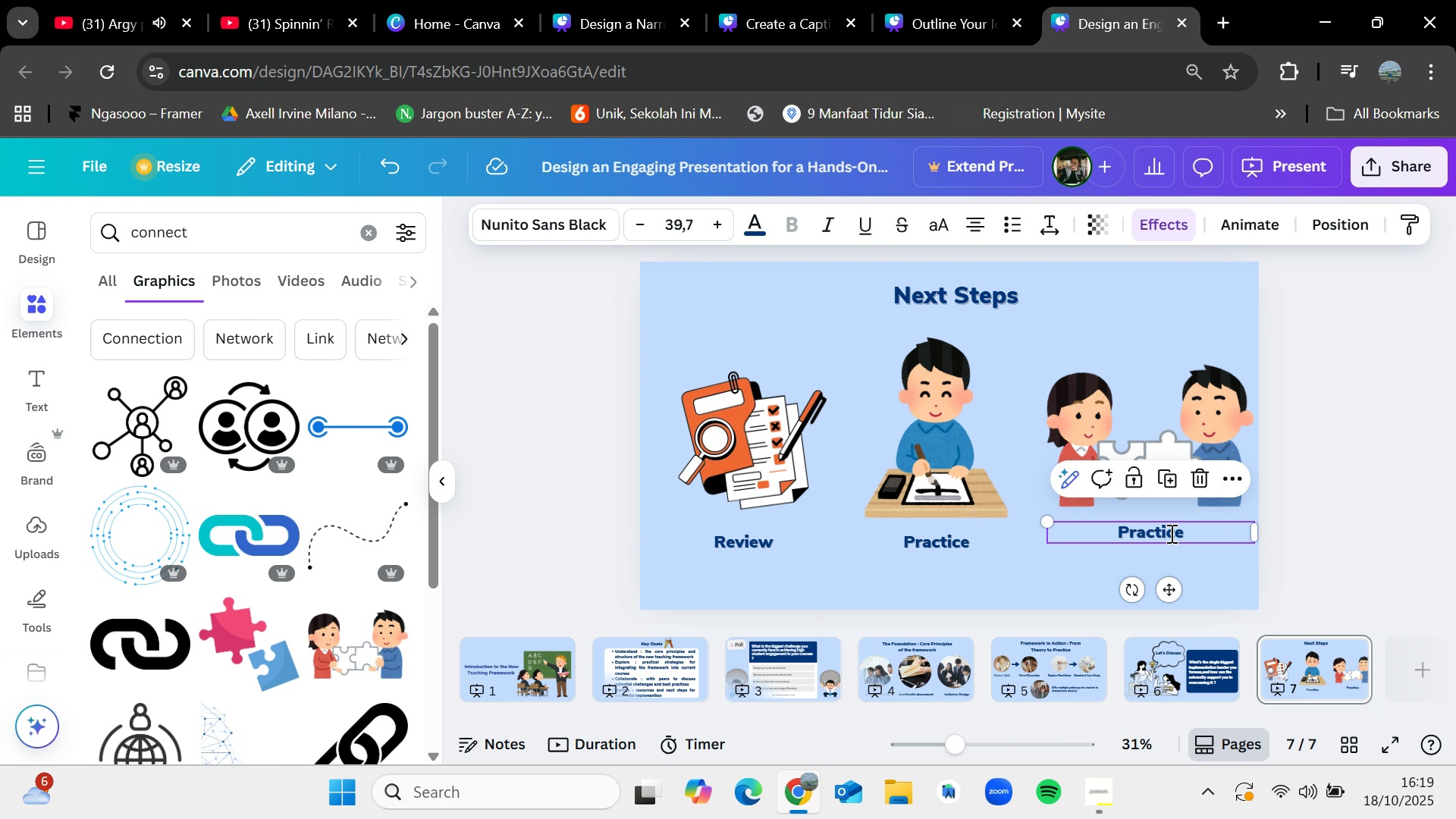 
double_click([1170, 533])
 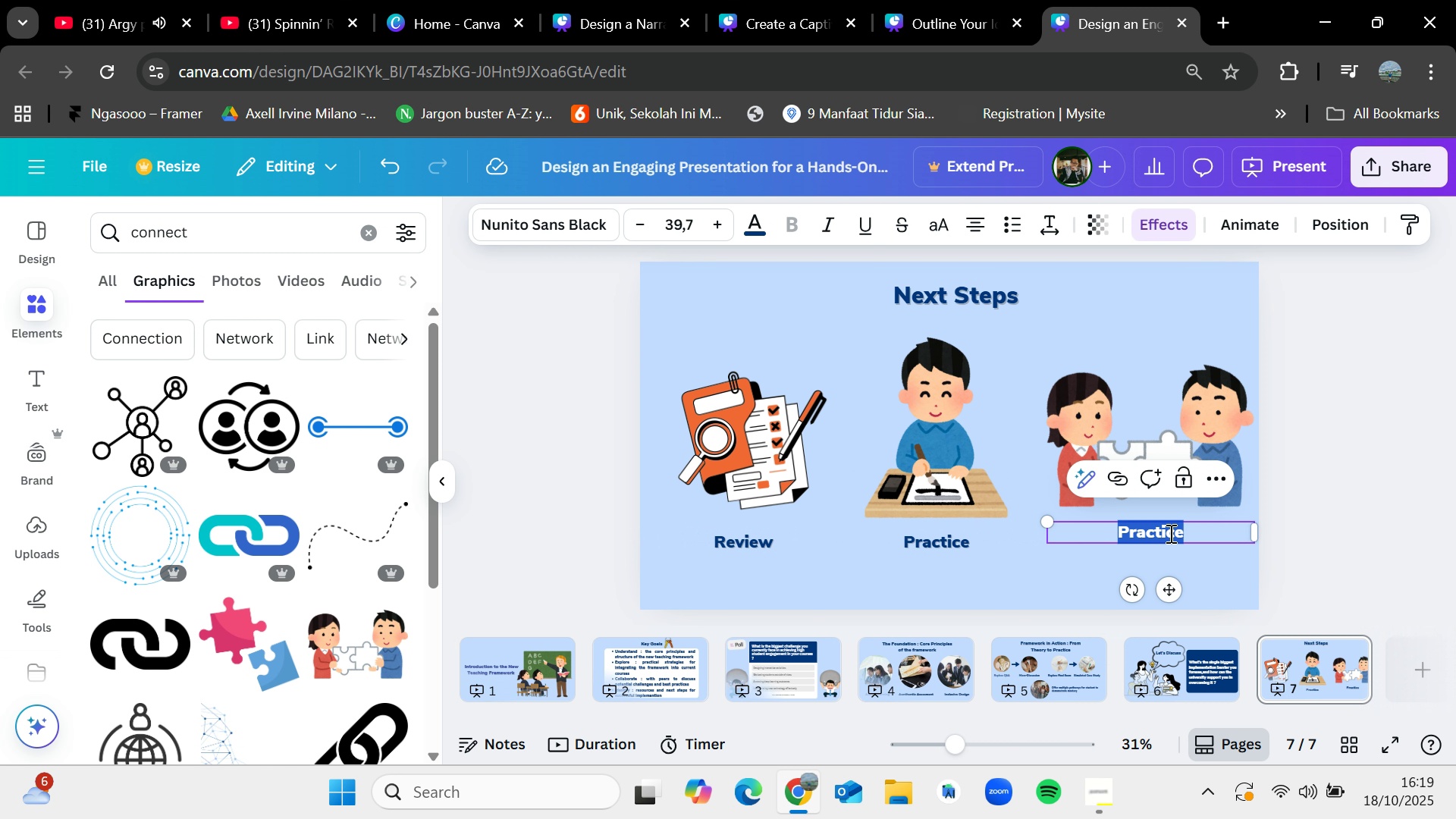 
key(Backspace)
type(Connect)
 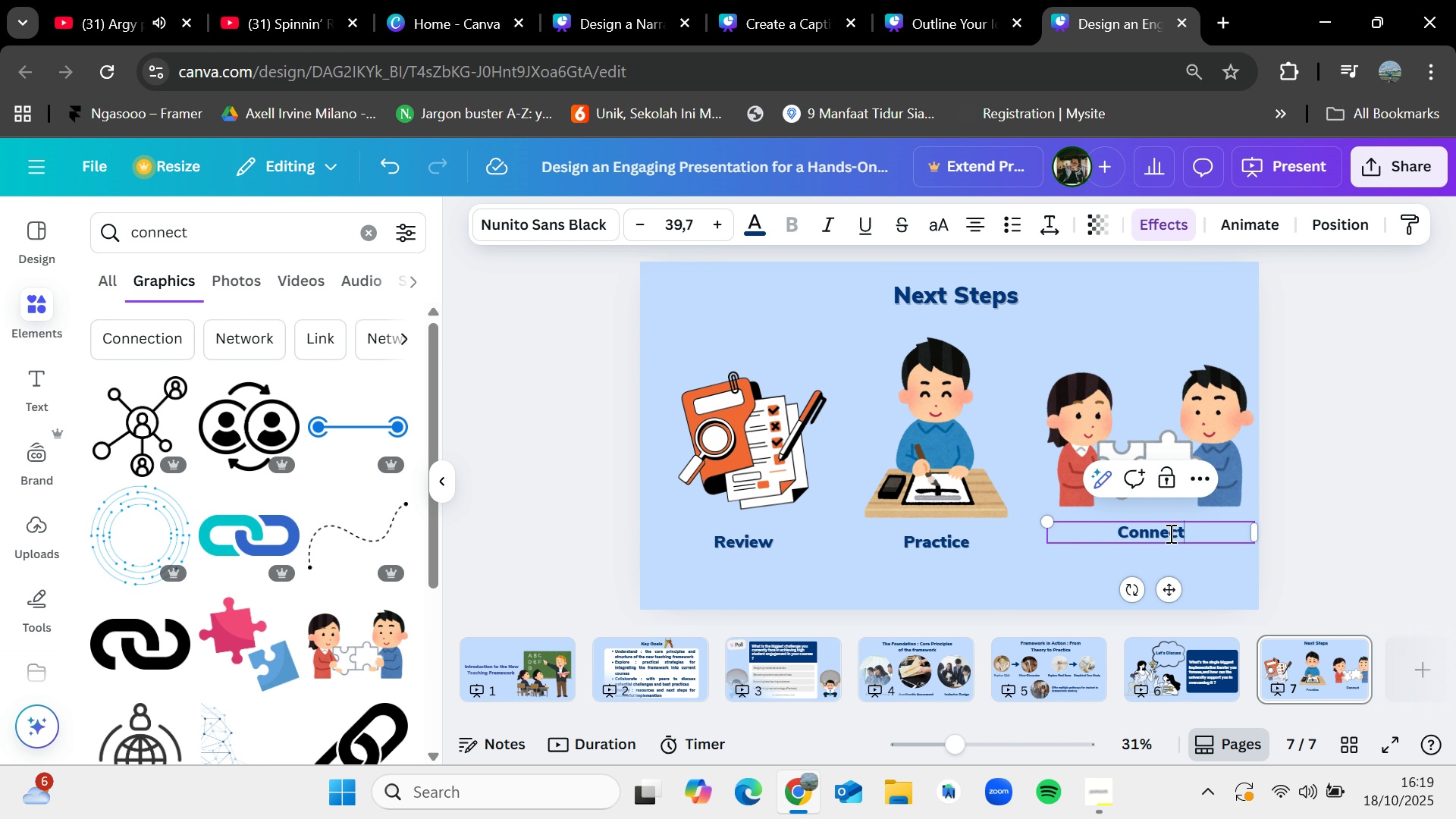 
left_click([1375, 475])
 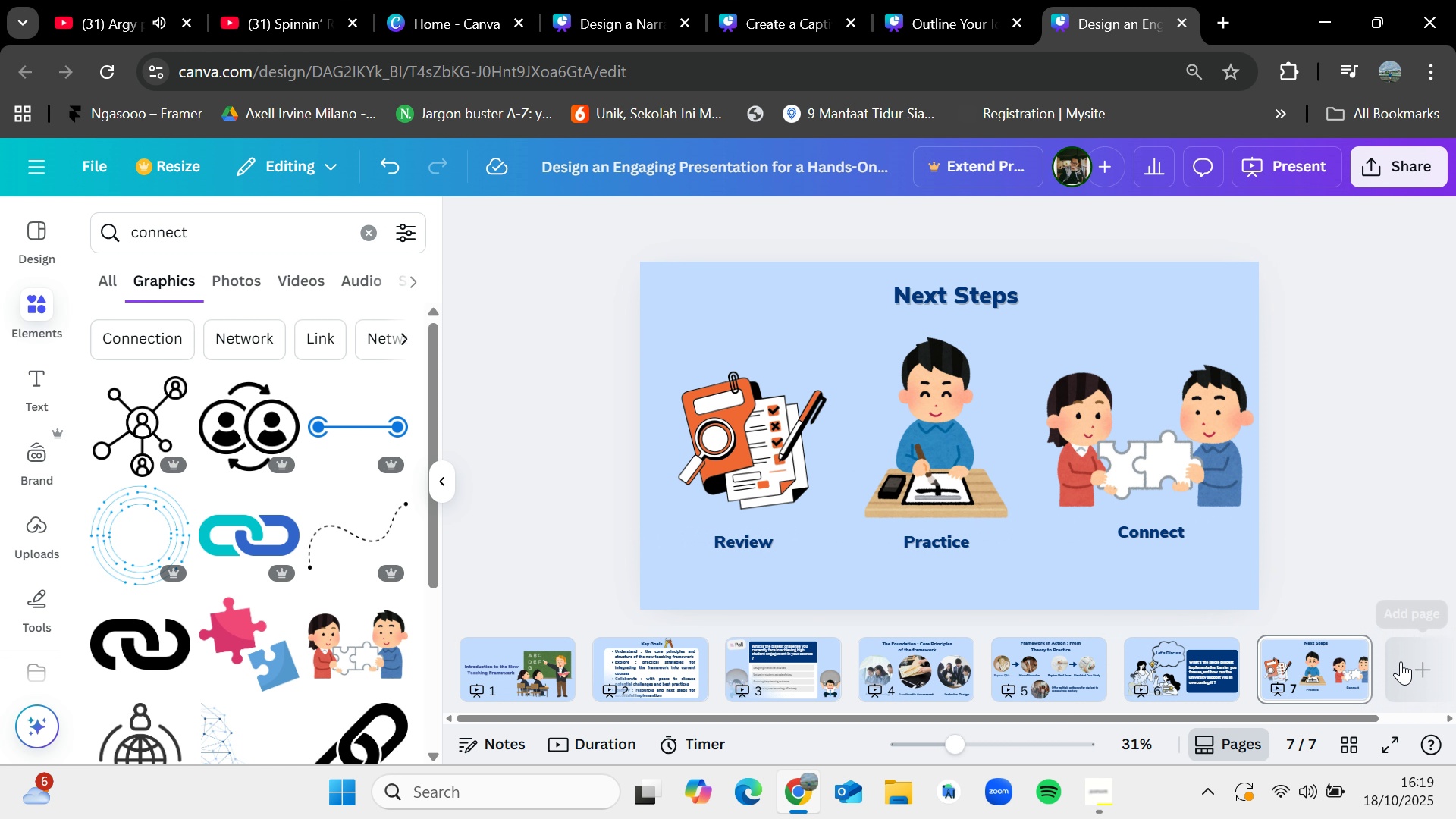 
left_click([1401, 661])
 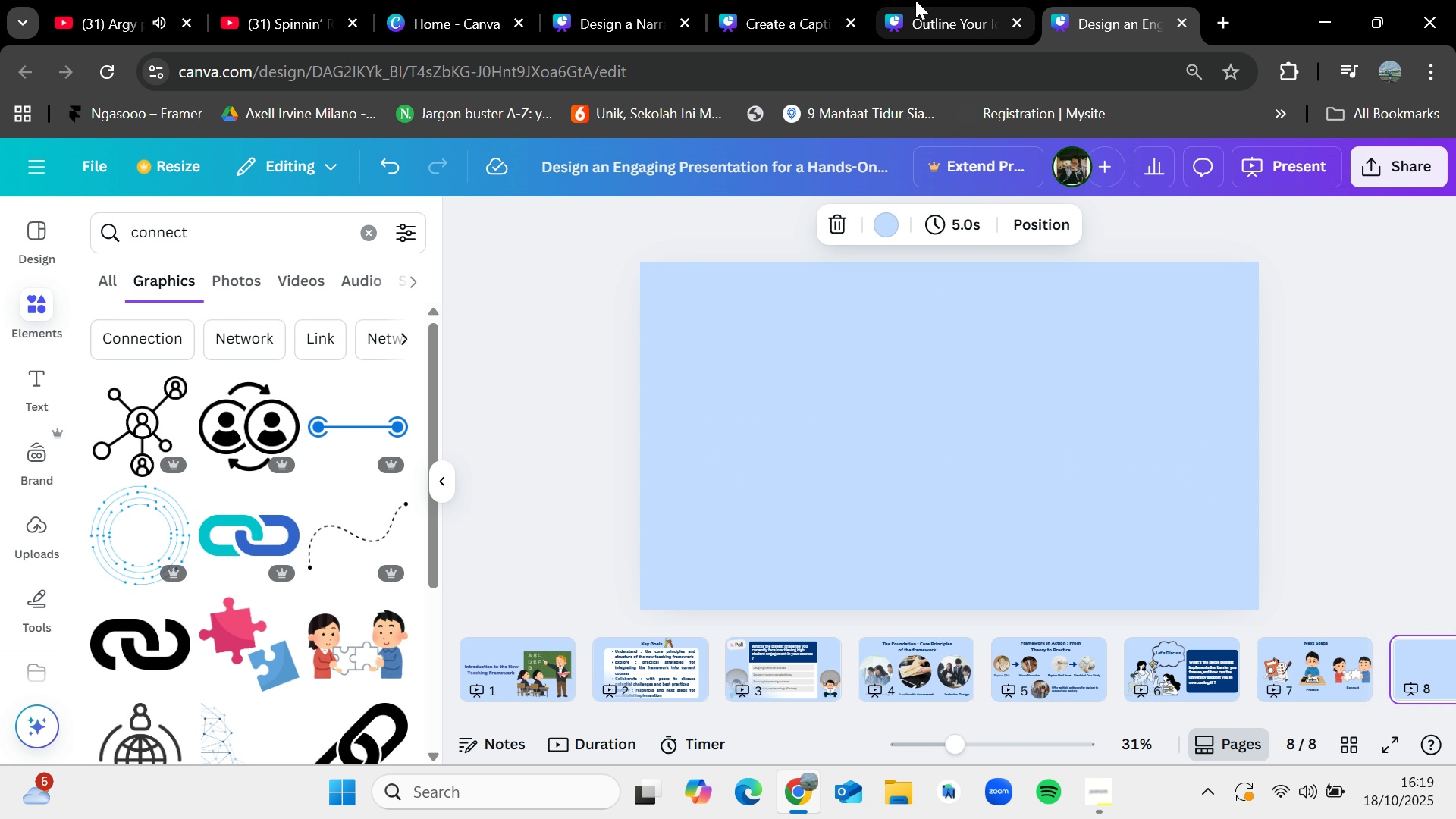 
left_click([916, 0])
 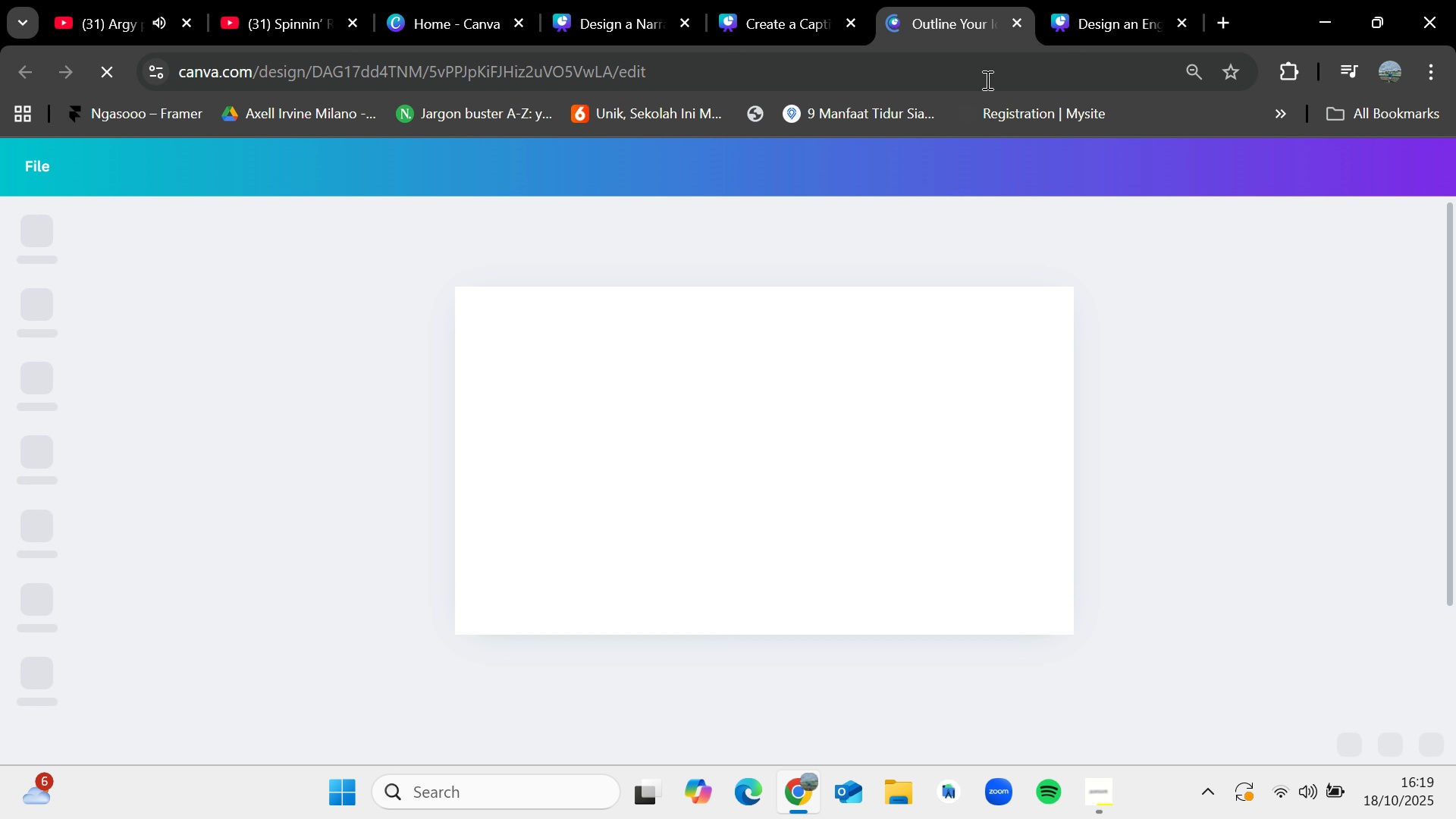 
wait(8.01)
 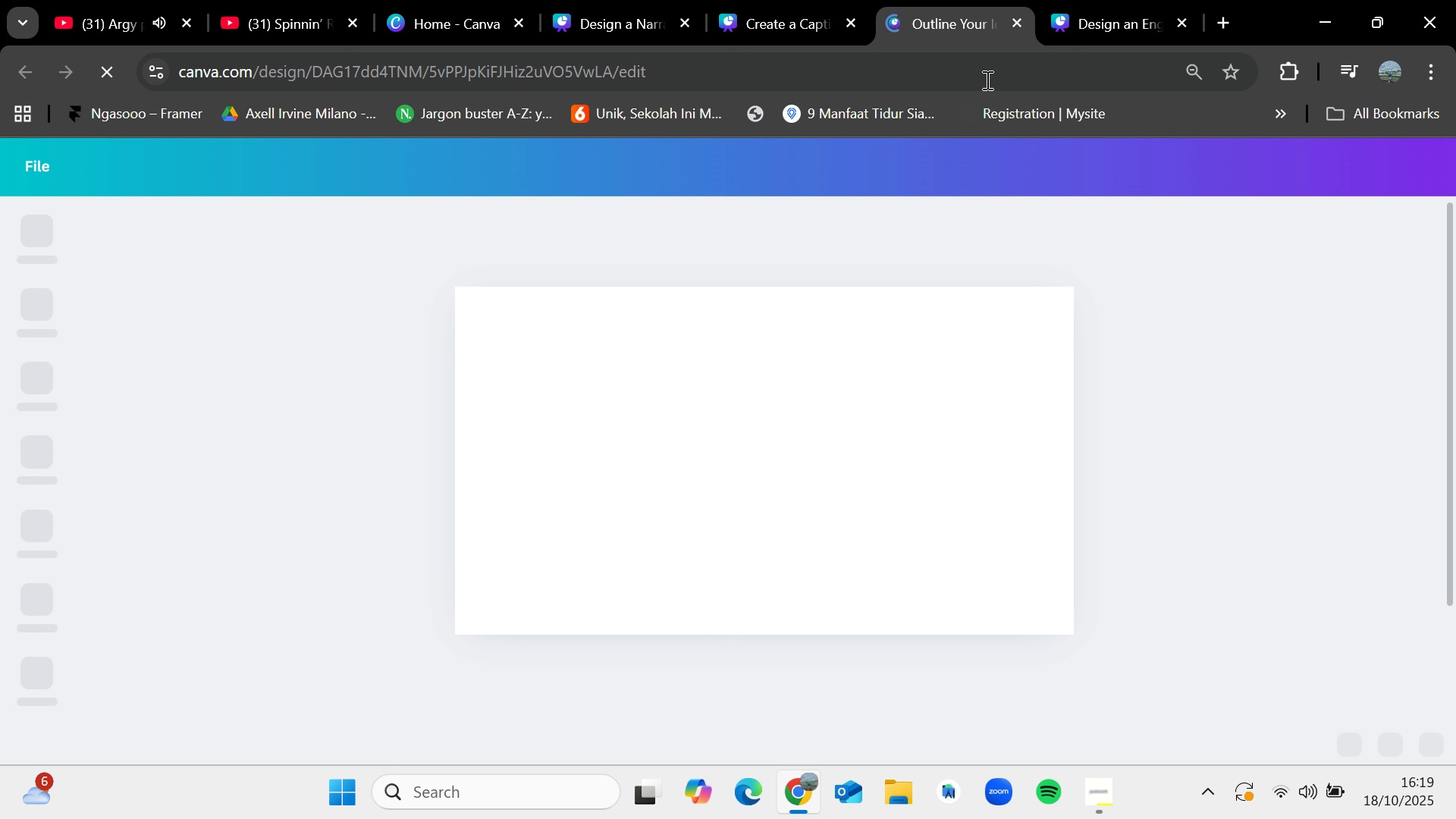 
left_click([1024, 667])
 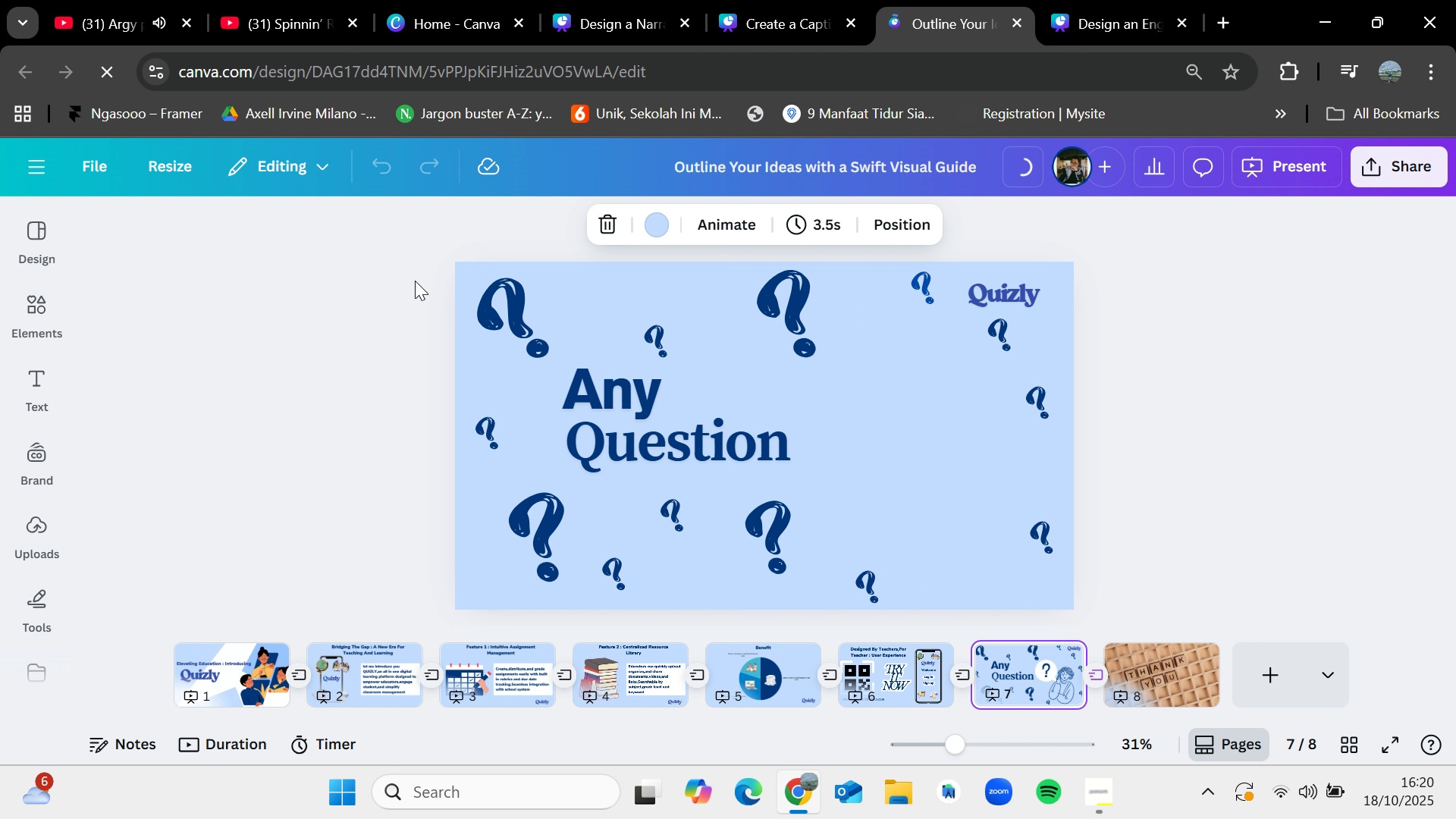 
left_click_drag(start_coordinate=[404, 262], to_coordinate=[1200, 617])
 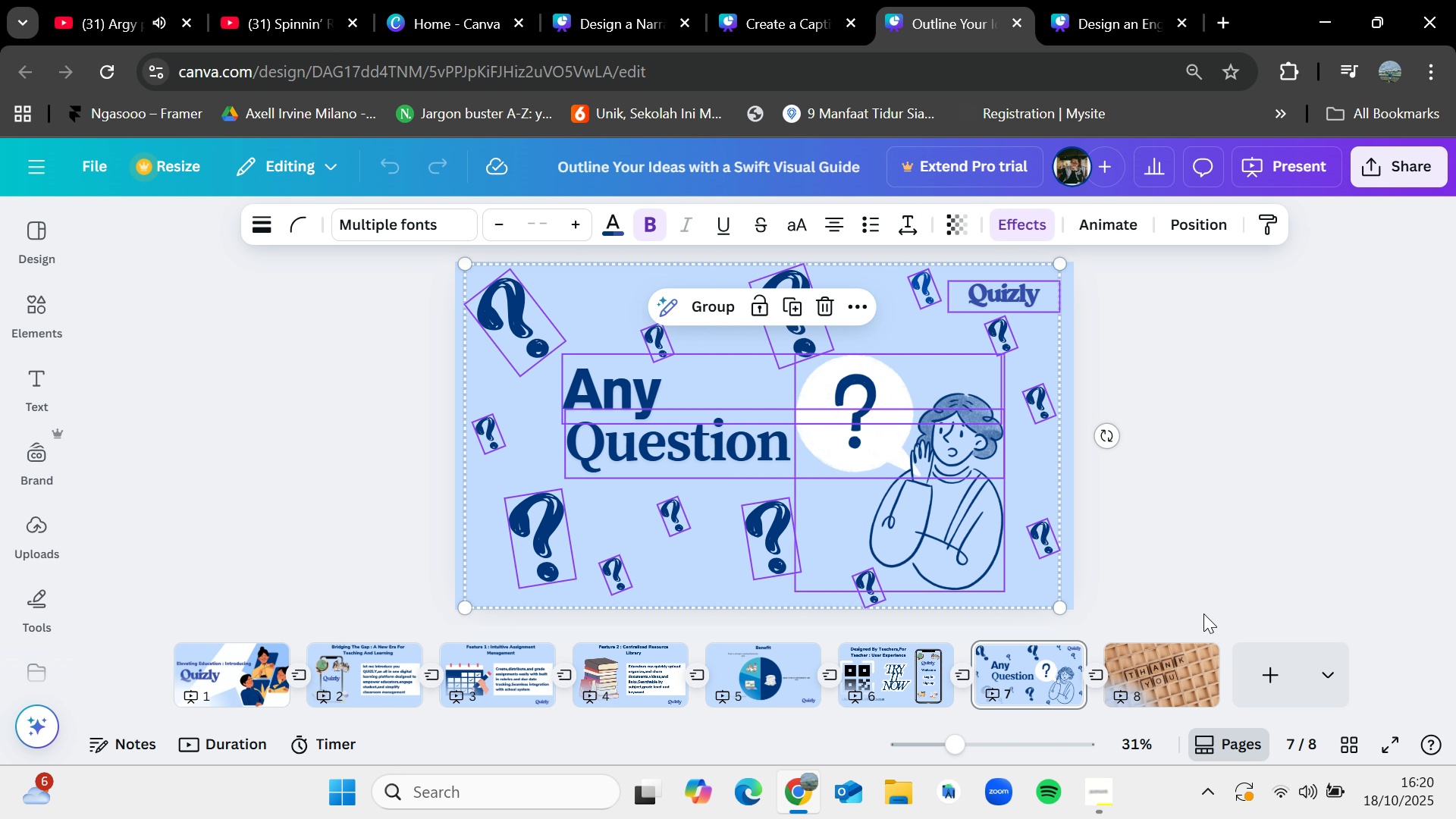 
key(Control+C)
 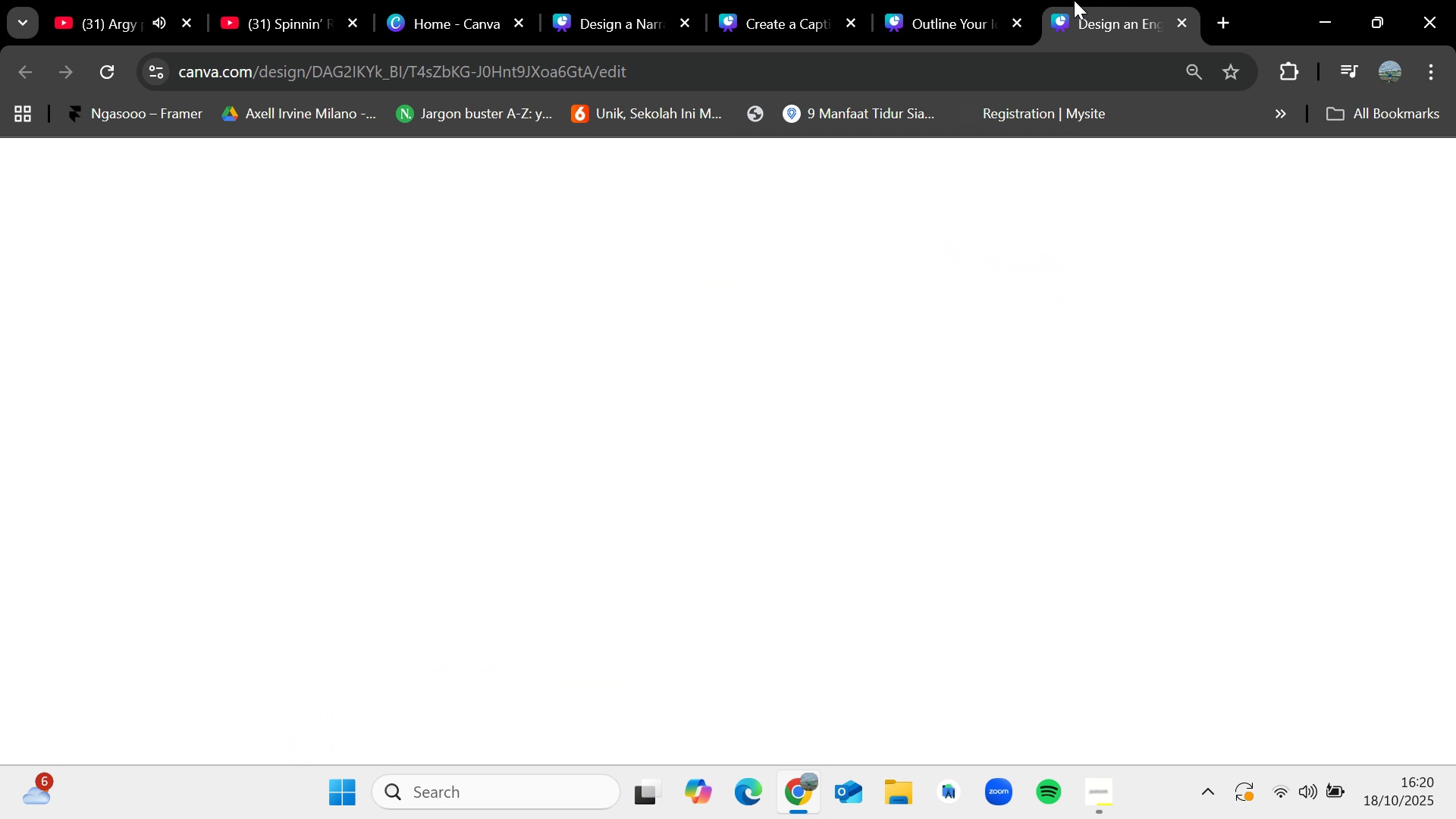 
left_click([1074, 0])
 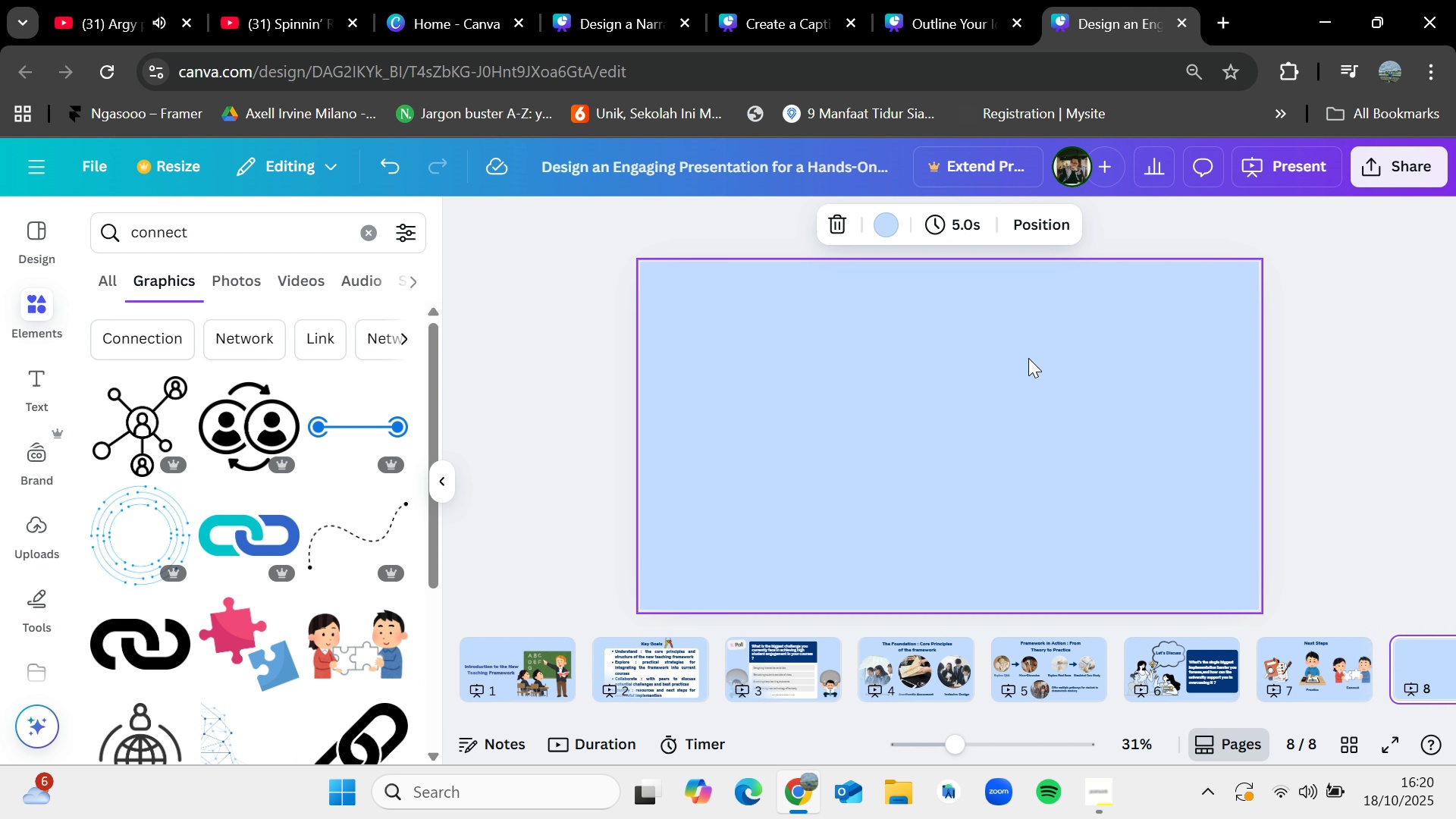 
key(Control+V)
 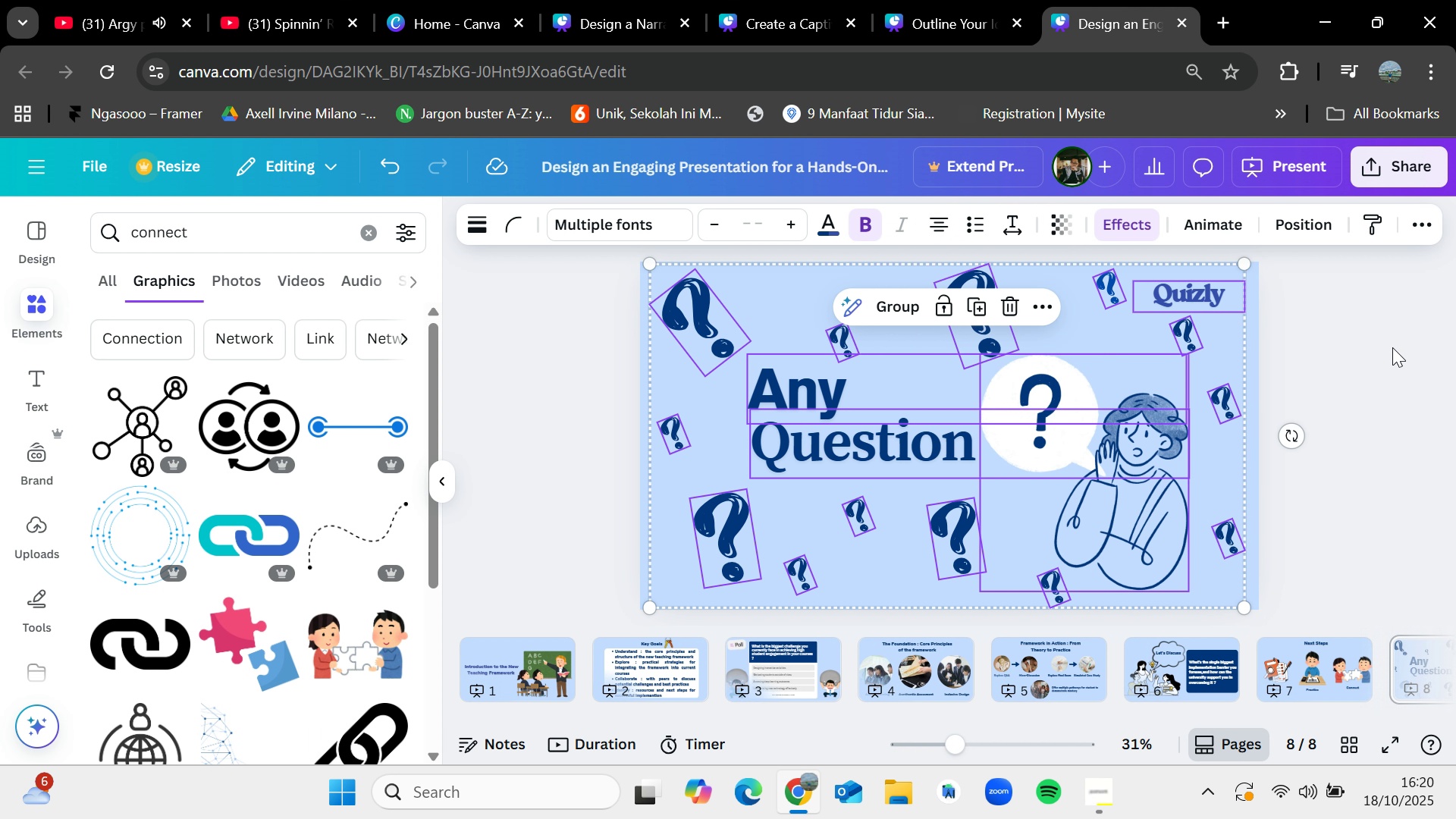 
left_click([1389, 347])
 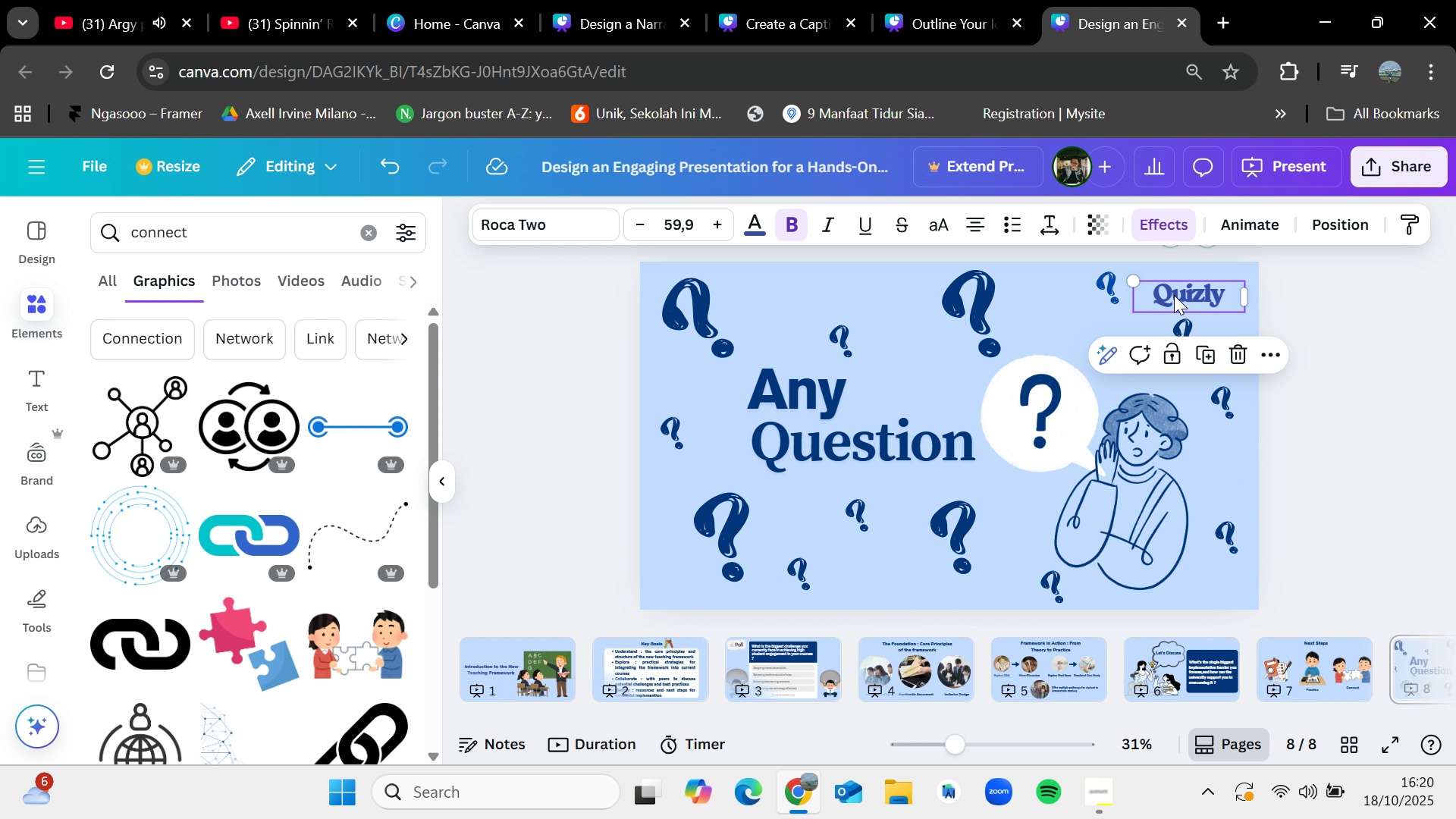 
key(Delete)
 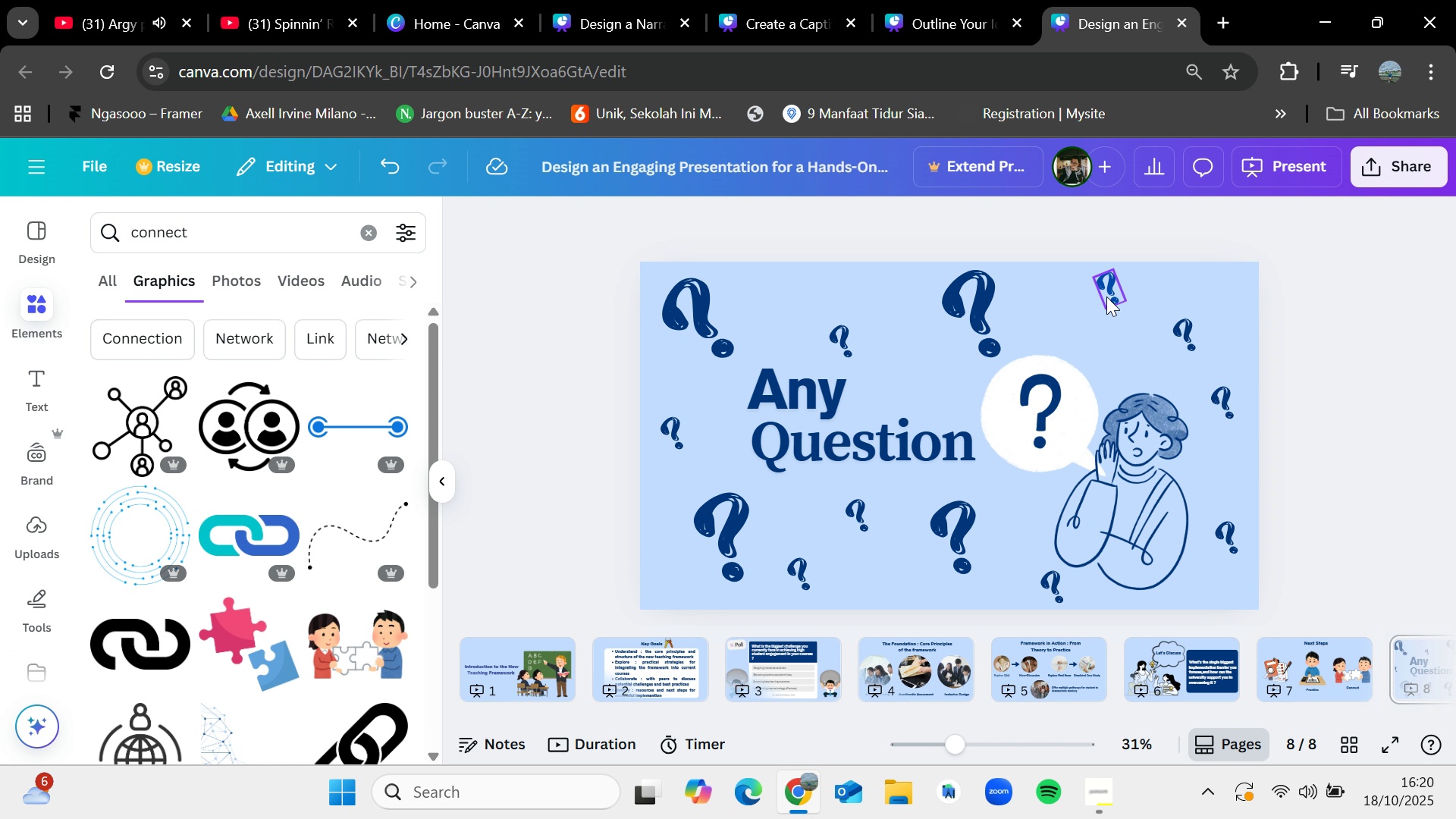 
left_click([1106, 297])
 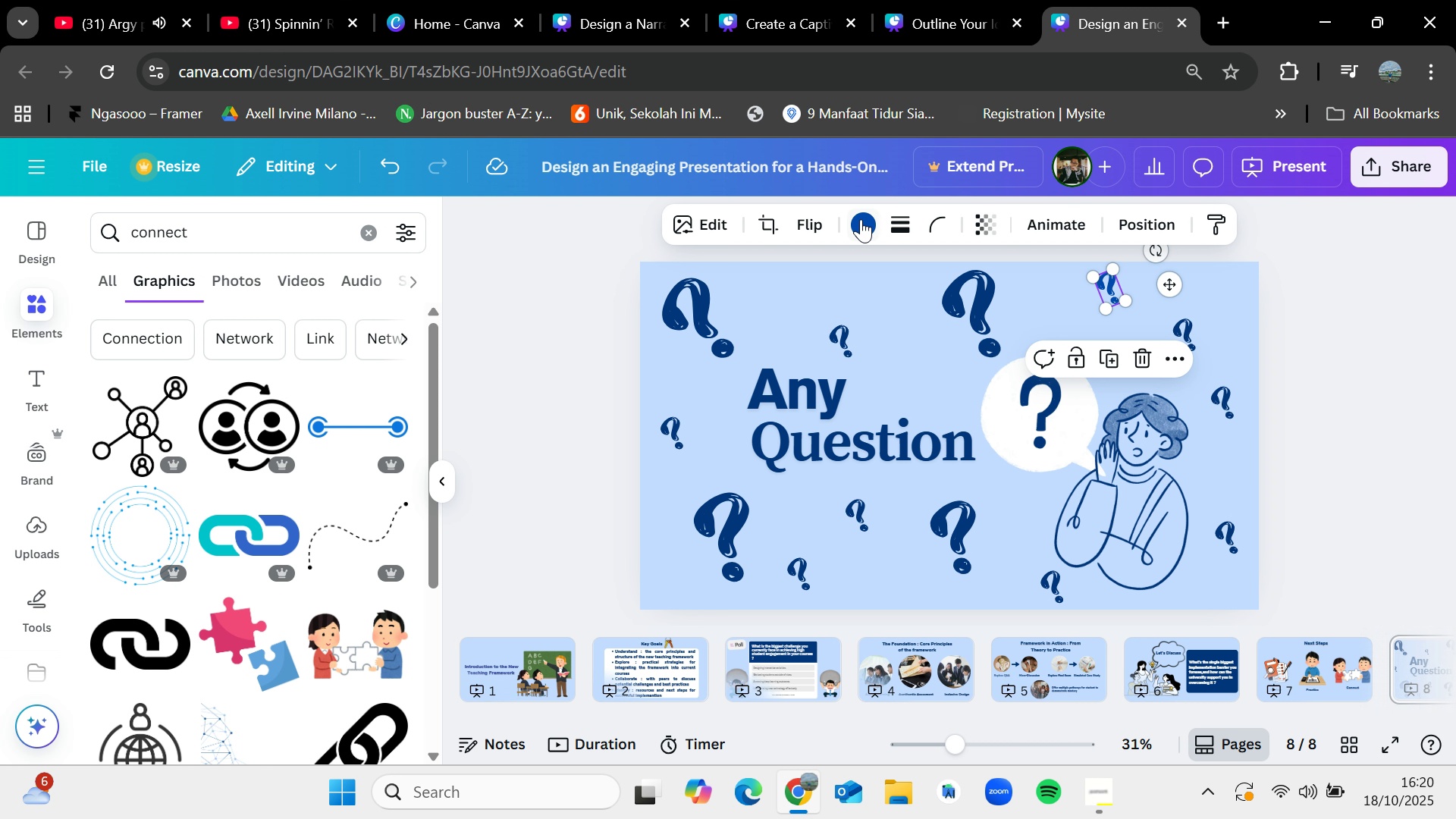 
left_click([861, 218])
 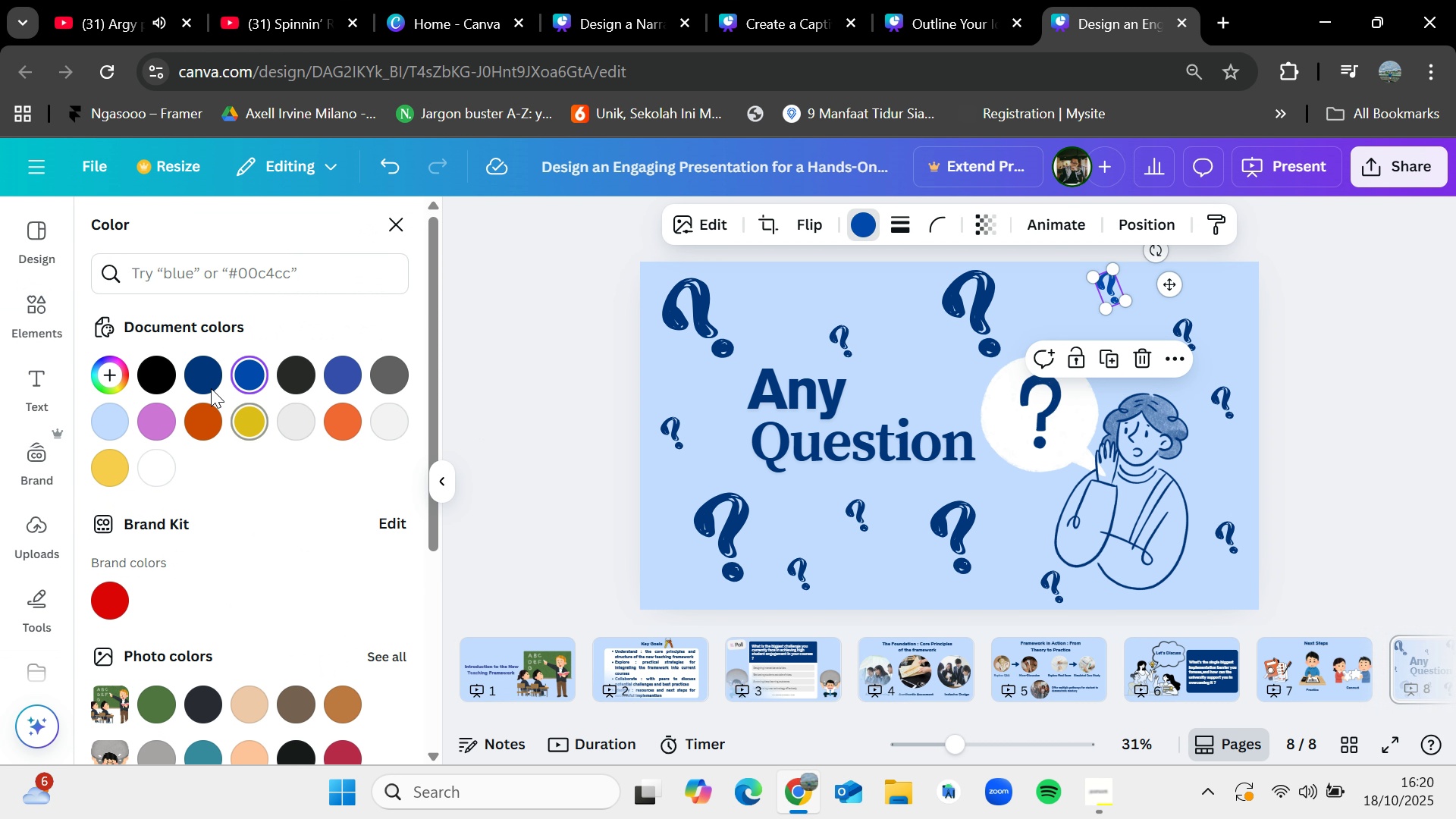 
left_click([202, 368])
 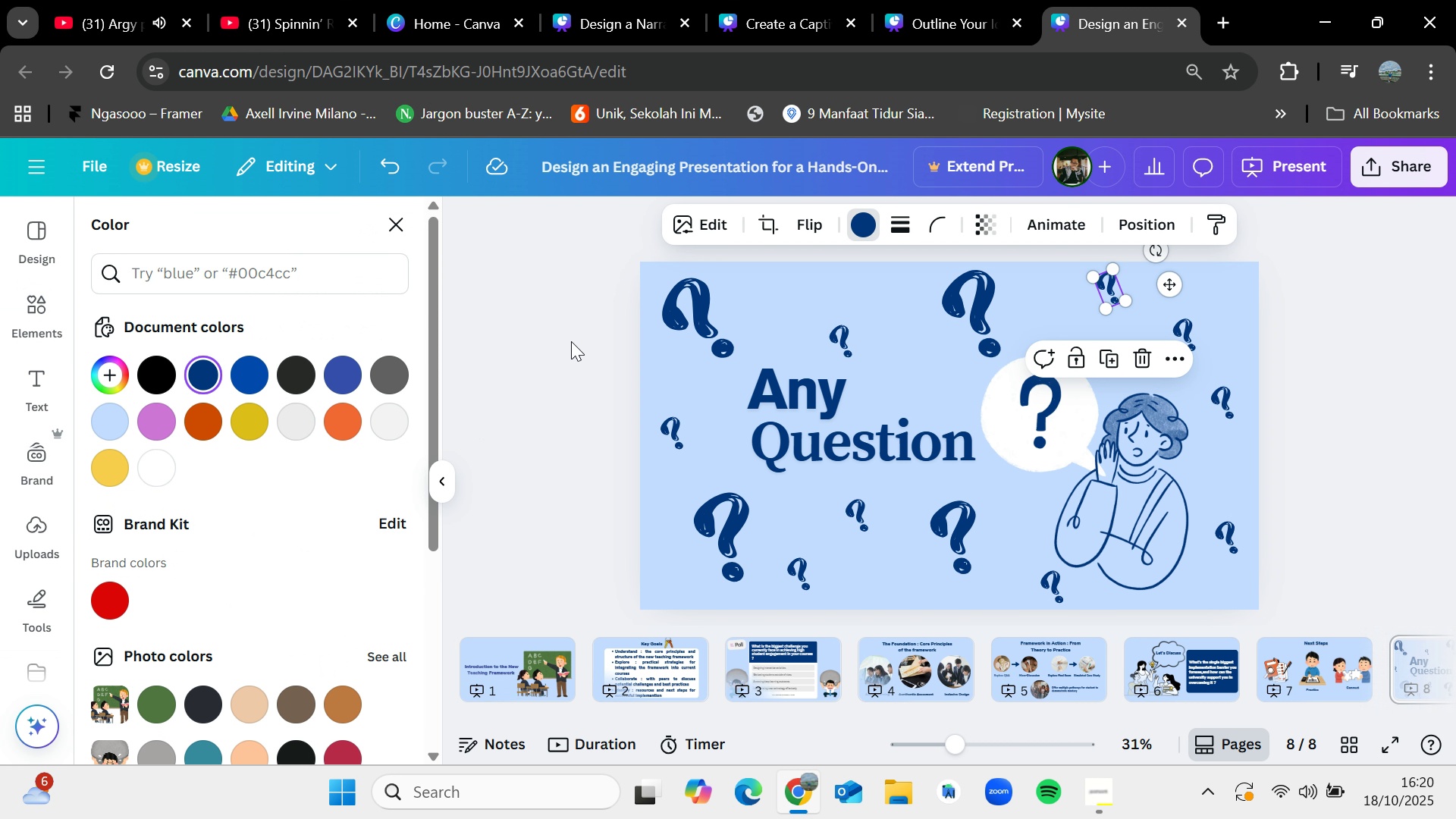 
left_click([571, 341])
 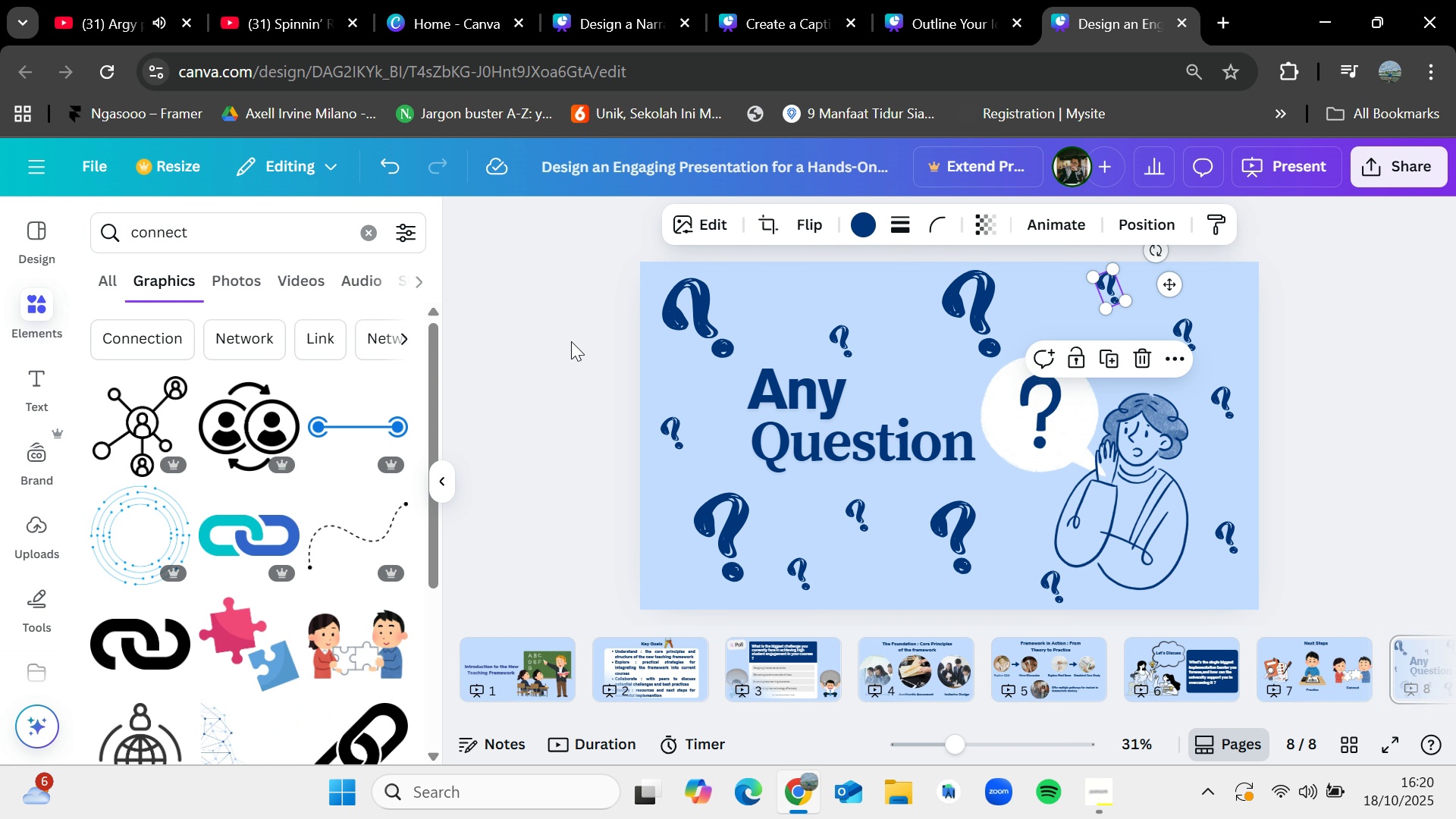 
left_click([571, 341])
 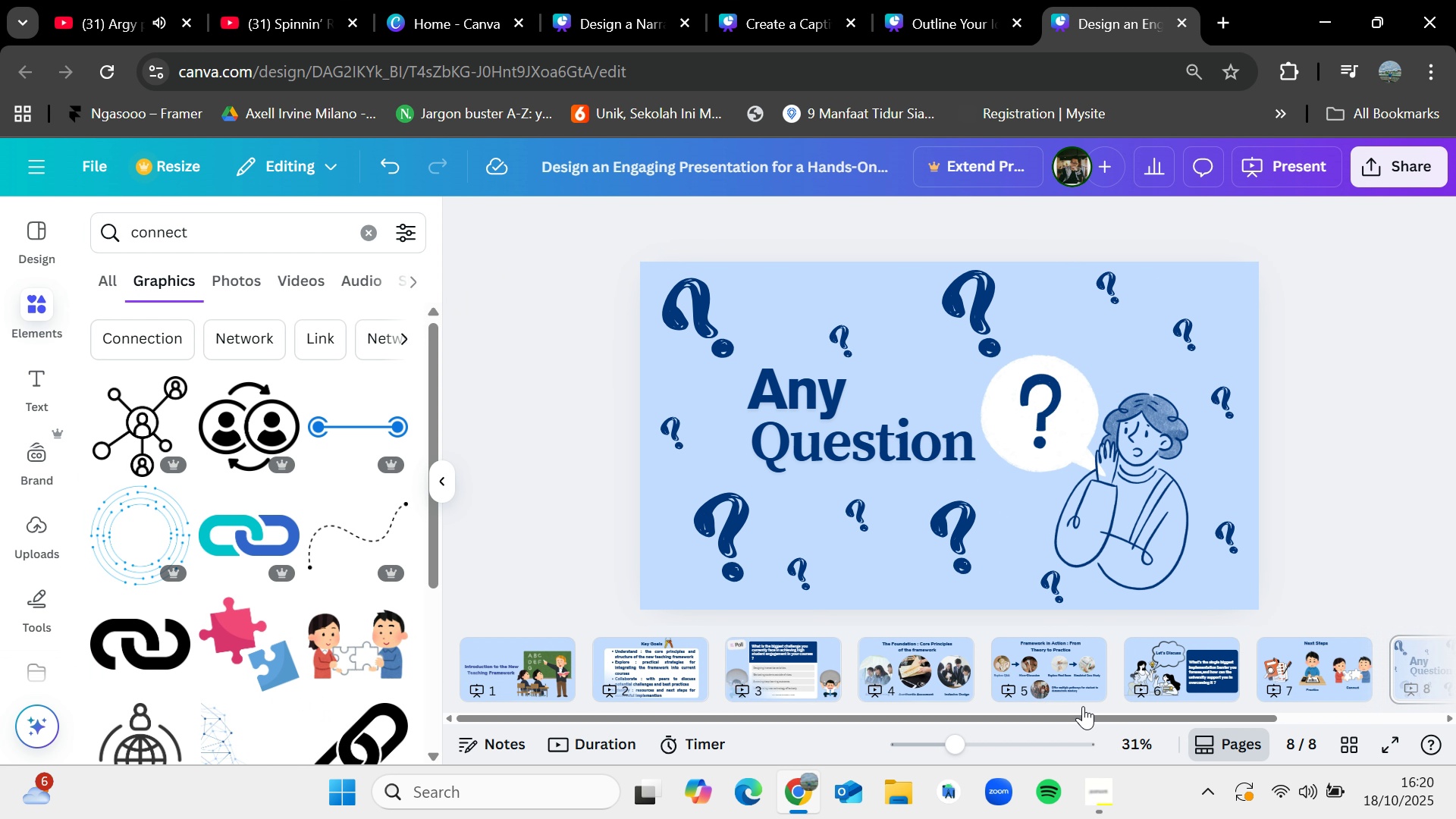 
left_click_drag(start_coordinate=[1083, 711], to_coordinate=[1129, 711])
 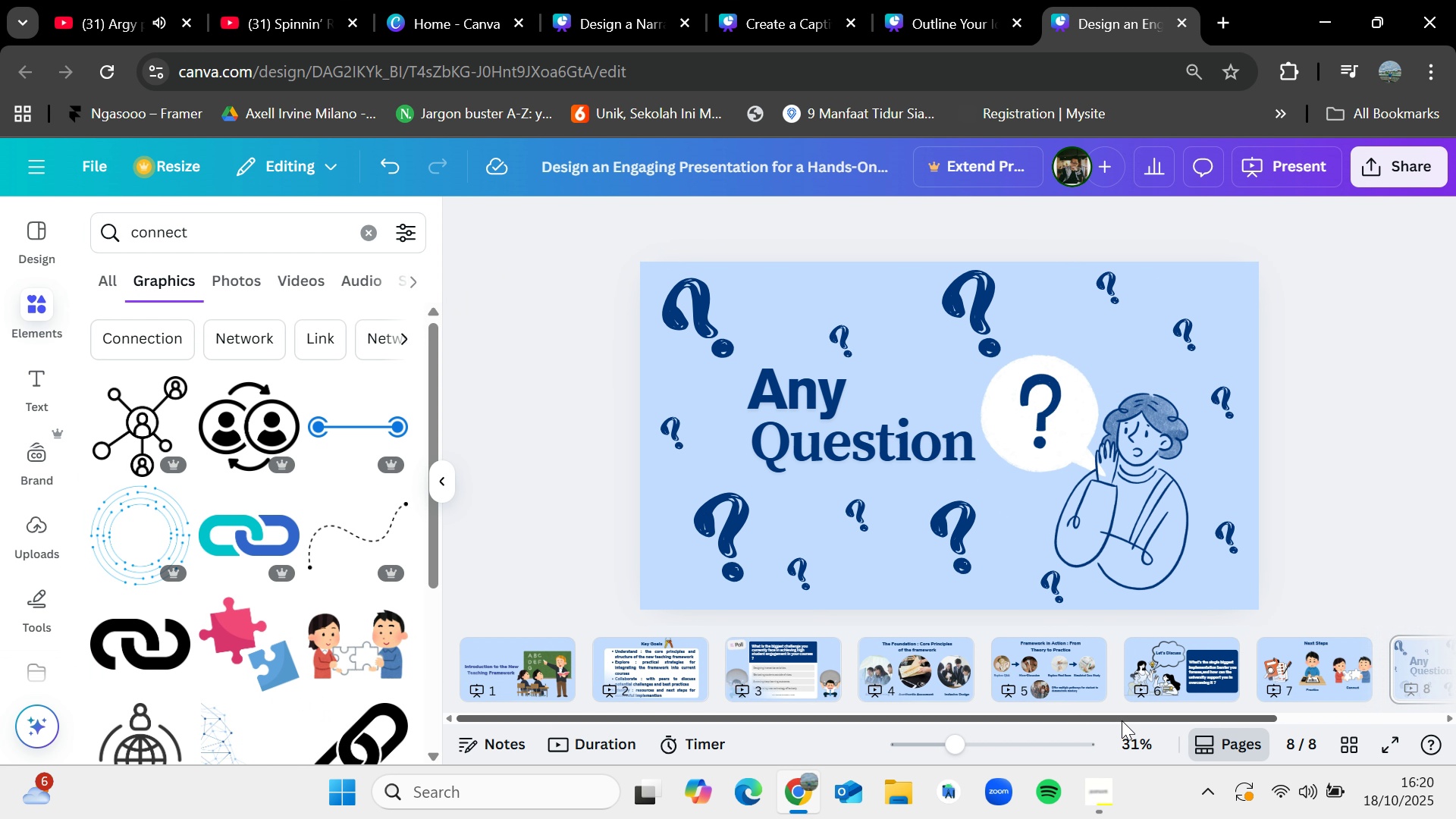 
left_click_drag(start_coordinate=[1122, 720], to_coordinate=[1293, 717])
 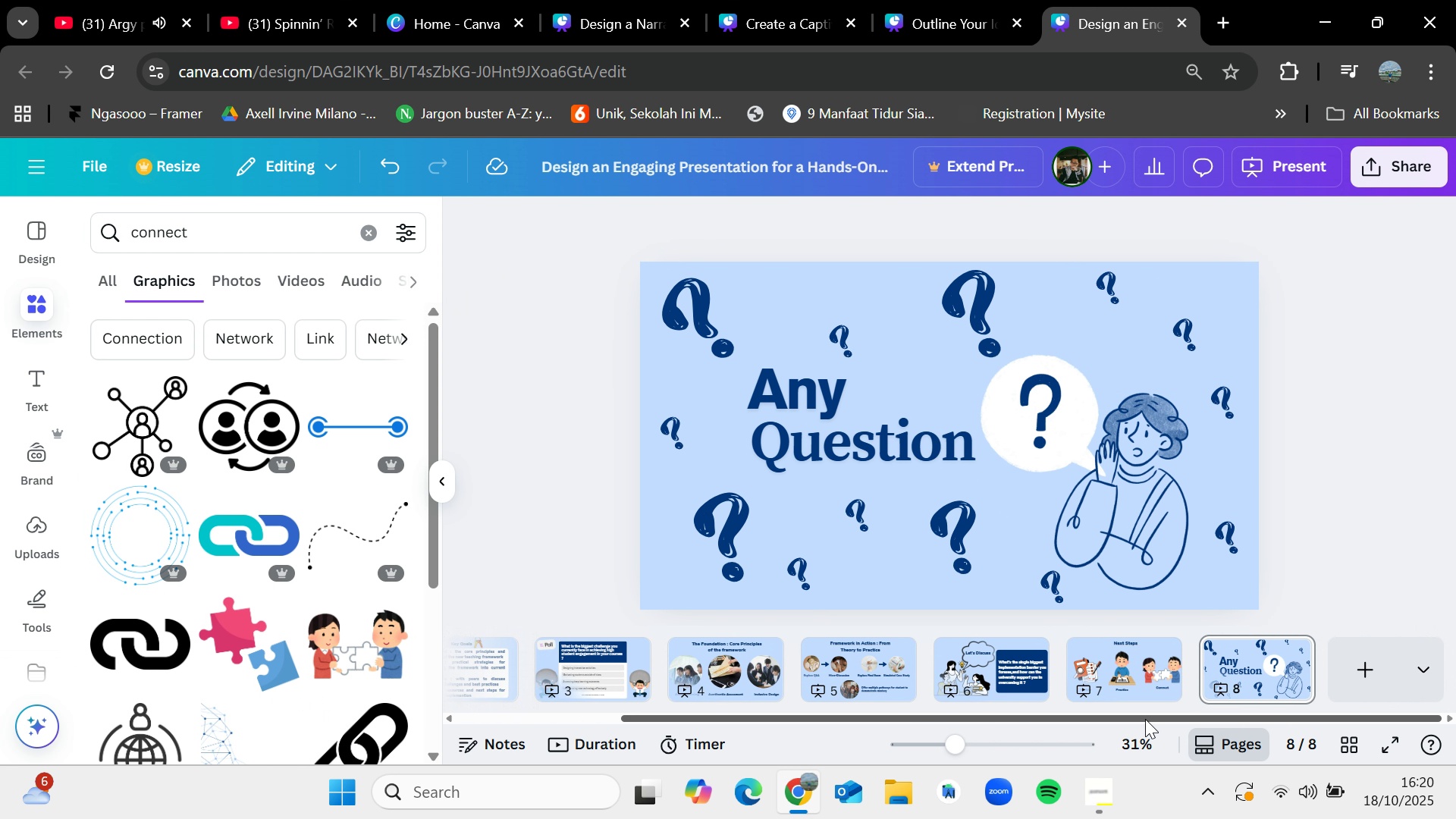 
left_click_drag(start_coordinate=[1147, 714], to_coordinate=[809, 717])
 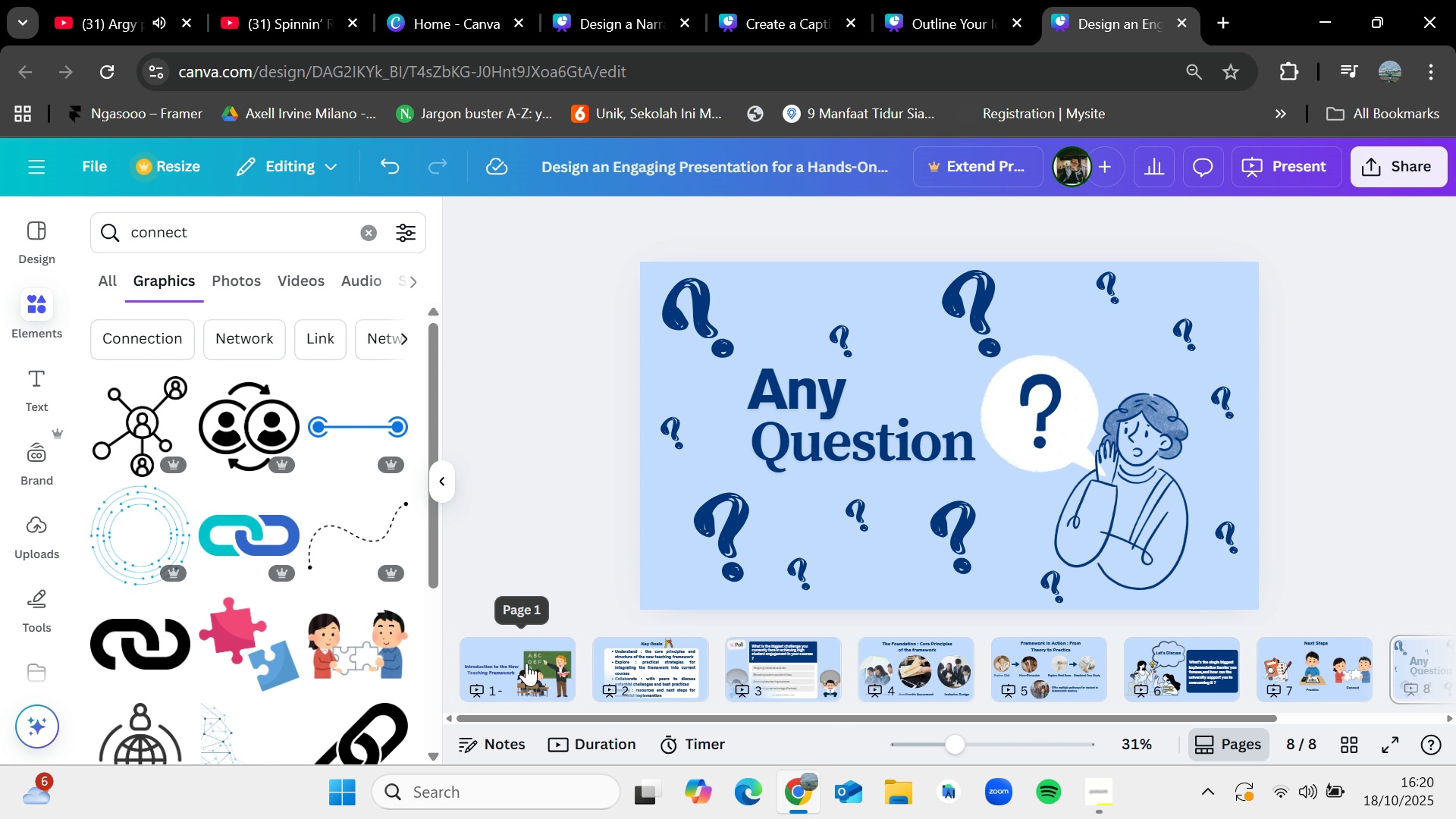 
left_click([526, 663])
 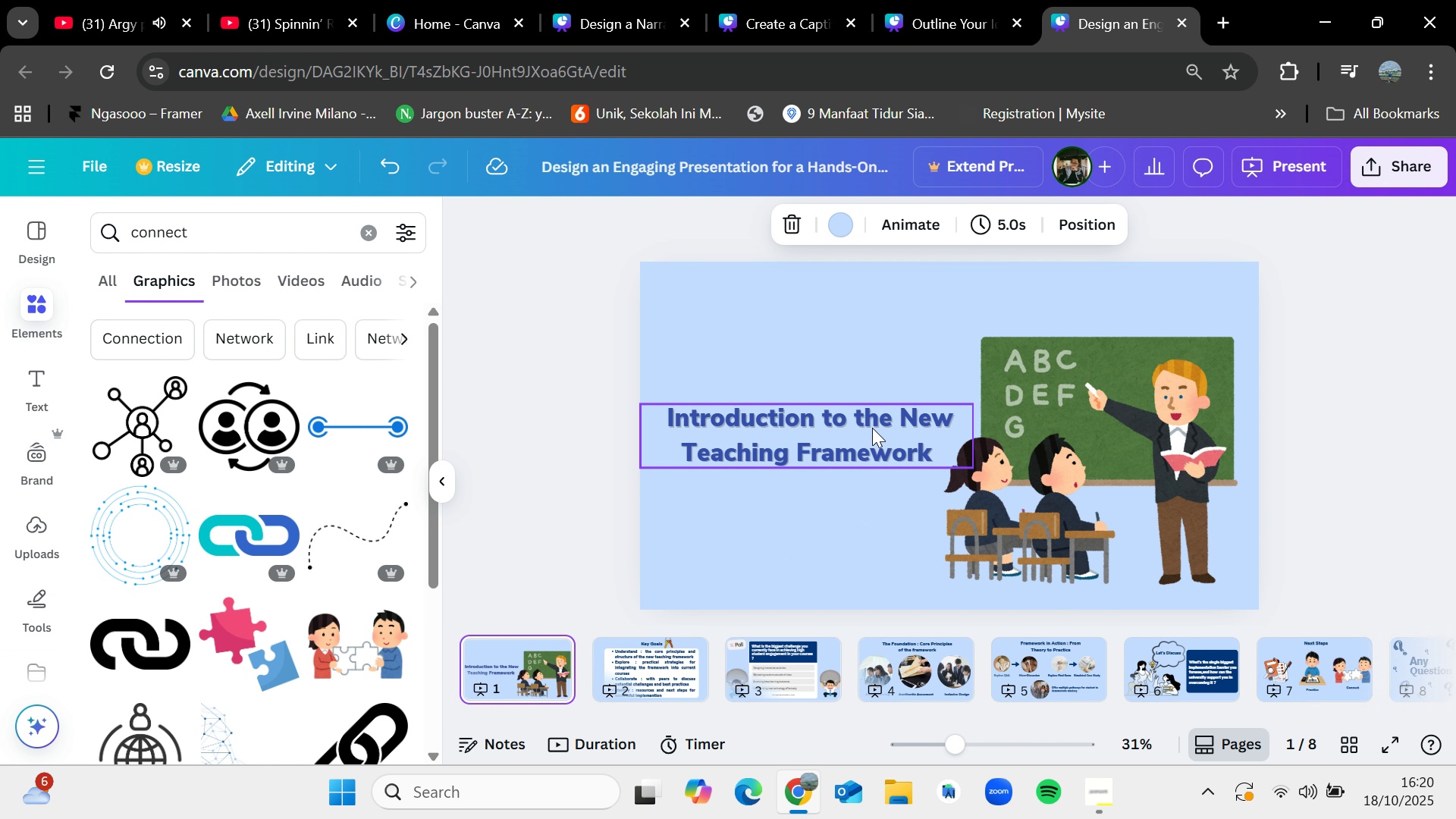 
left_click_drag(start_coordinate=[872, 428], to_coordinate=[868, 428])
 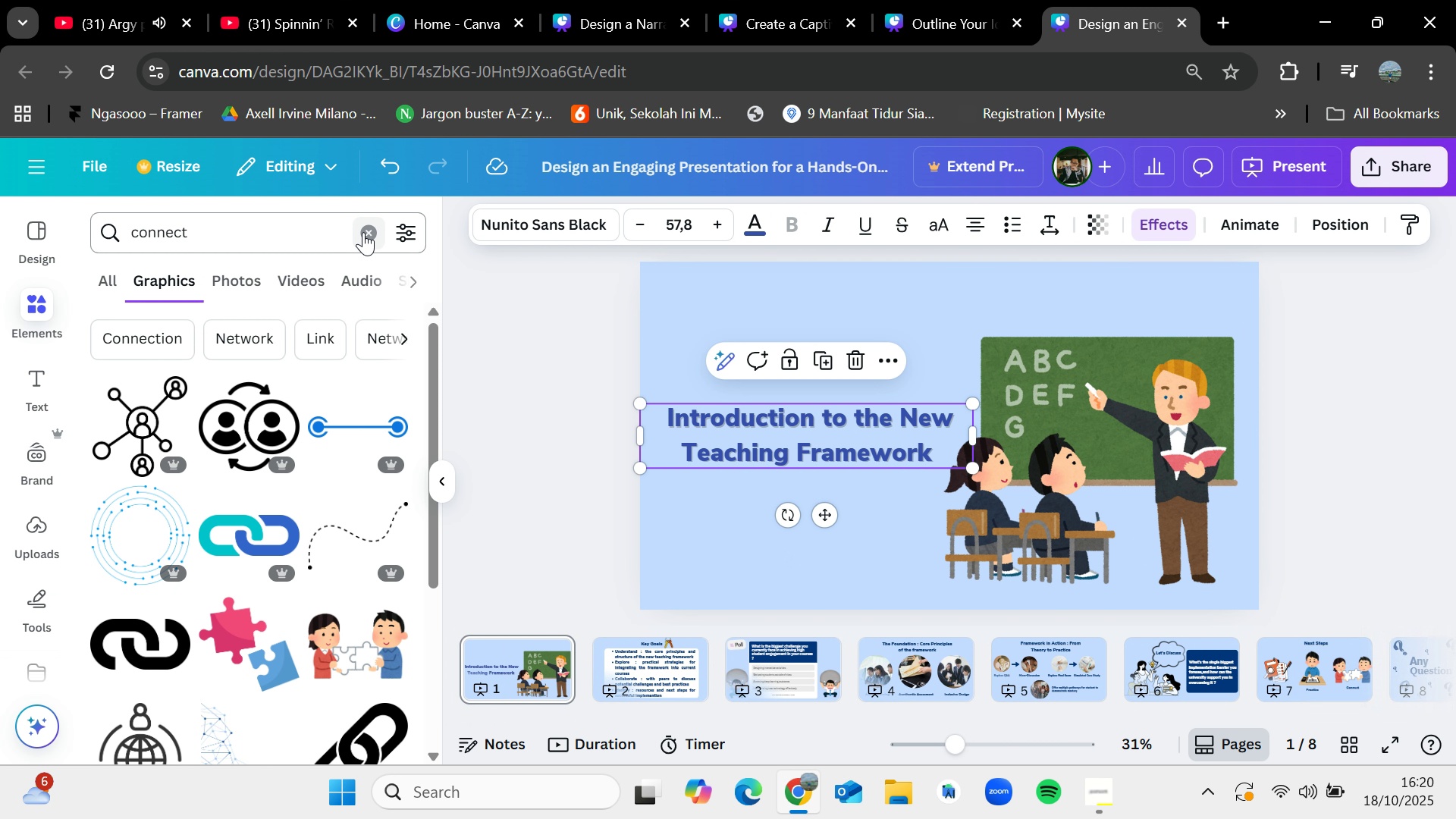 
left_click([366, 234])
 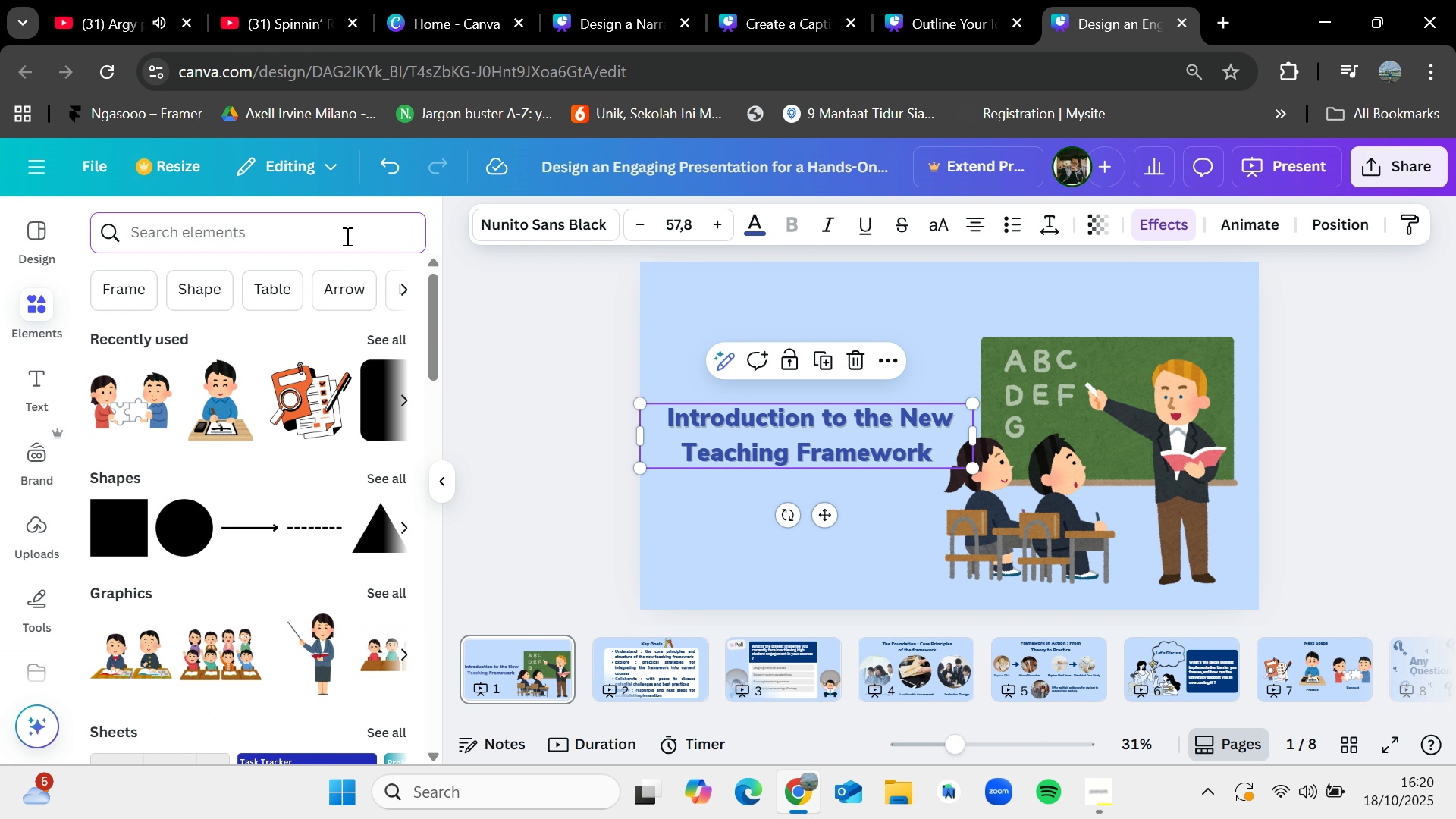 
type(text box)
 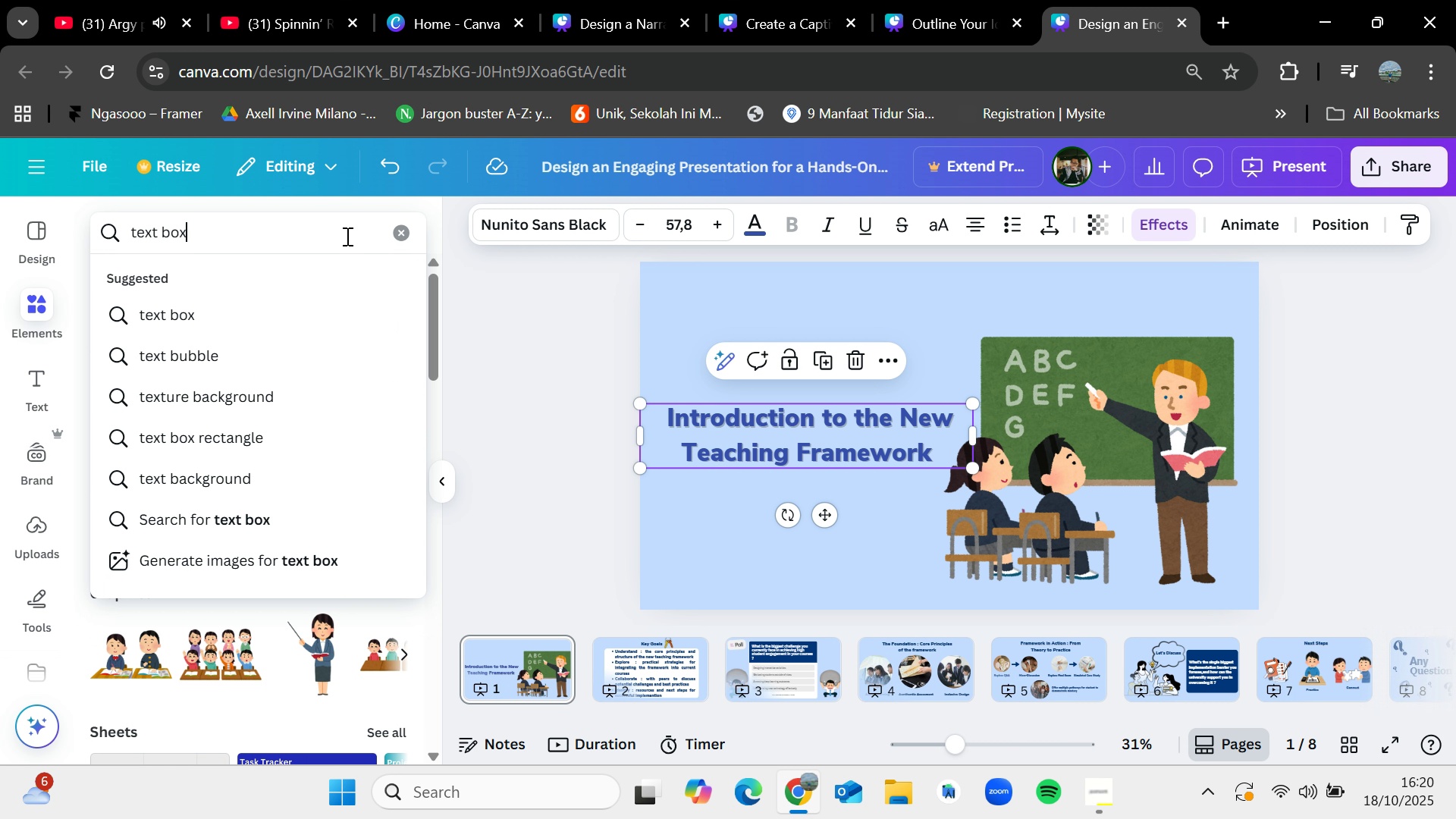 
key(Enter)
 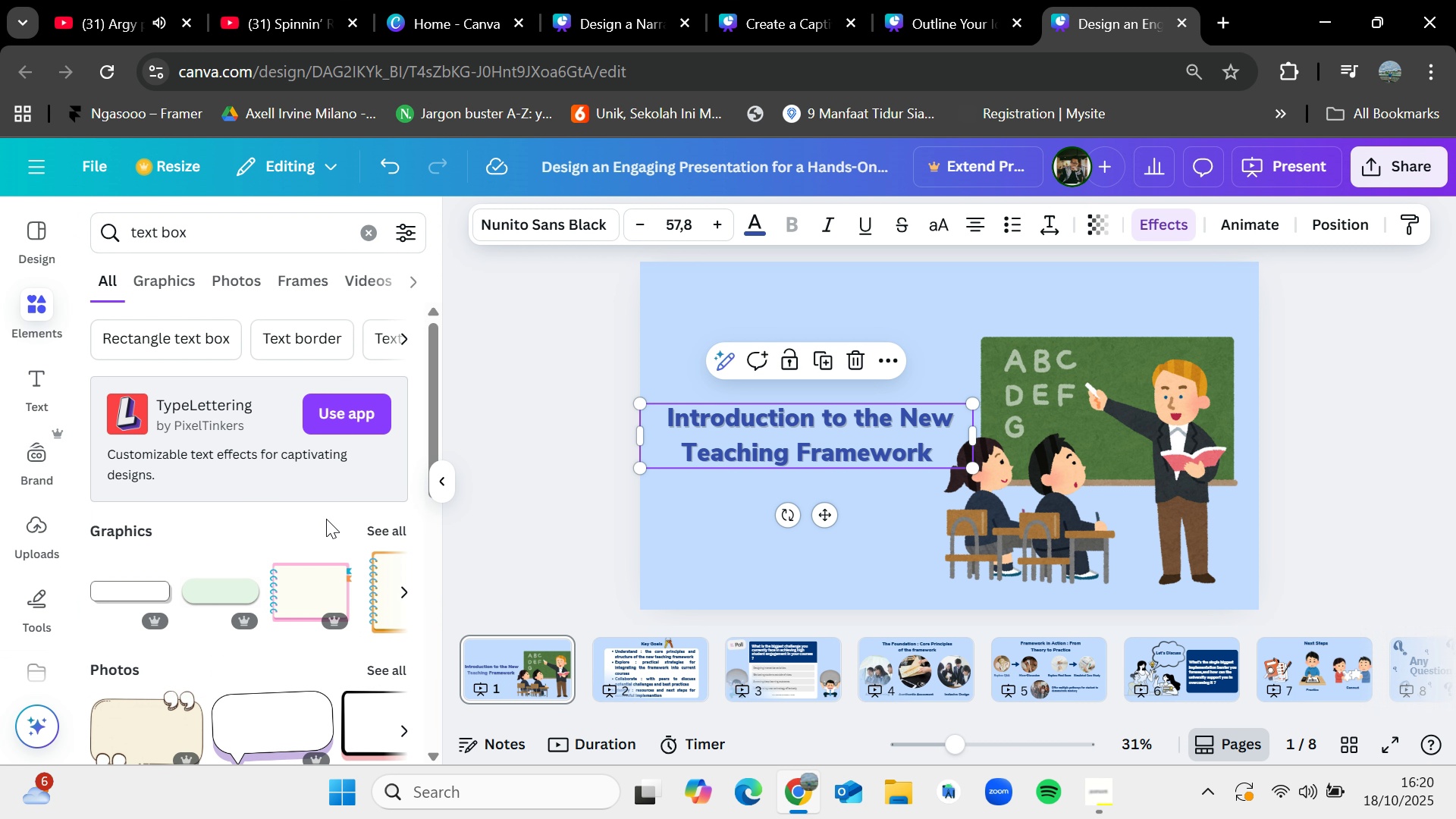 
scroll: coordinate [366, 563], scroll_direction: down, amount: 1.0
 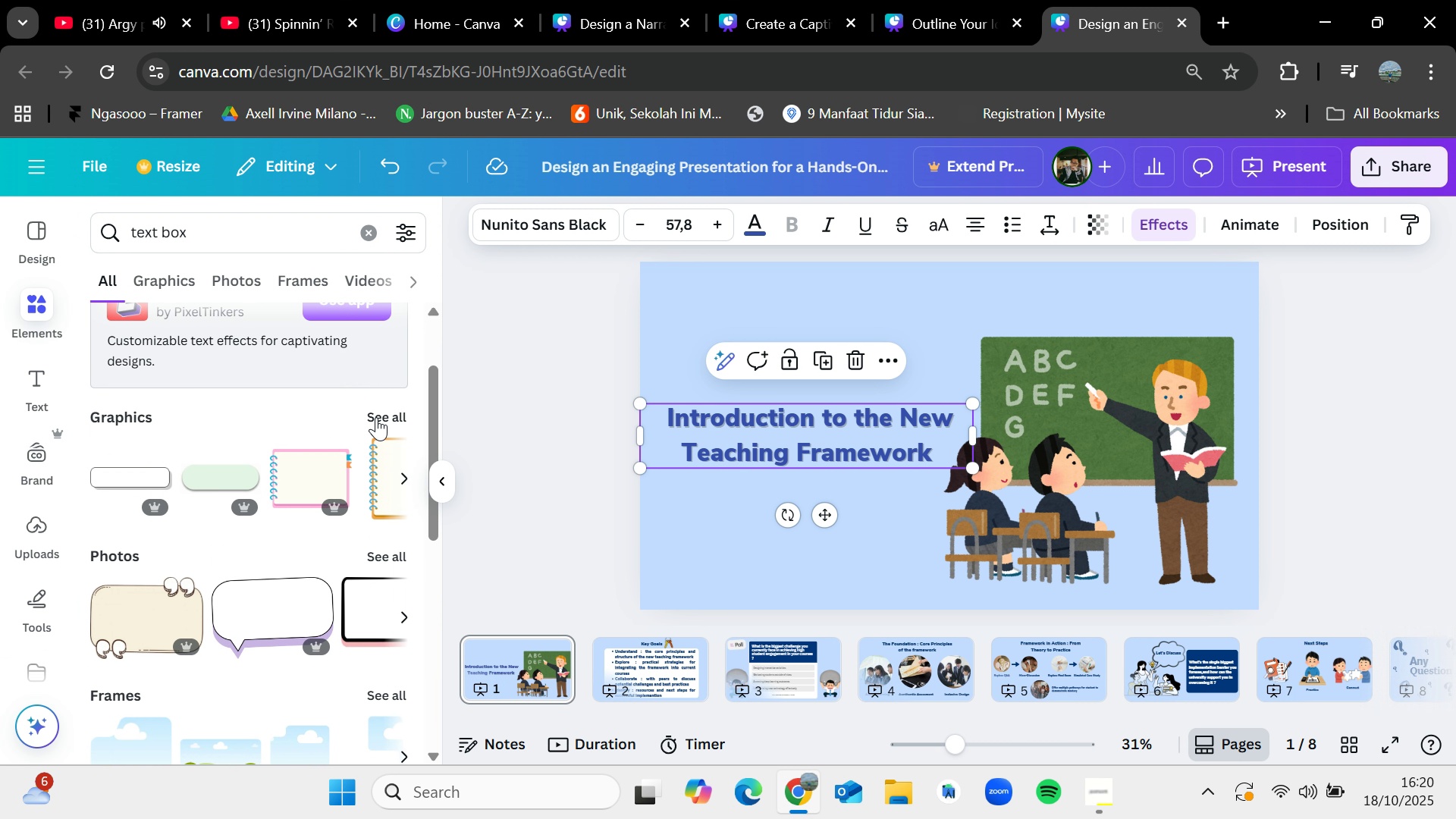 
left_click([385, 410])
 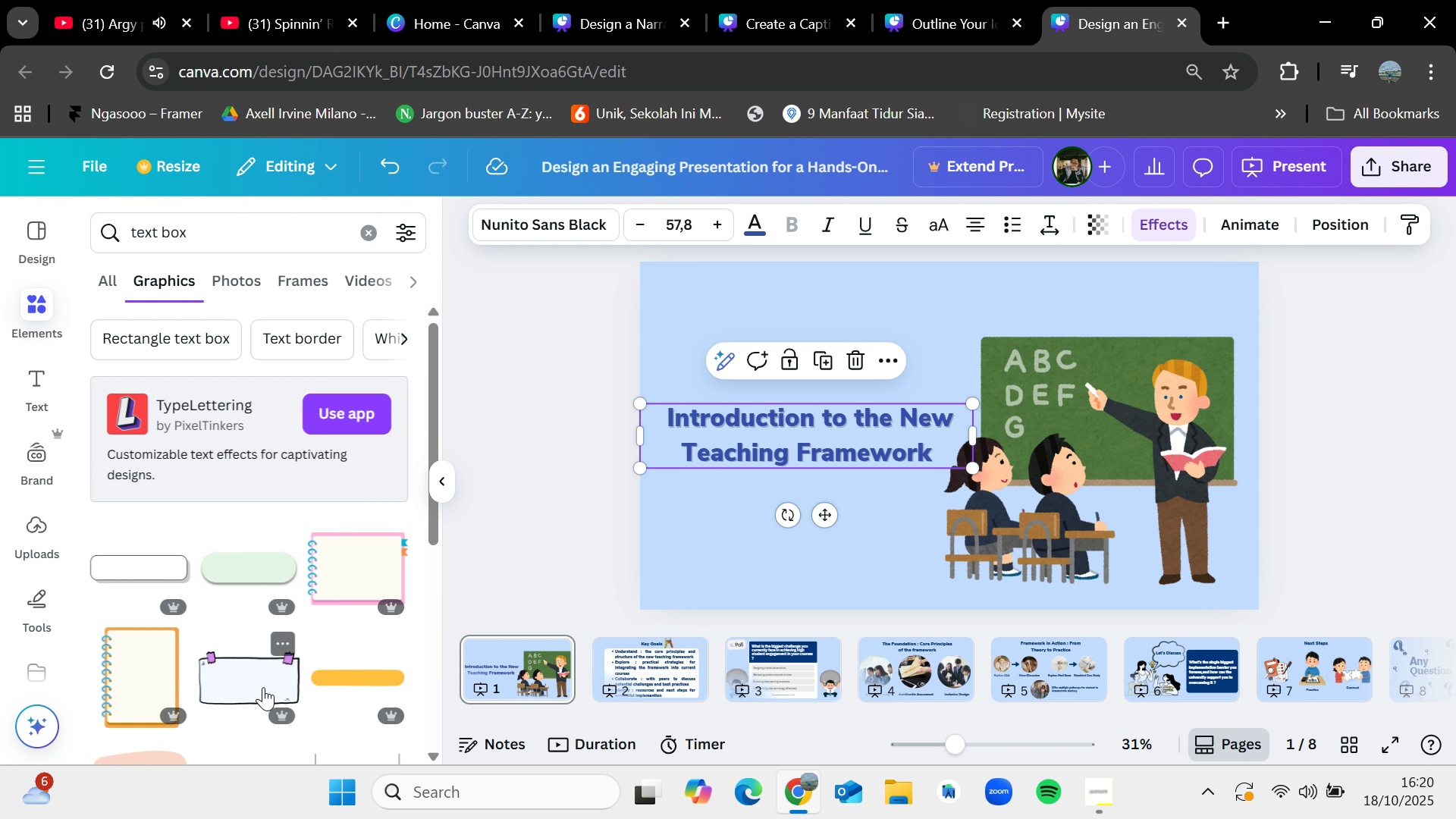 
scroll: coordinate [263, 675], scroll_direction: down, amount: 2.0
 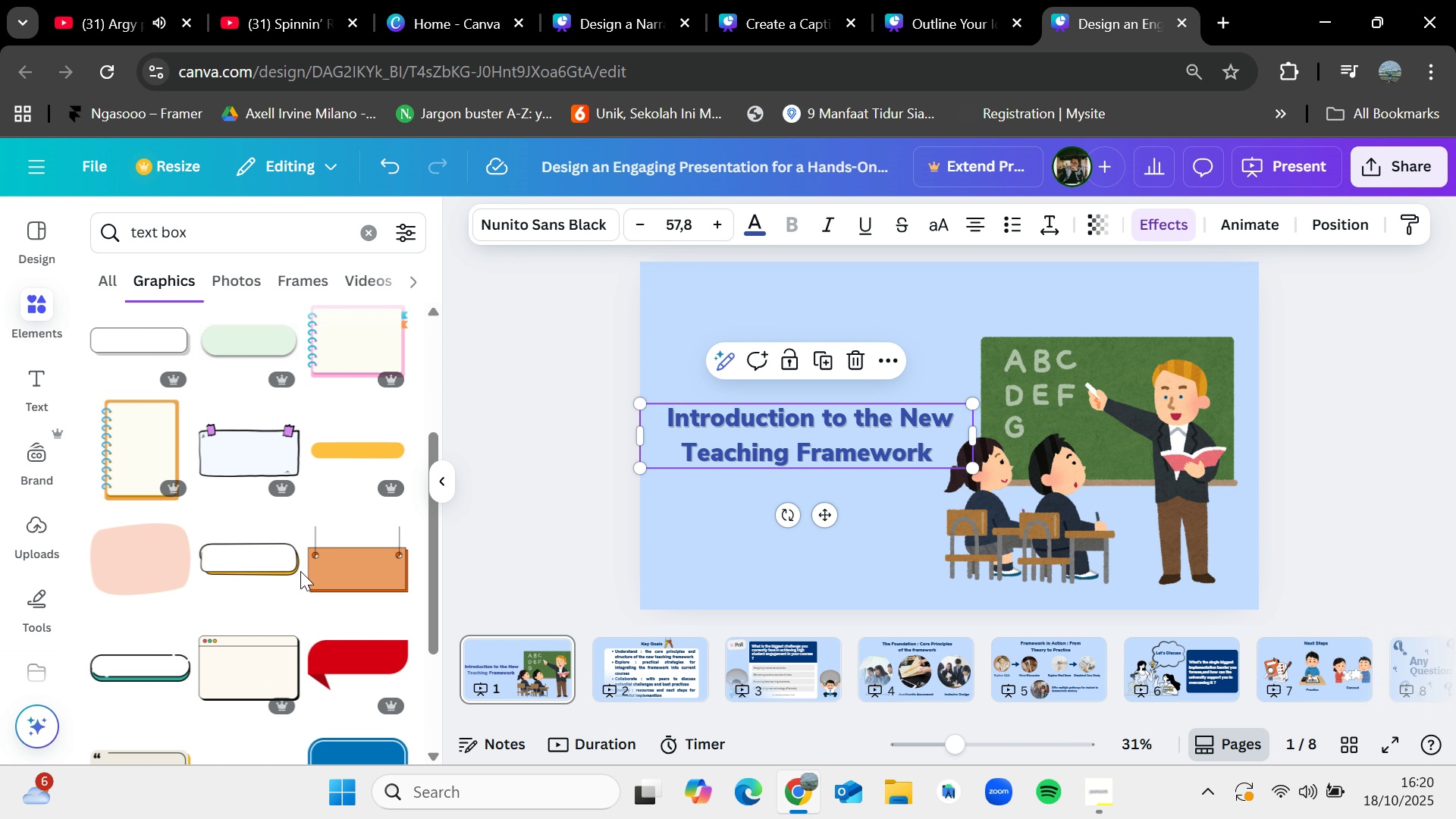 
left_click_drag(start_coordinate=[263, 568], to_coordinate=[716, 456])
 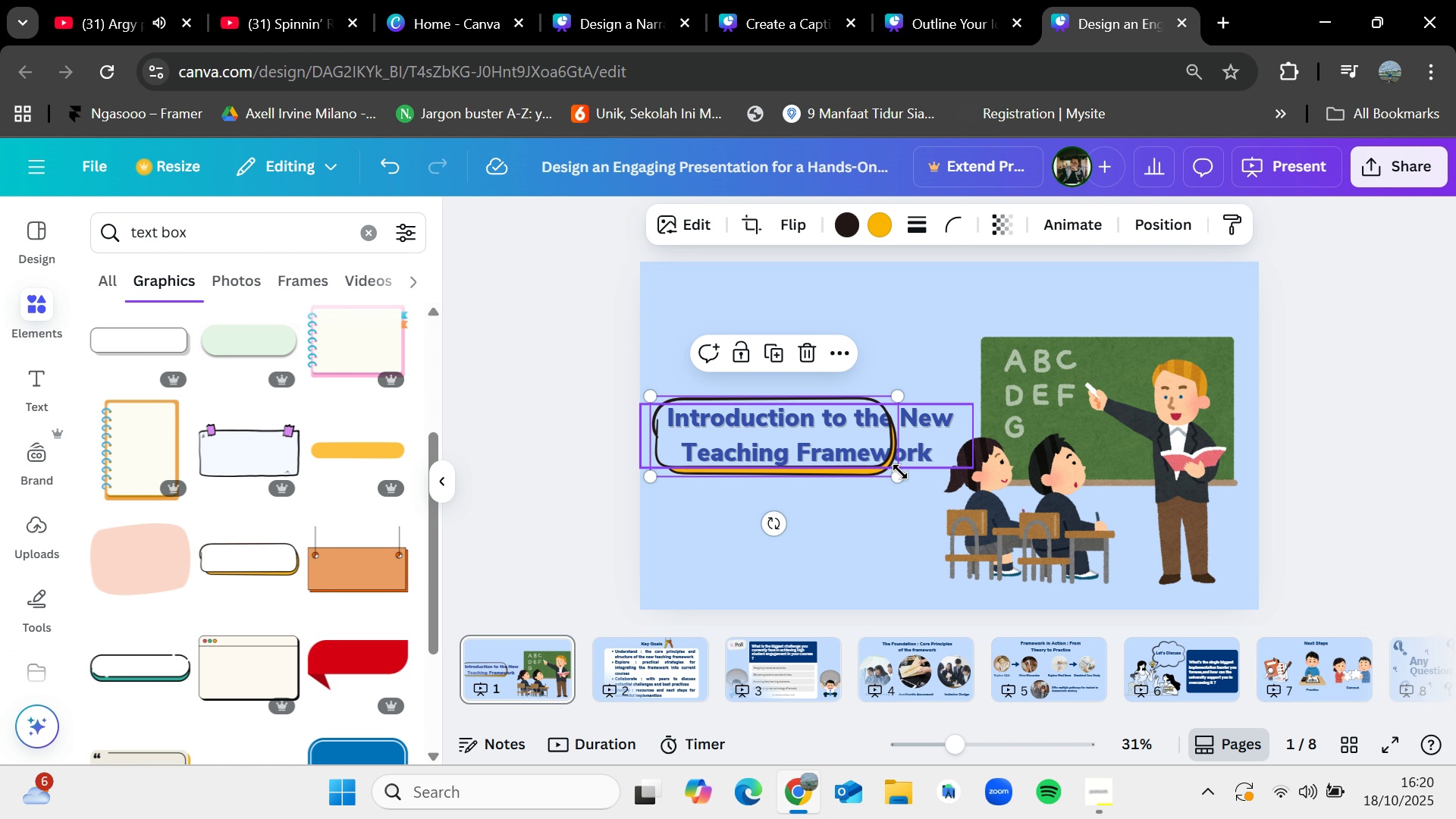 
left_click_drag(start_coordinate=[902, 474], to_coordinate=[959, 461])
 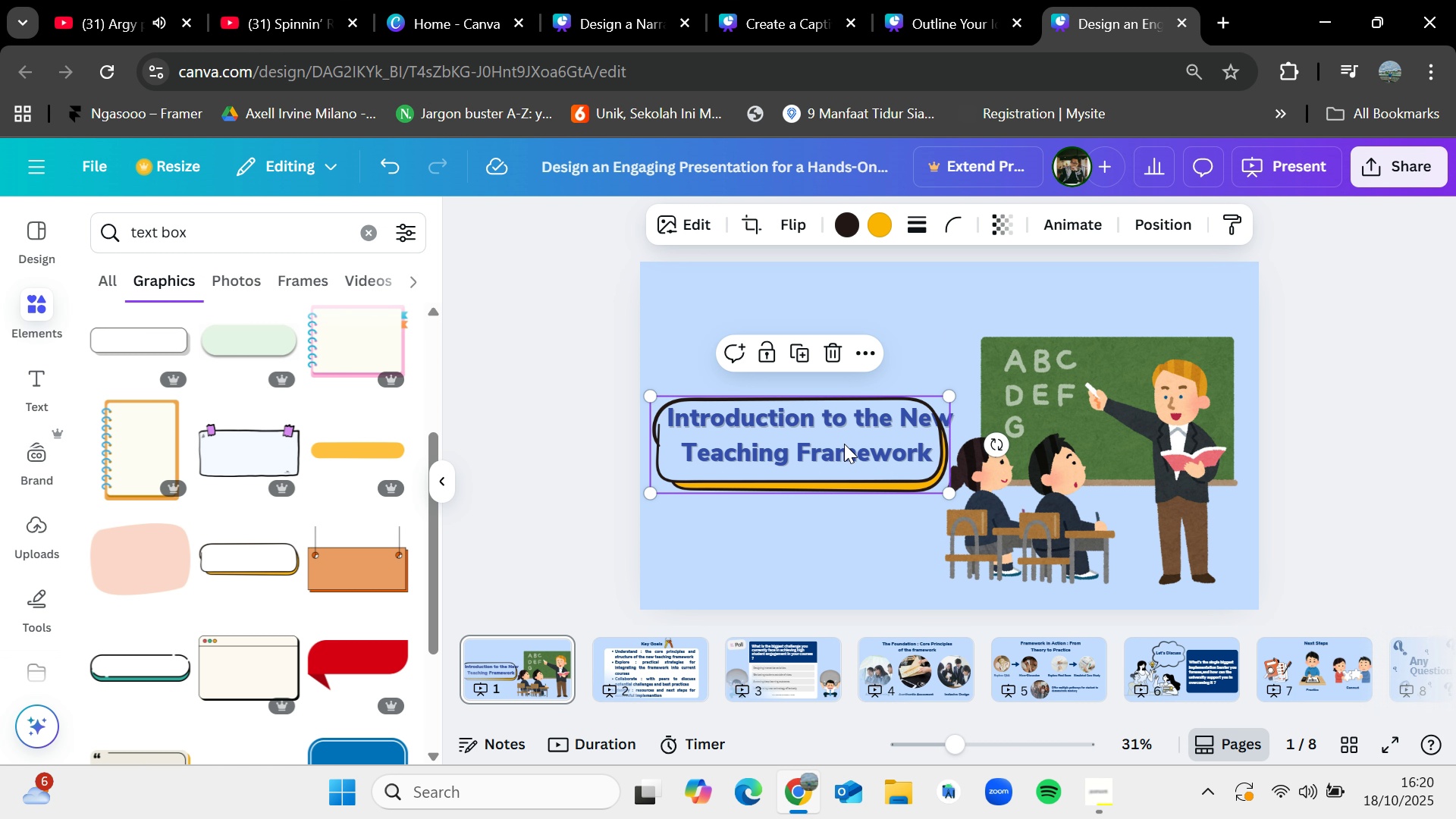 
left_click_drag(start_coordinate=[844, 444], to_coordinate=[828, 447])
 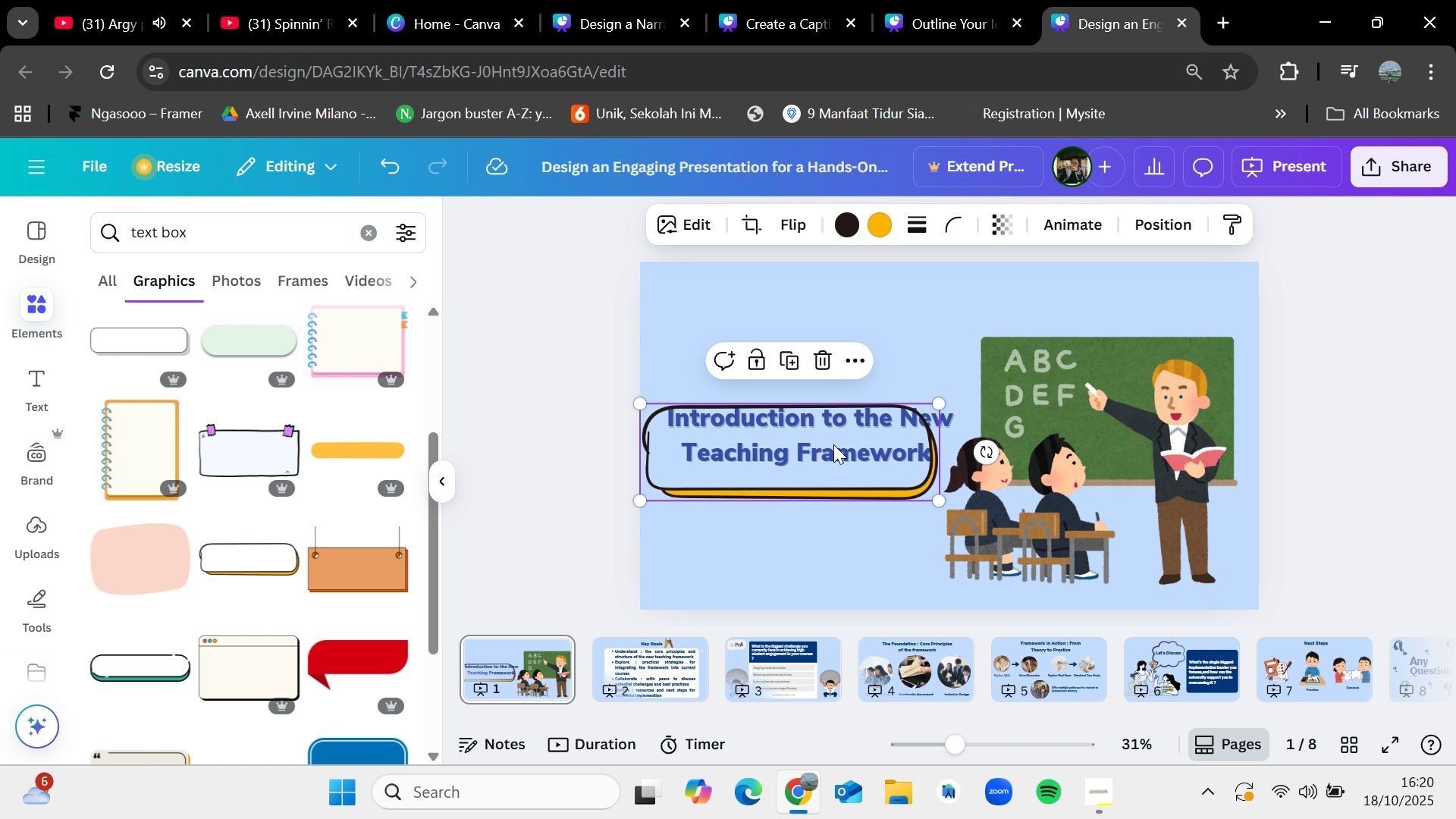 
left_click_drag(start_coordinate=[835, 444], to_coordinate=[836, 430])
 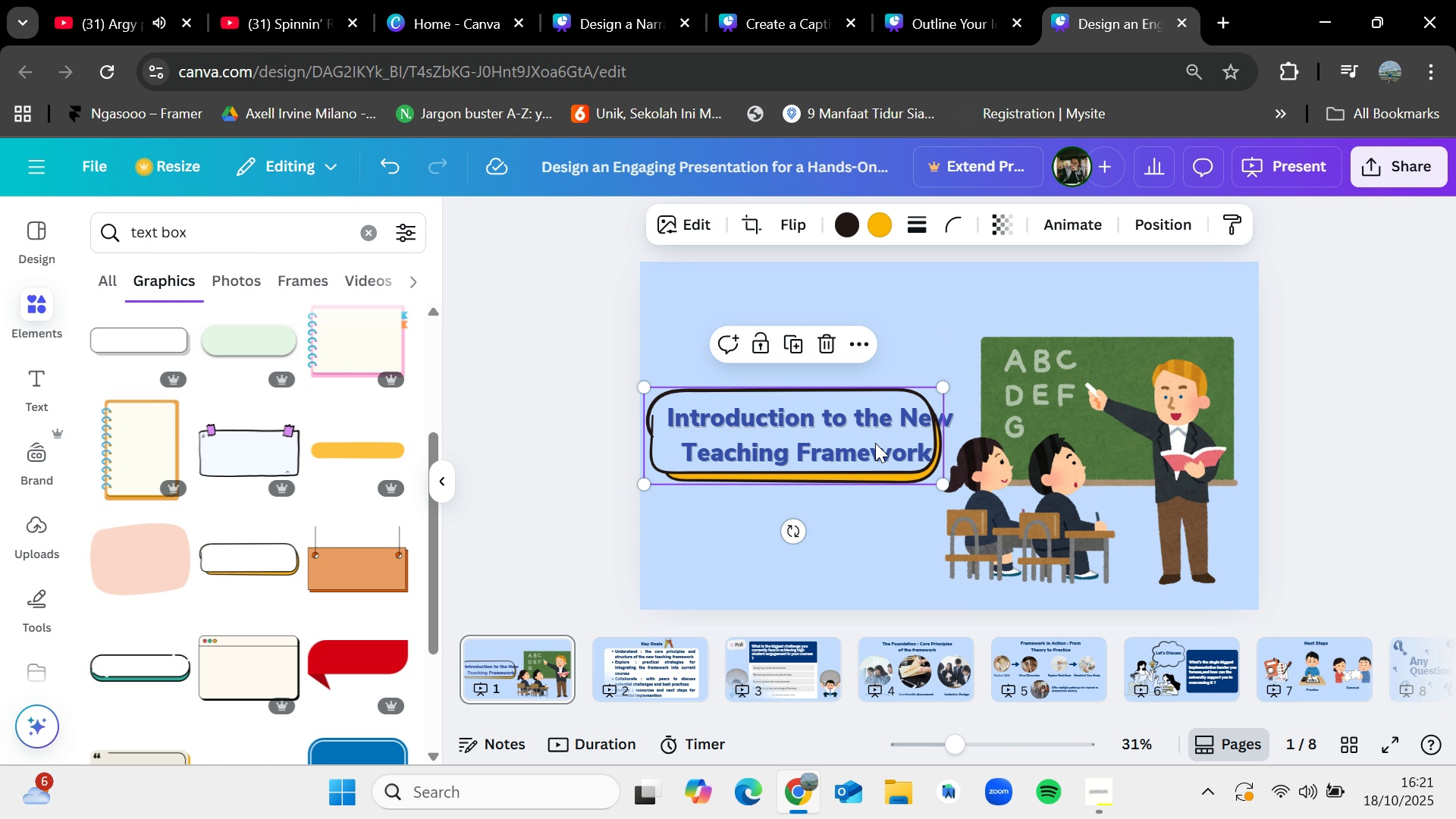 
left_click([875, 443])
 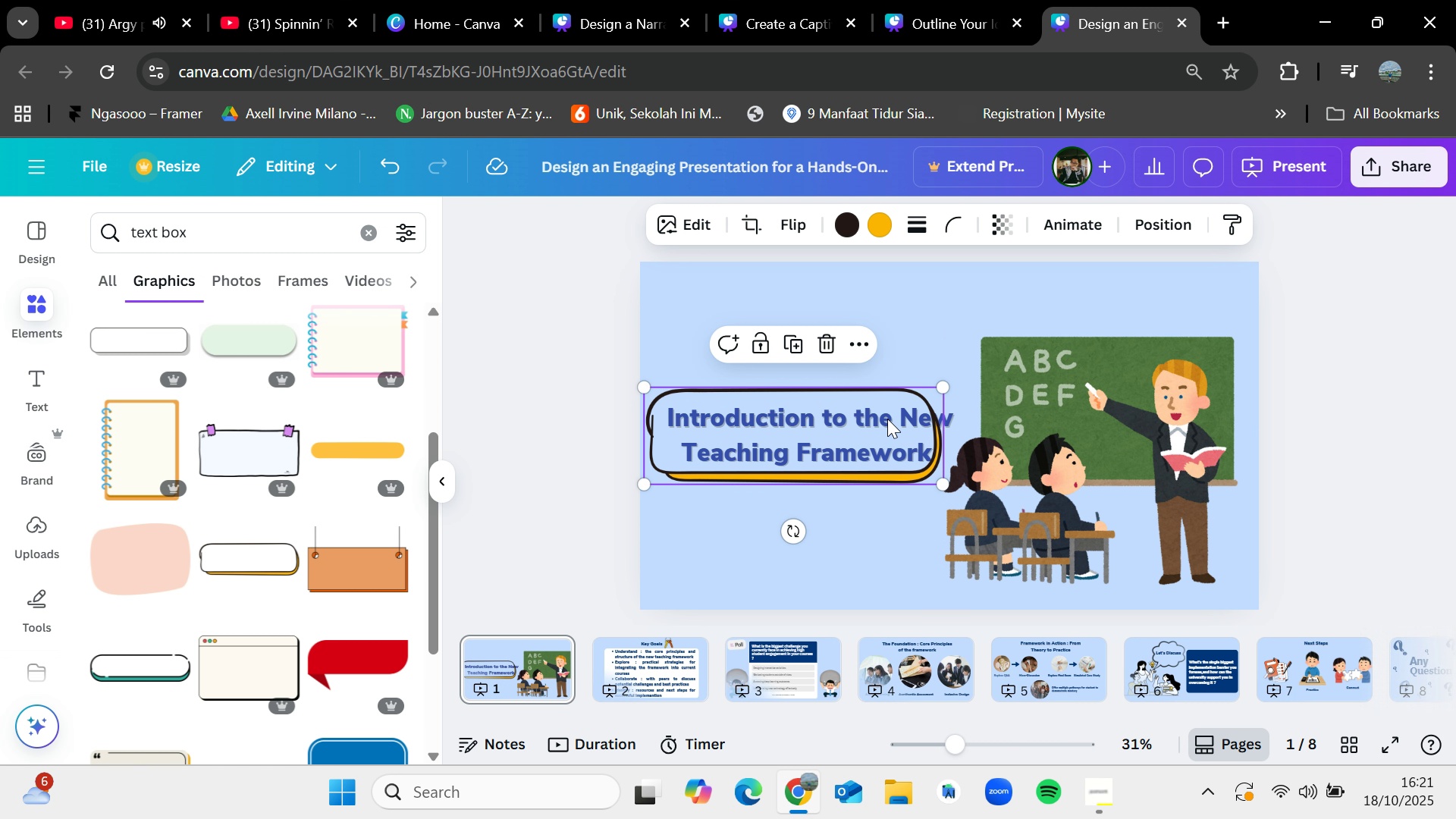 
left_click_drag(start_coordinate=[887, 419], to_coordinate=[892, 423])
 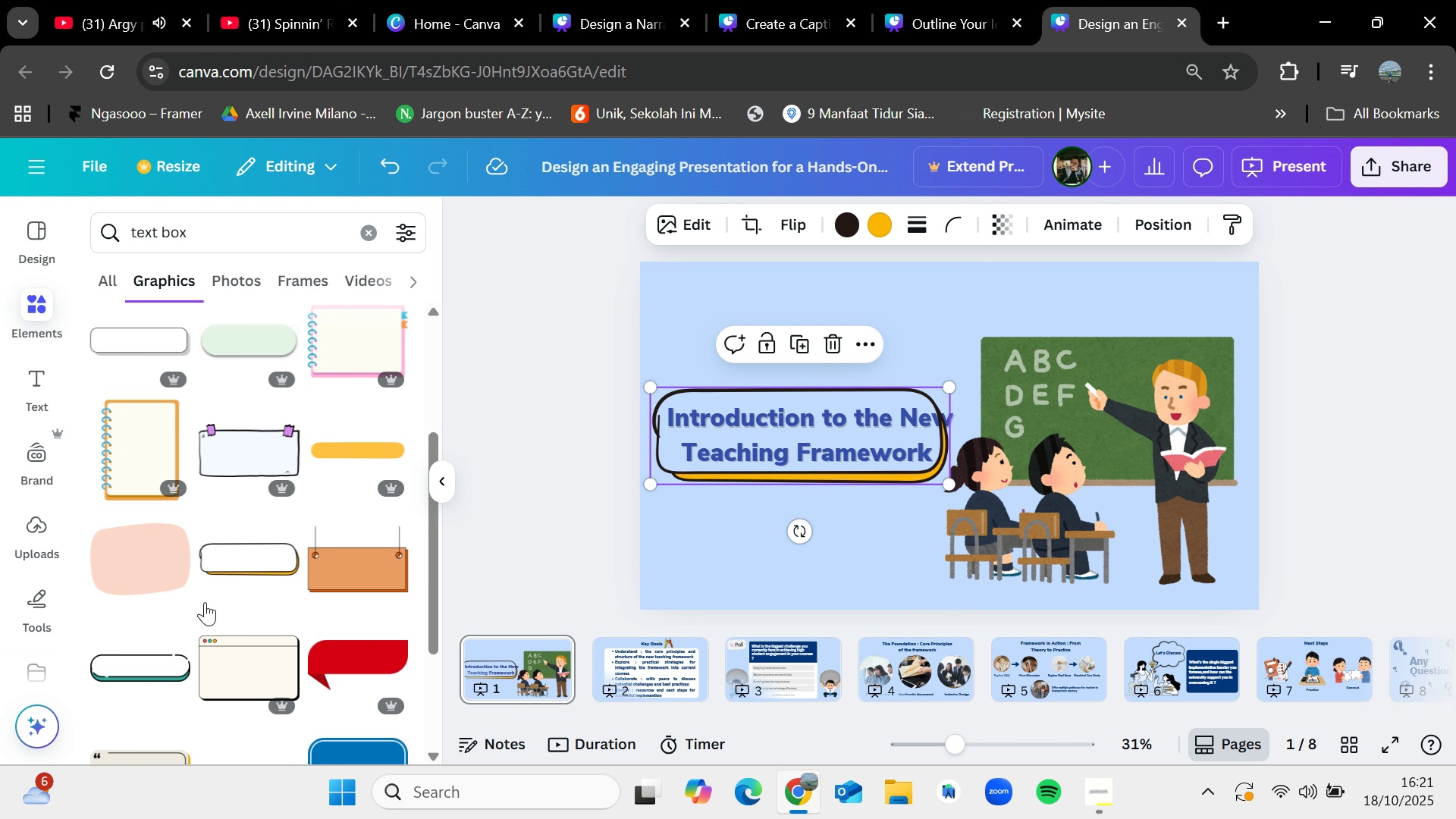 
scroll: coordinate [381, 642], scroll_direction: down, amount: 4.0
 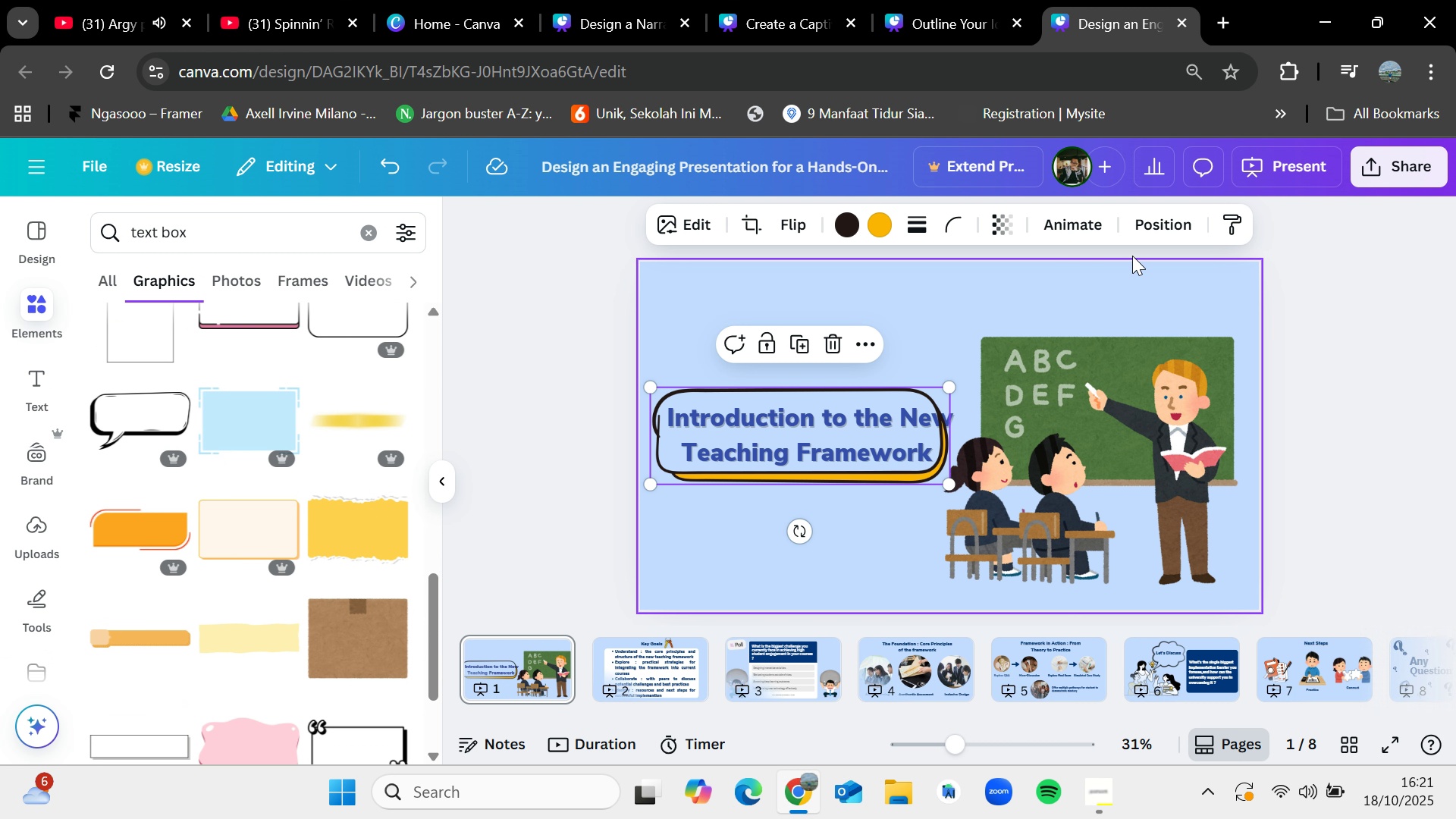 
left_click([1156, 224])
 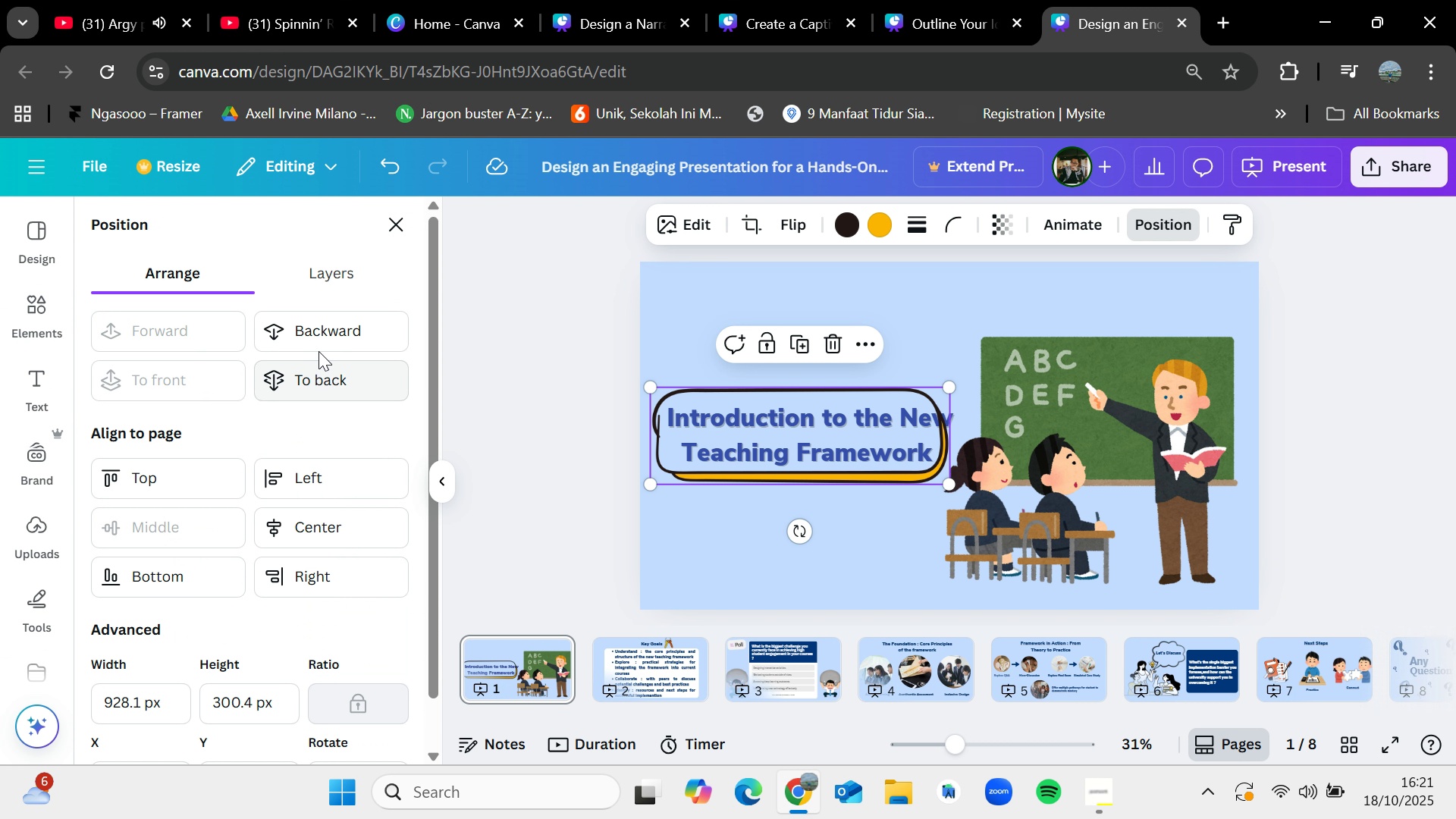 
left_click([319, 334])
 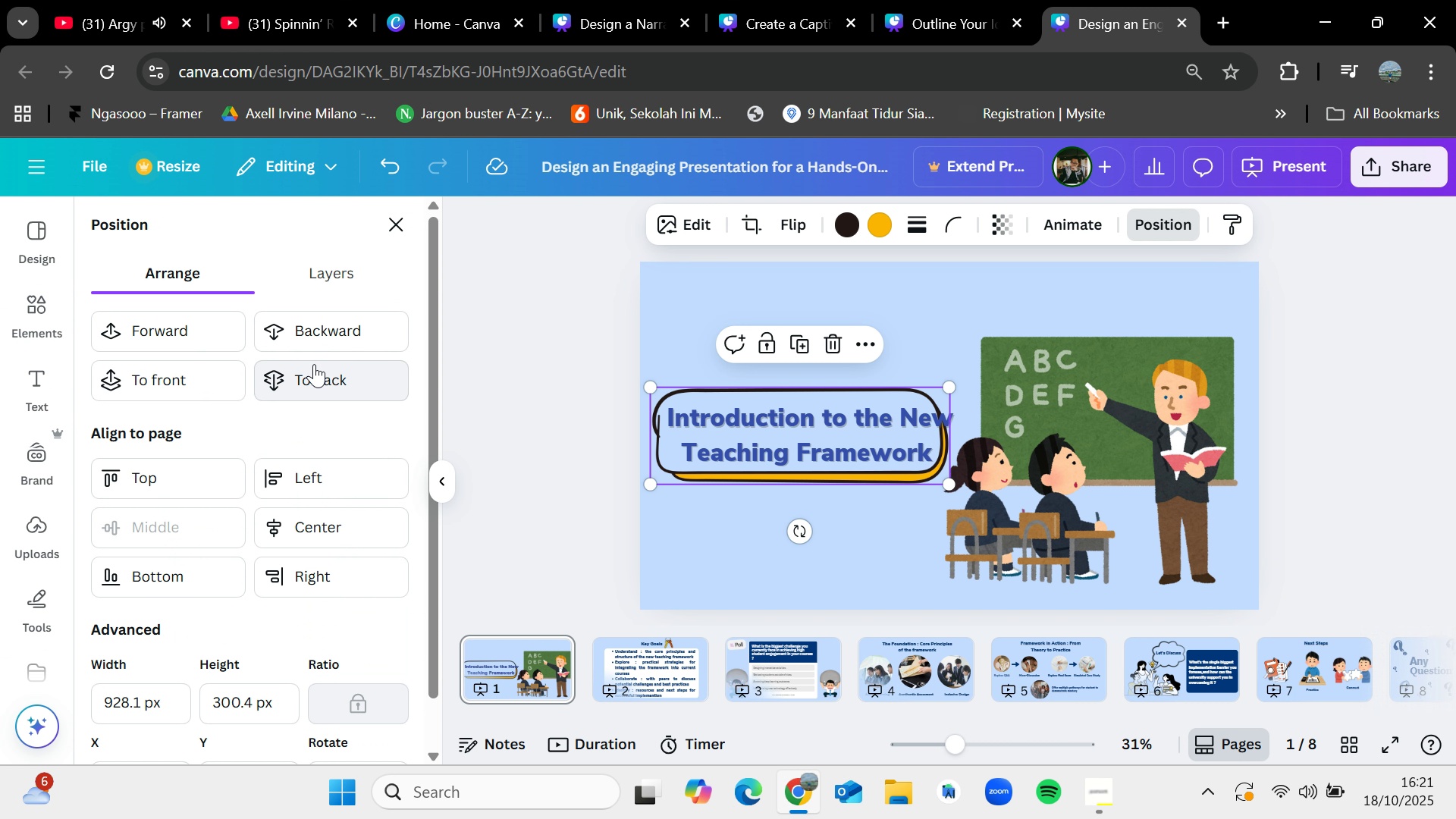 
left_click([318, 382])
 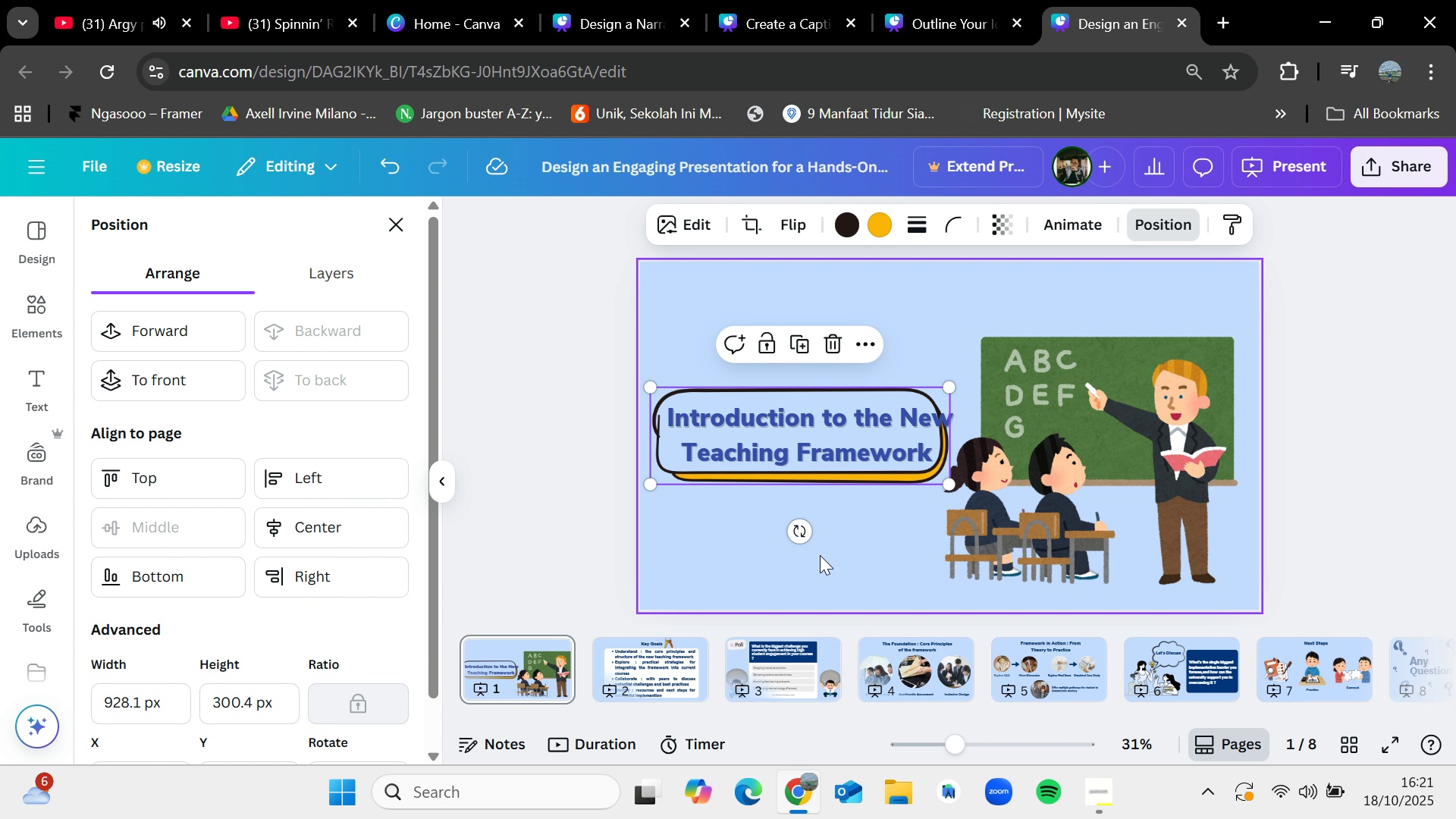 
left_click([820, 555])
 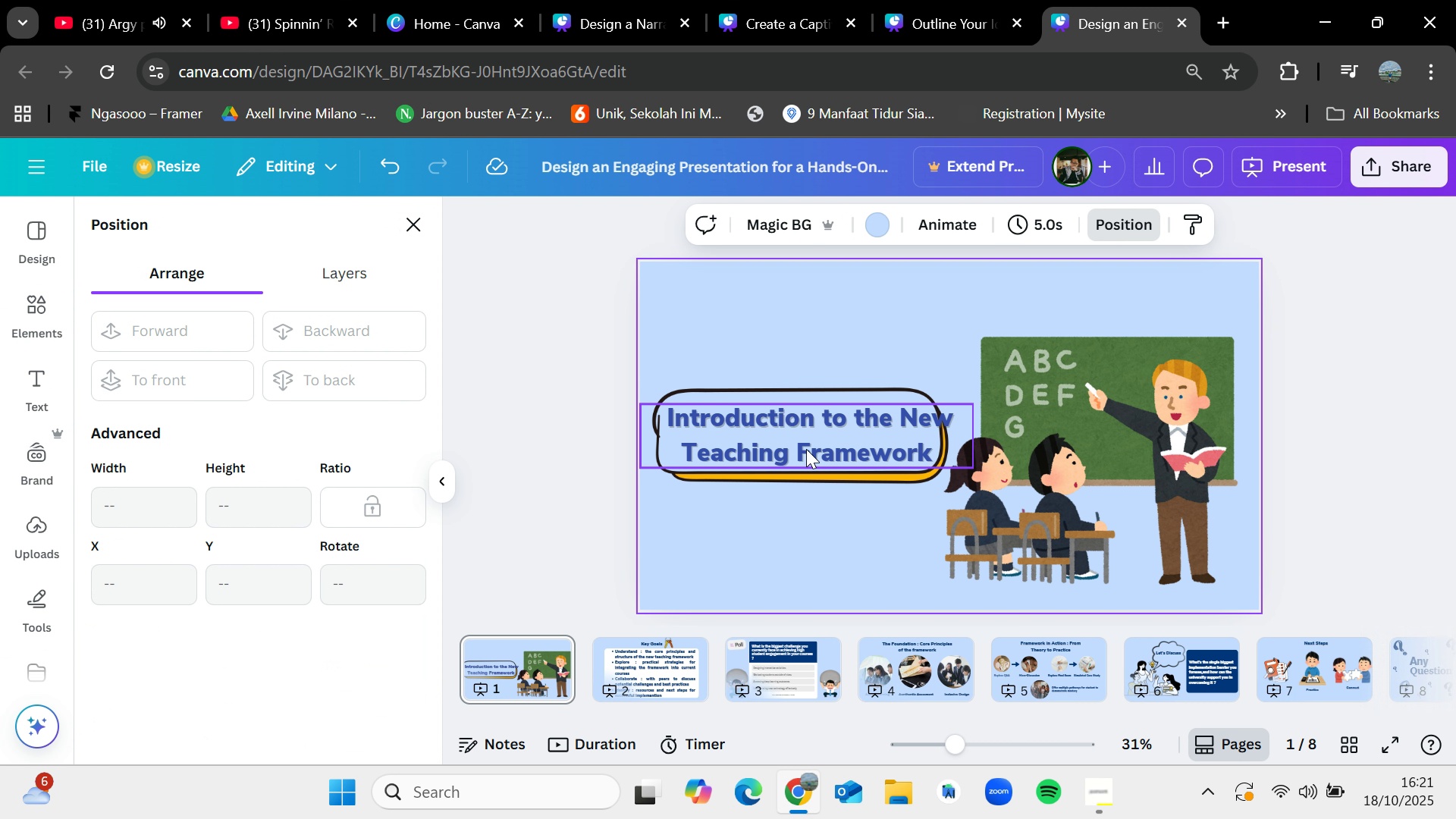 
left_click([806, 449])
 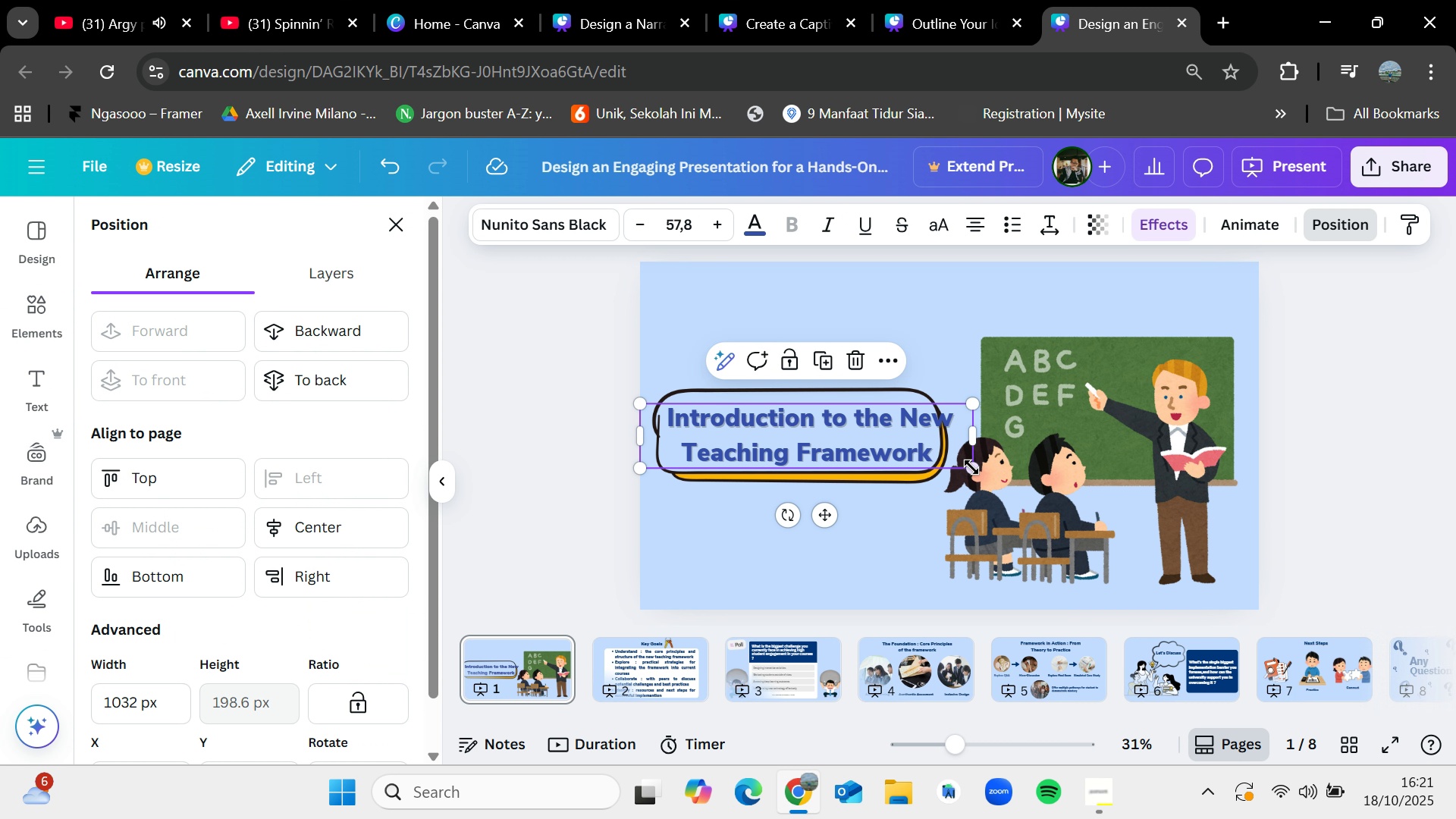 
left_click_drag(start_coordinate=[971, 466], to_coordinate=[930, 461])
 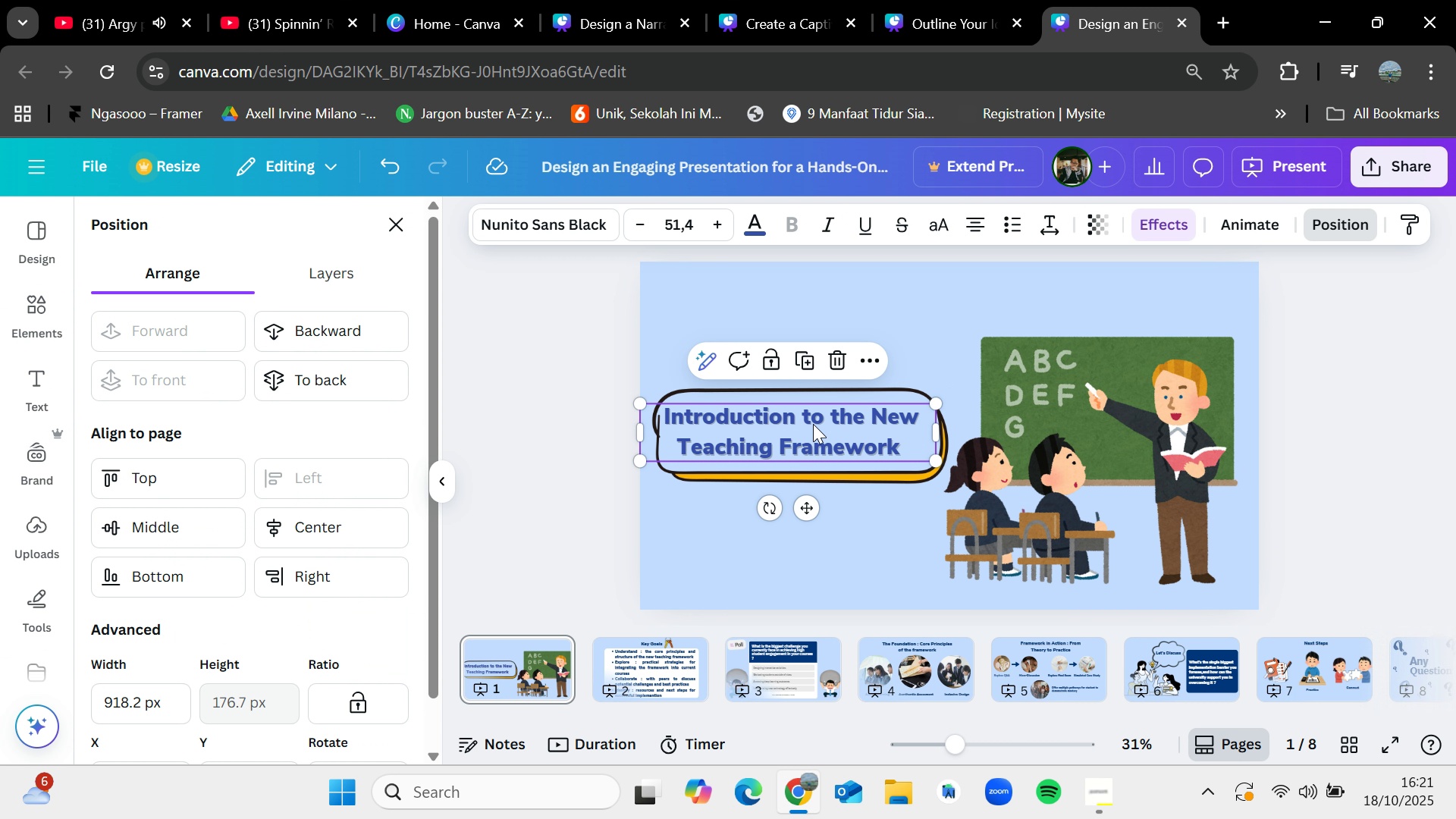 
left_click_drag(start_coordinate=[814, 425], to_coordinate=[821, 425])
 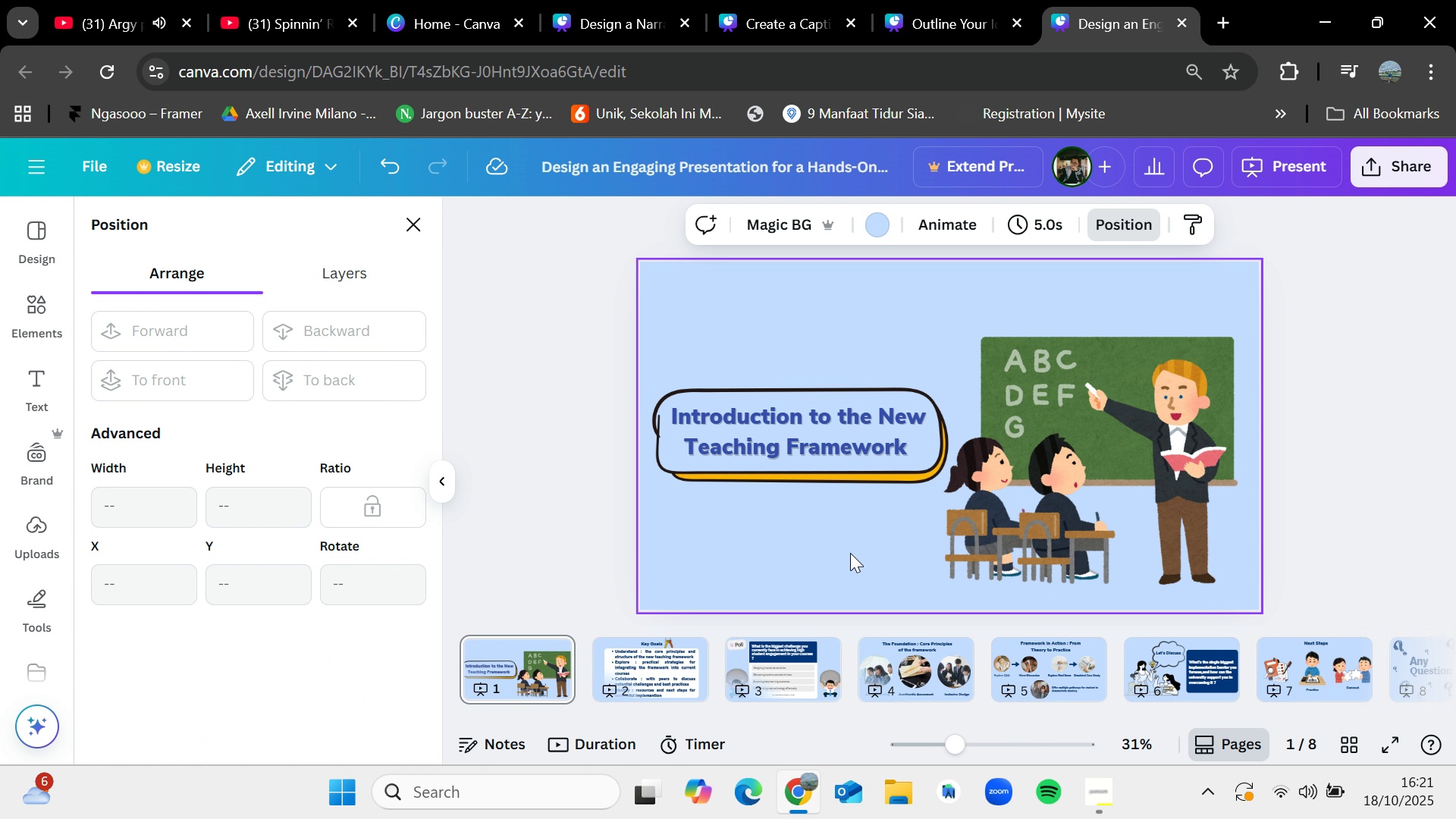 
left_click_drag(start_coordinate=[849, 553], to_coordinate=[735, 374])
 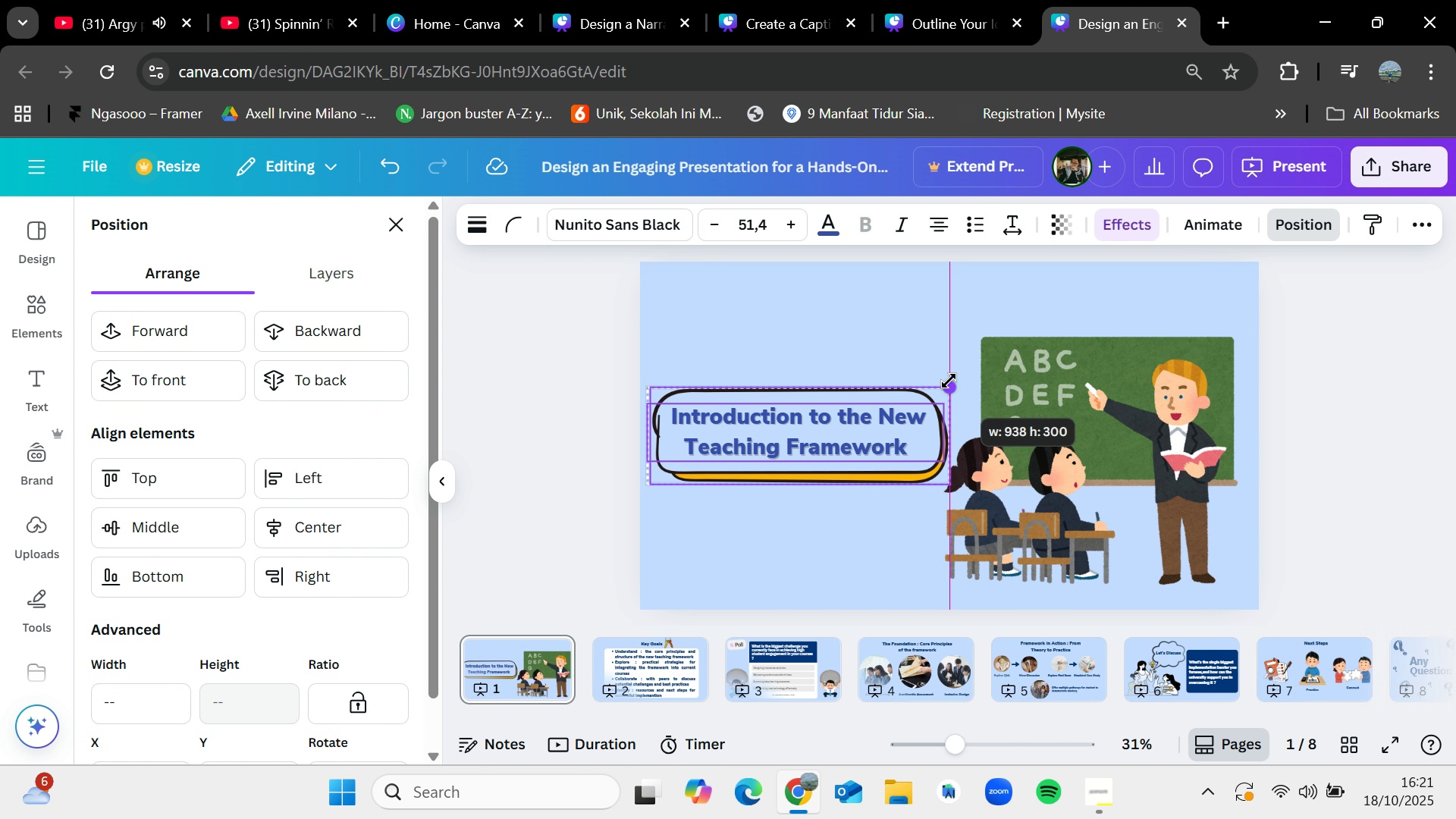 
left_click([856, 558])
 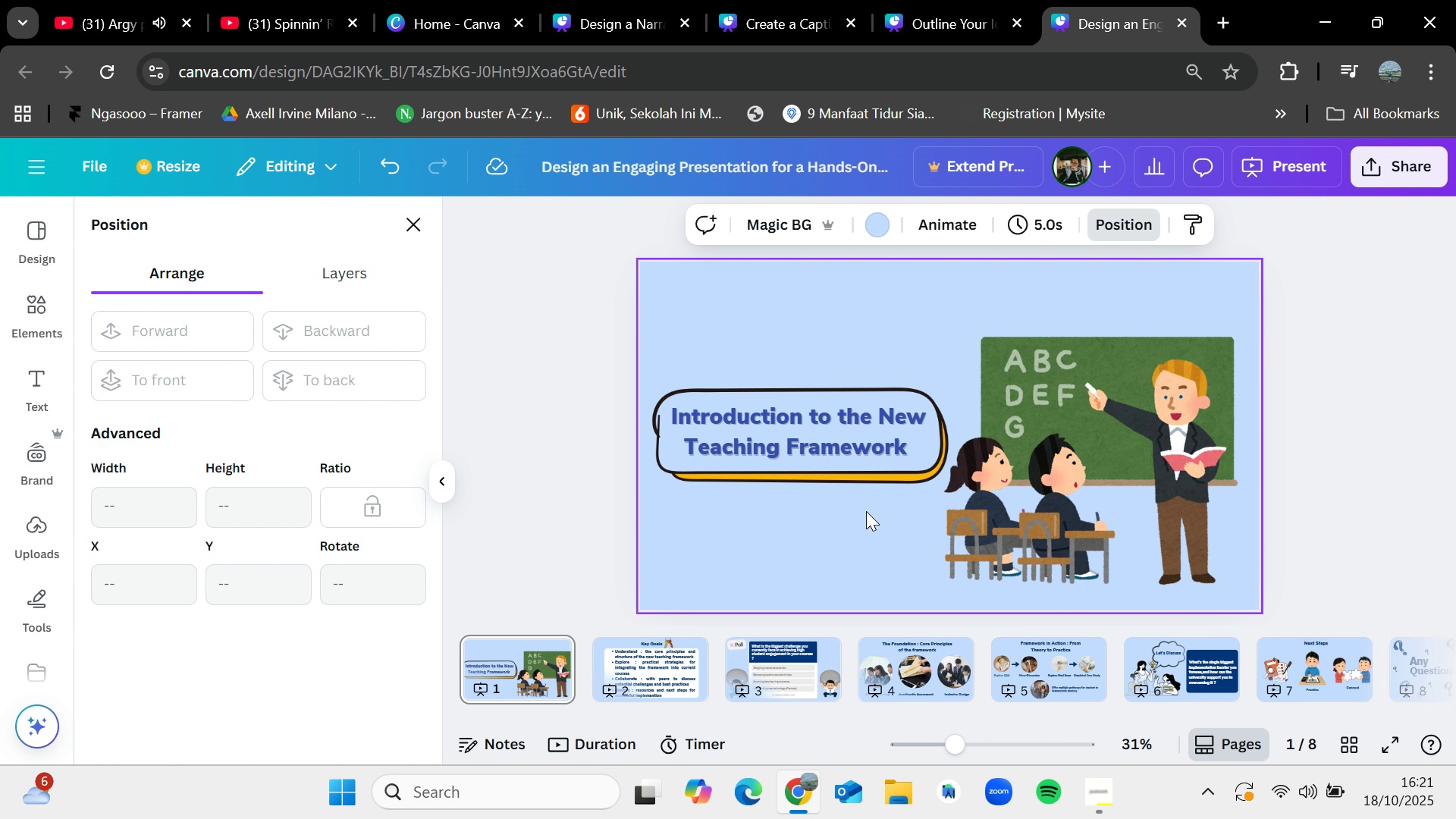 
left_click([867, 478])
 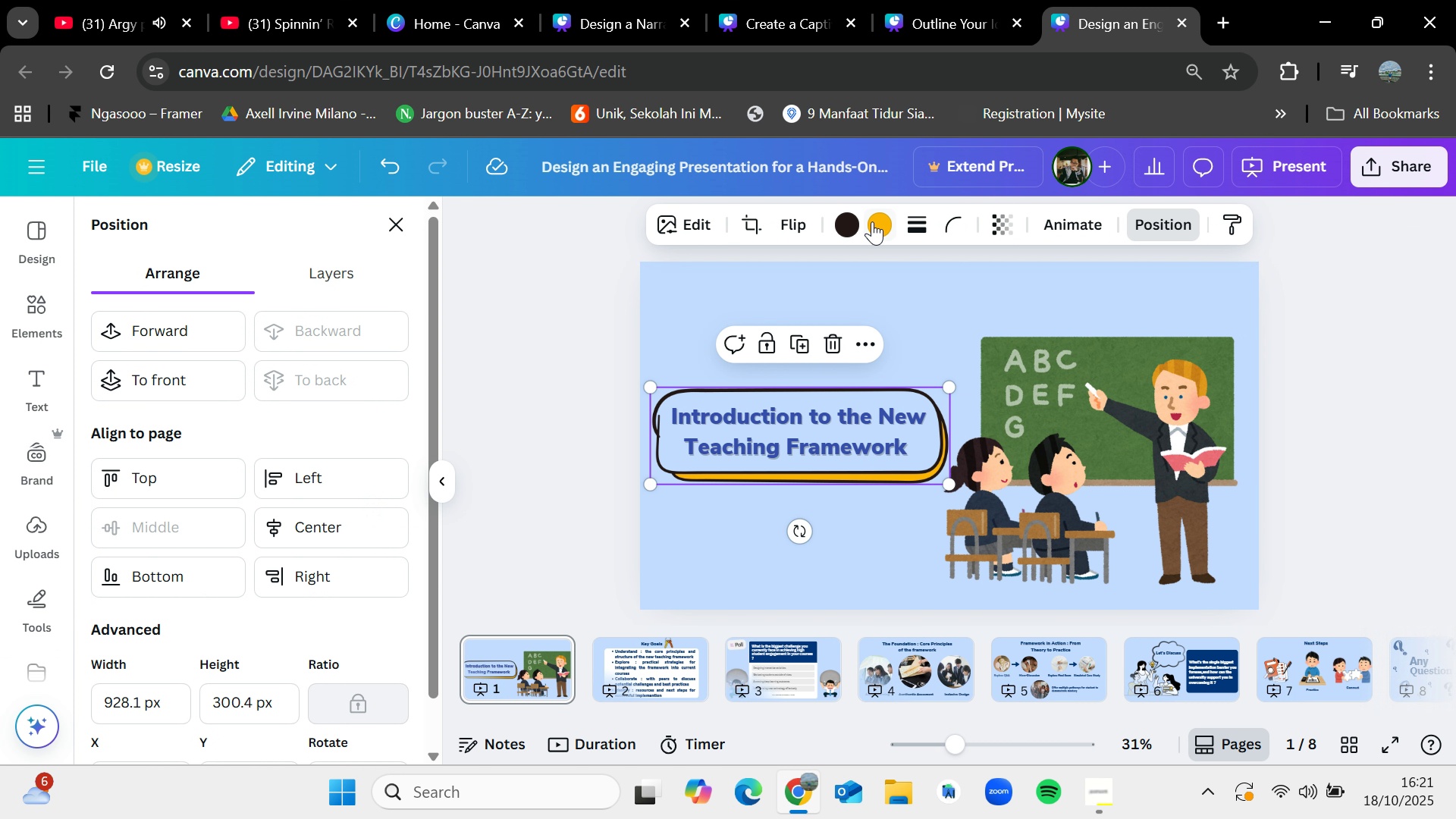 
left_click([872, 221])
 